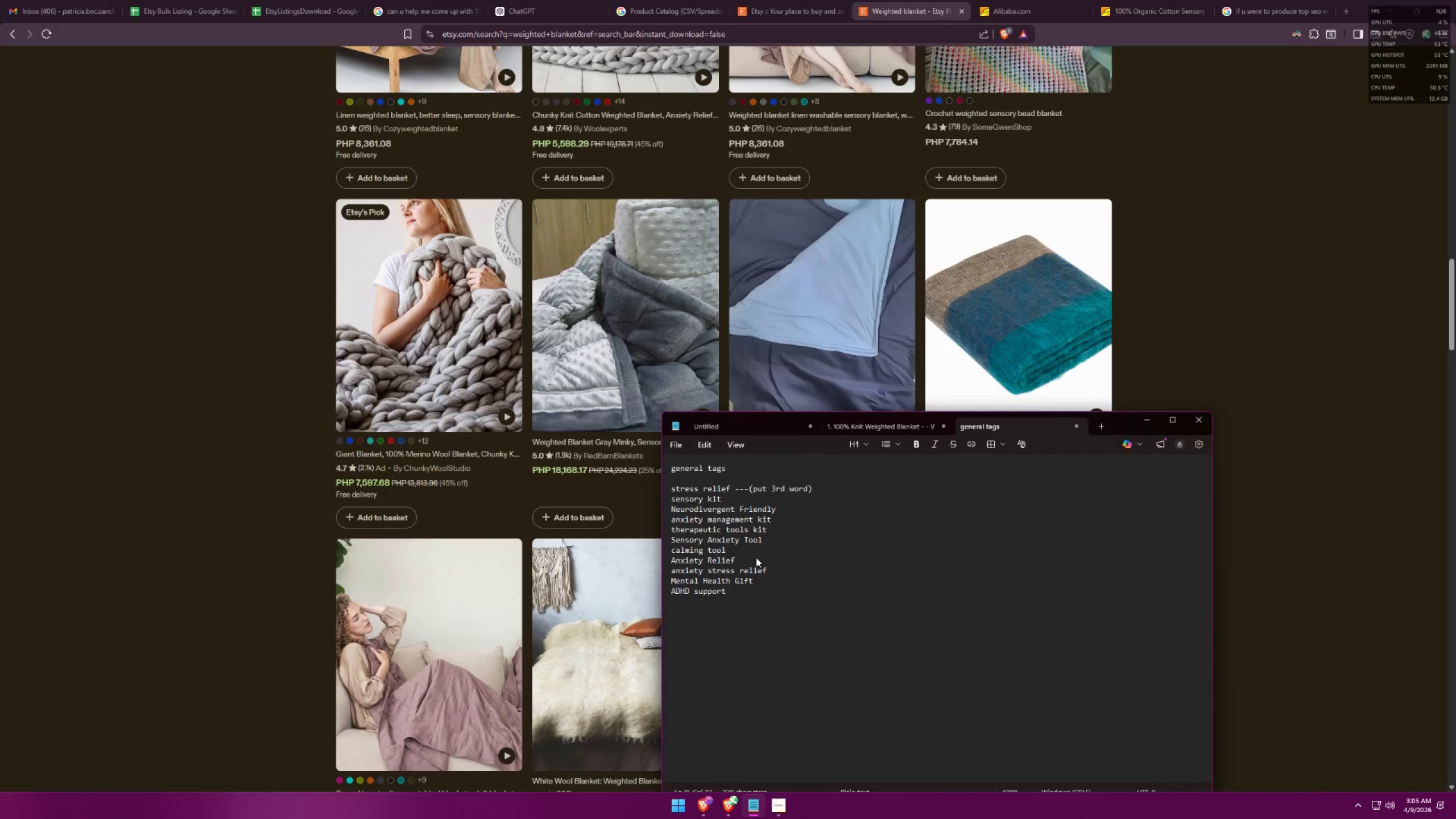 
left_click([1317, 544])
 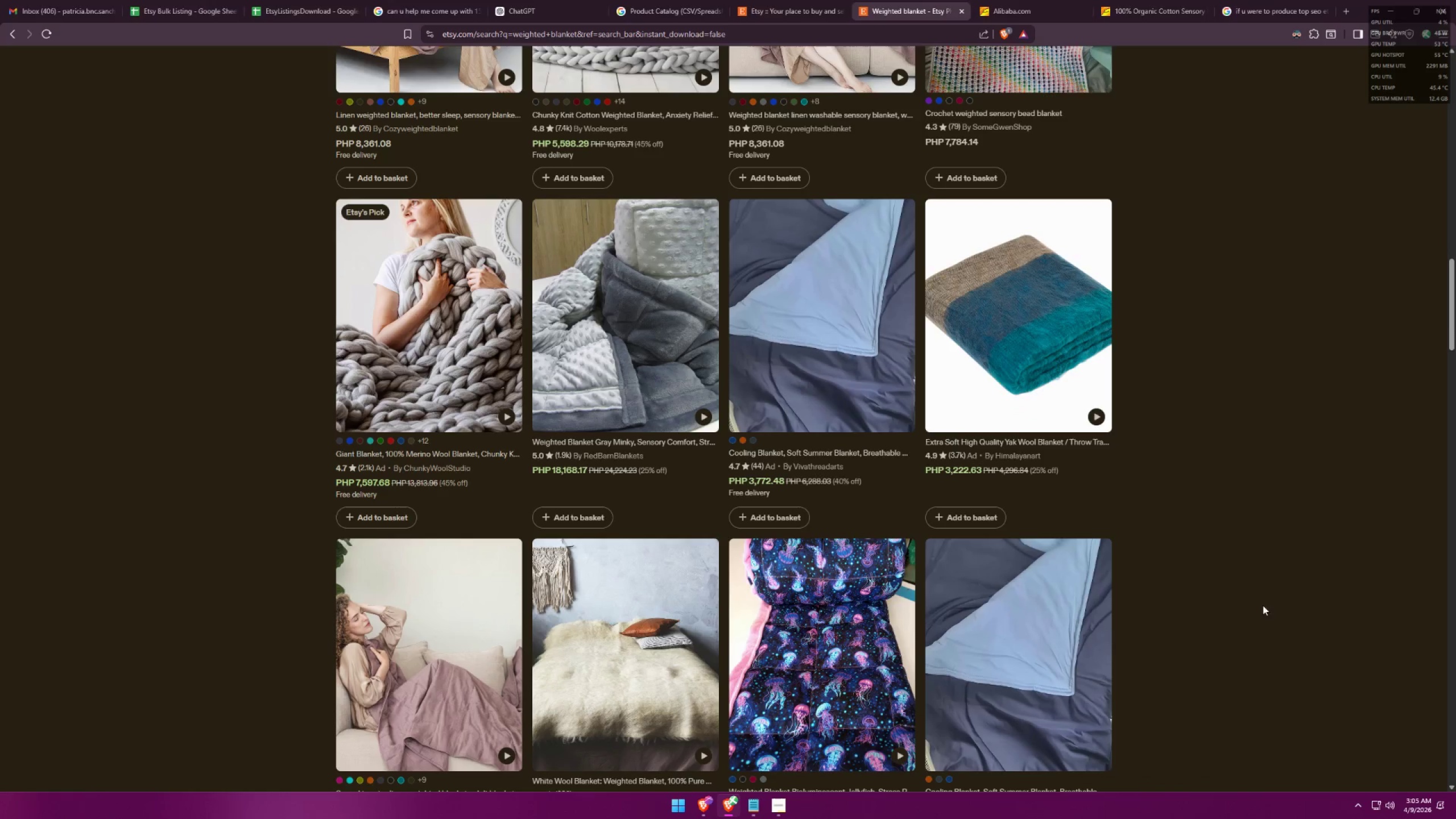 
scroll: coordinate [1031, 657], scroll_direction: down, amount: 11.0
 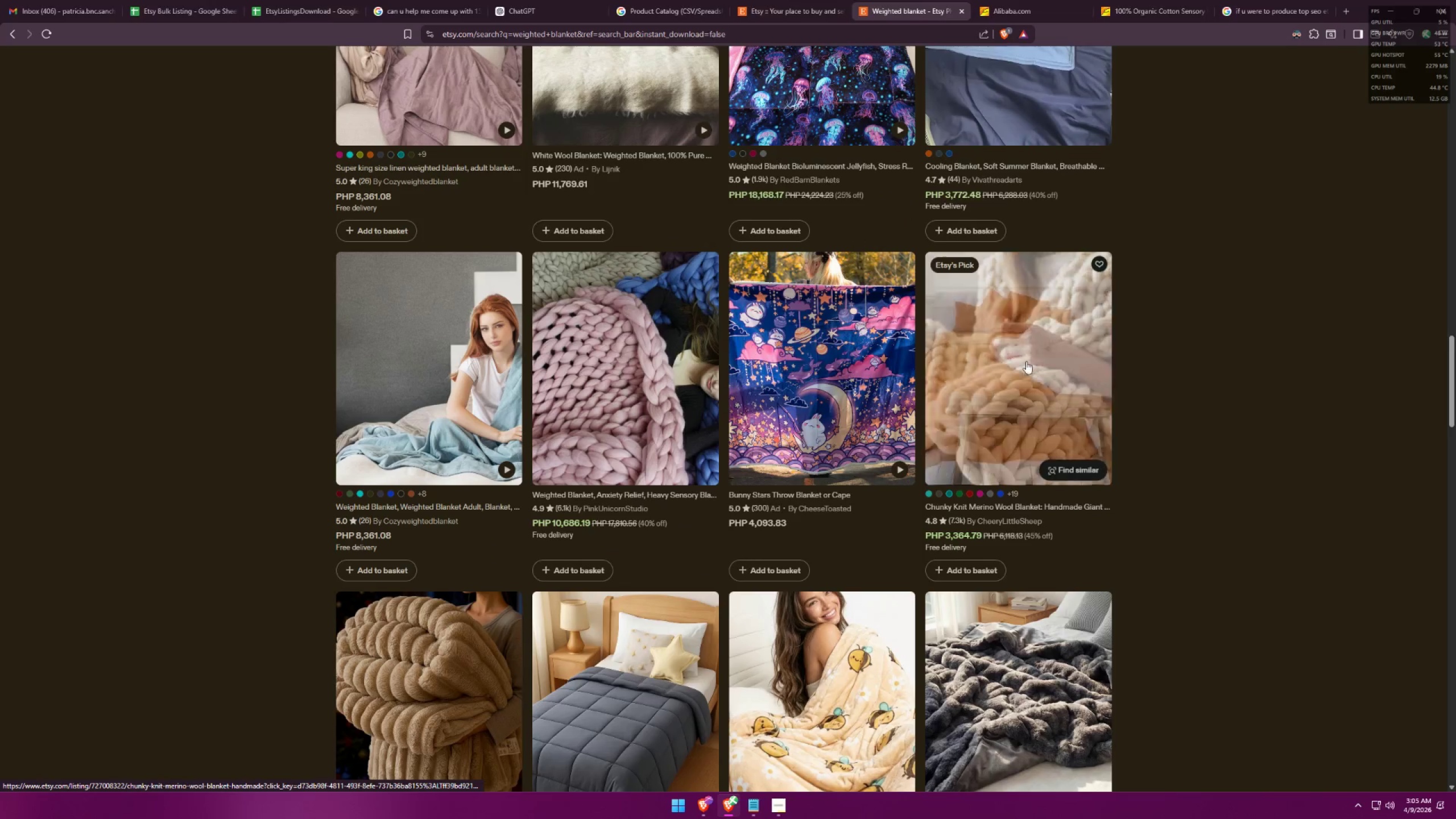 
left_click([1028, 351])
 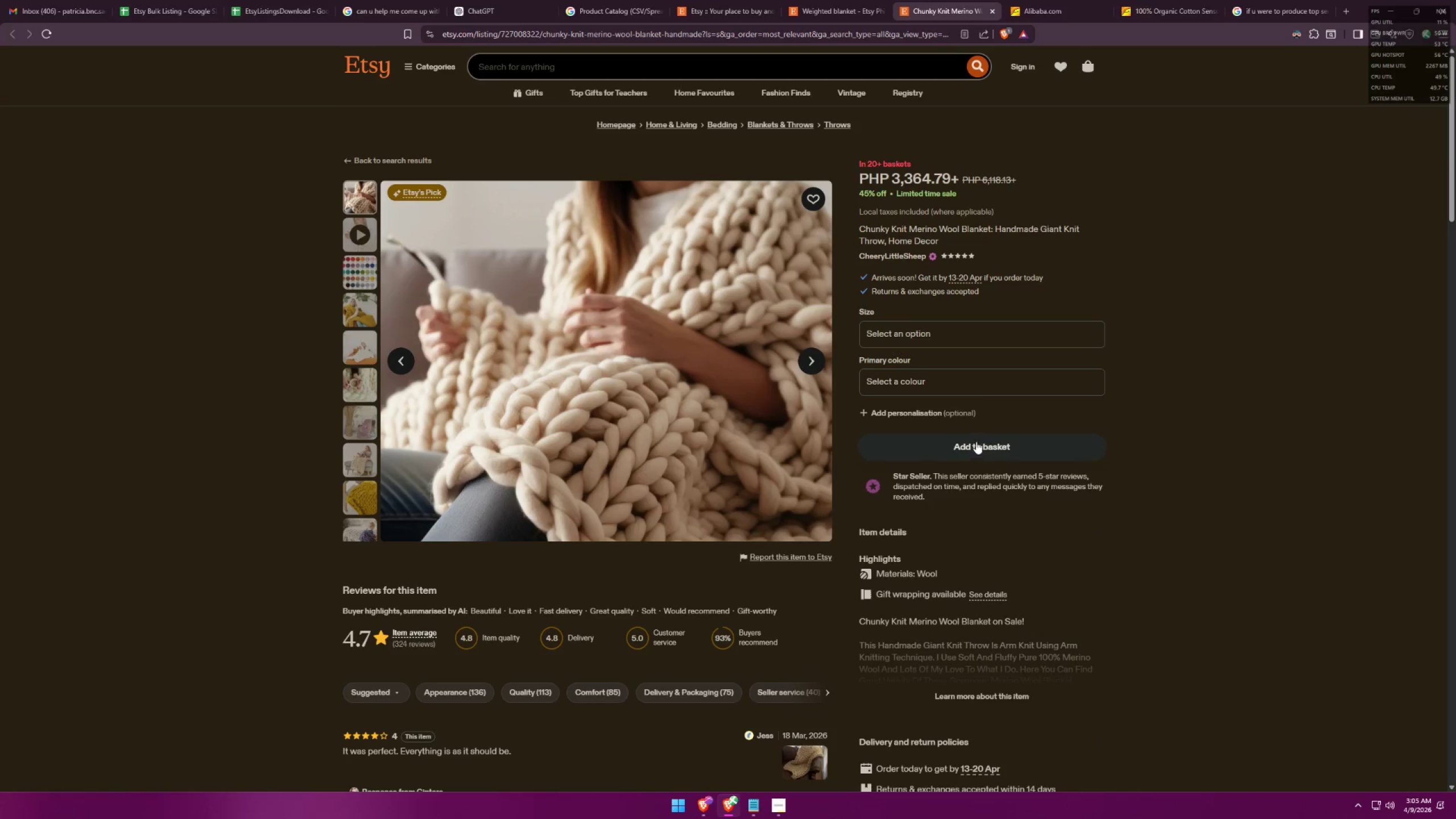 
wait(6.57)
 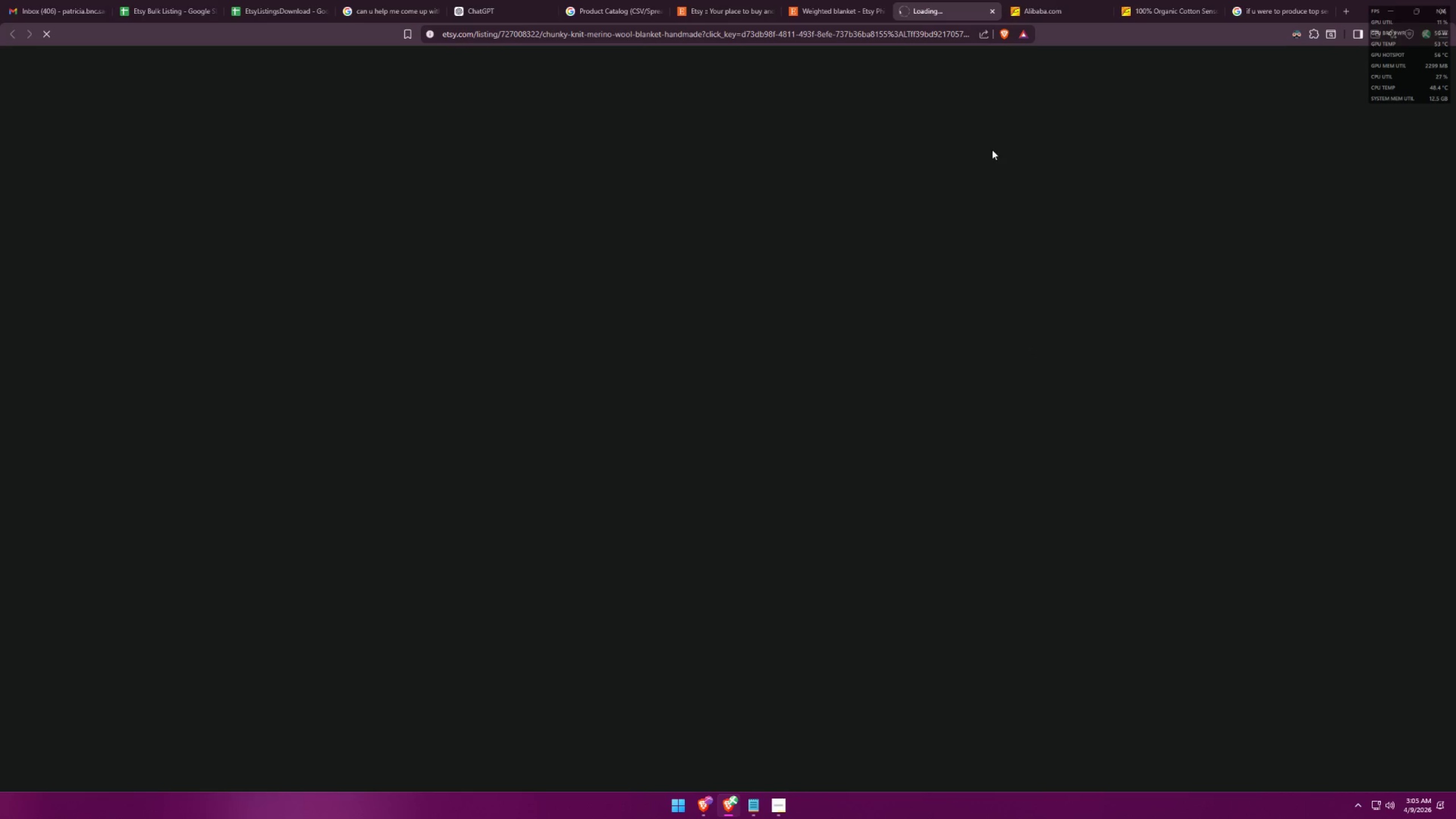 
left_click([959, 706])
 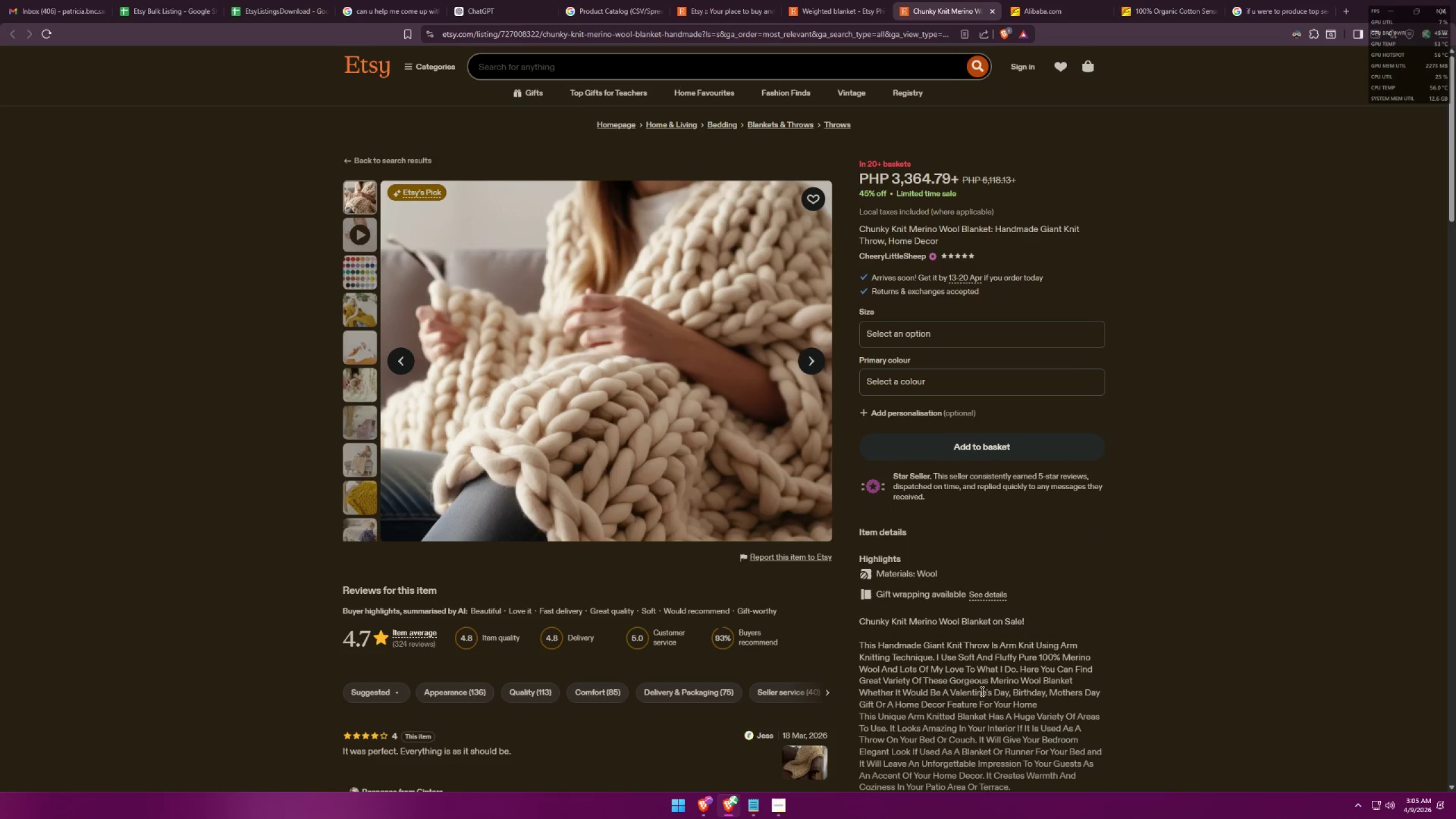 
scroll: coordinate [989, 655], scroll_direction: down, amount: 3.0
 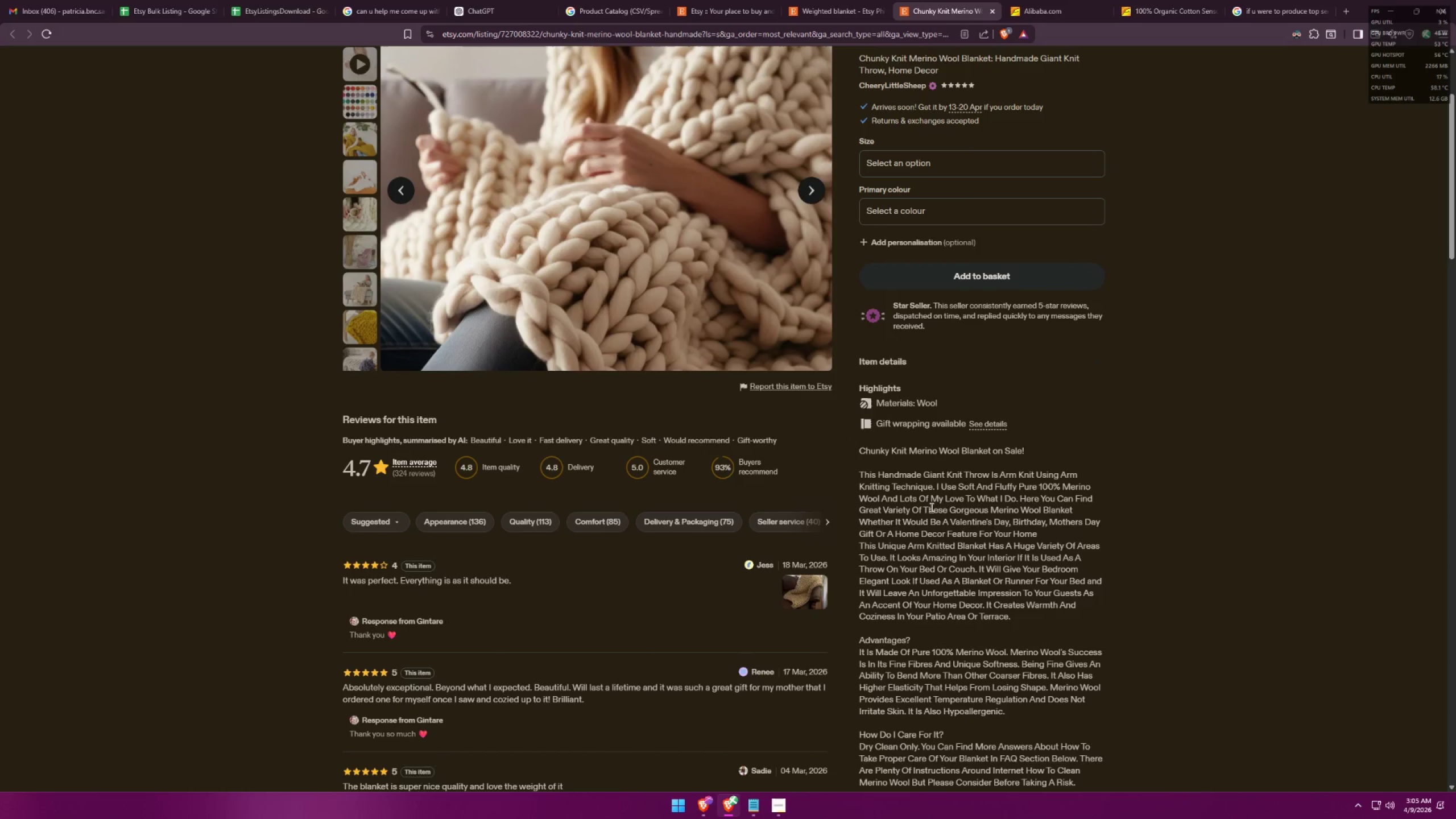 
wait(5.82)
 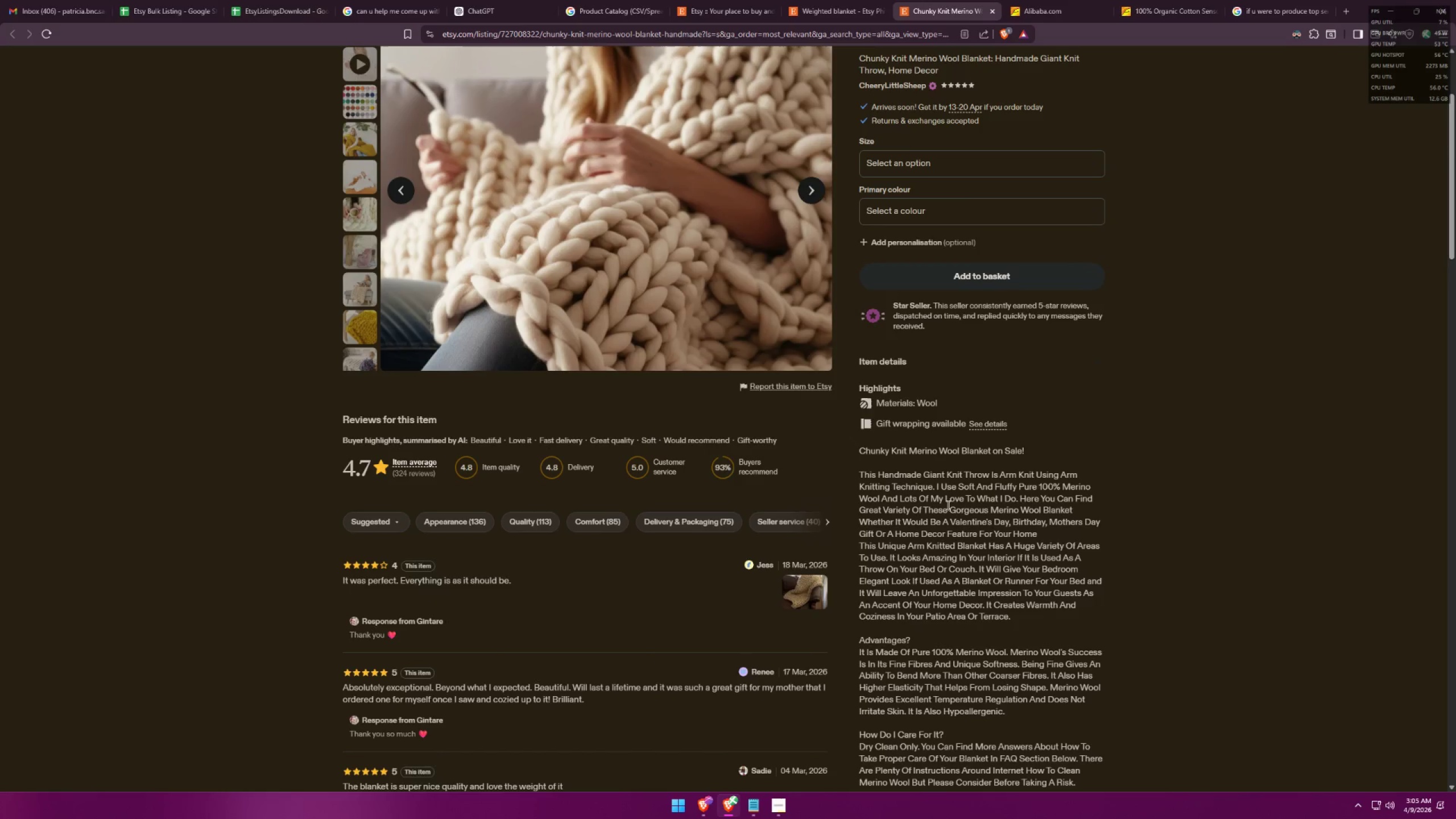 
scroll: coordinate [1019, 599], scroll_direction: down, amount: 7.0
 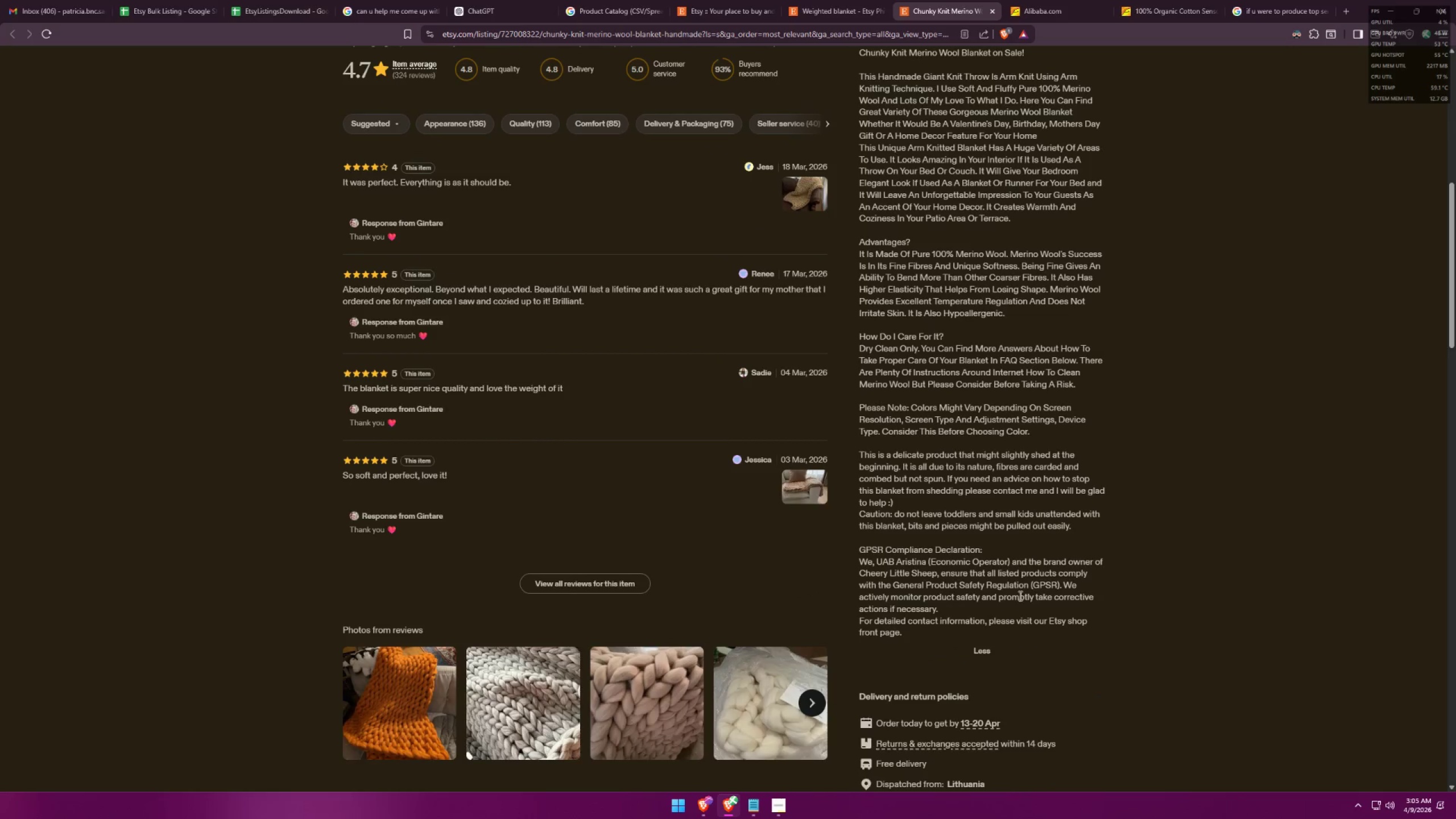 
scroll: coordinate [1151, 635], scroll_direction: up, amount: 15.0
 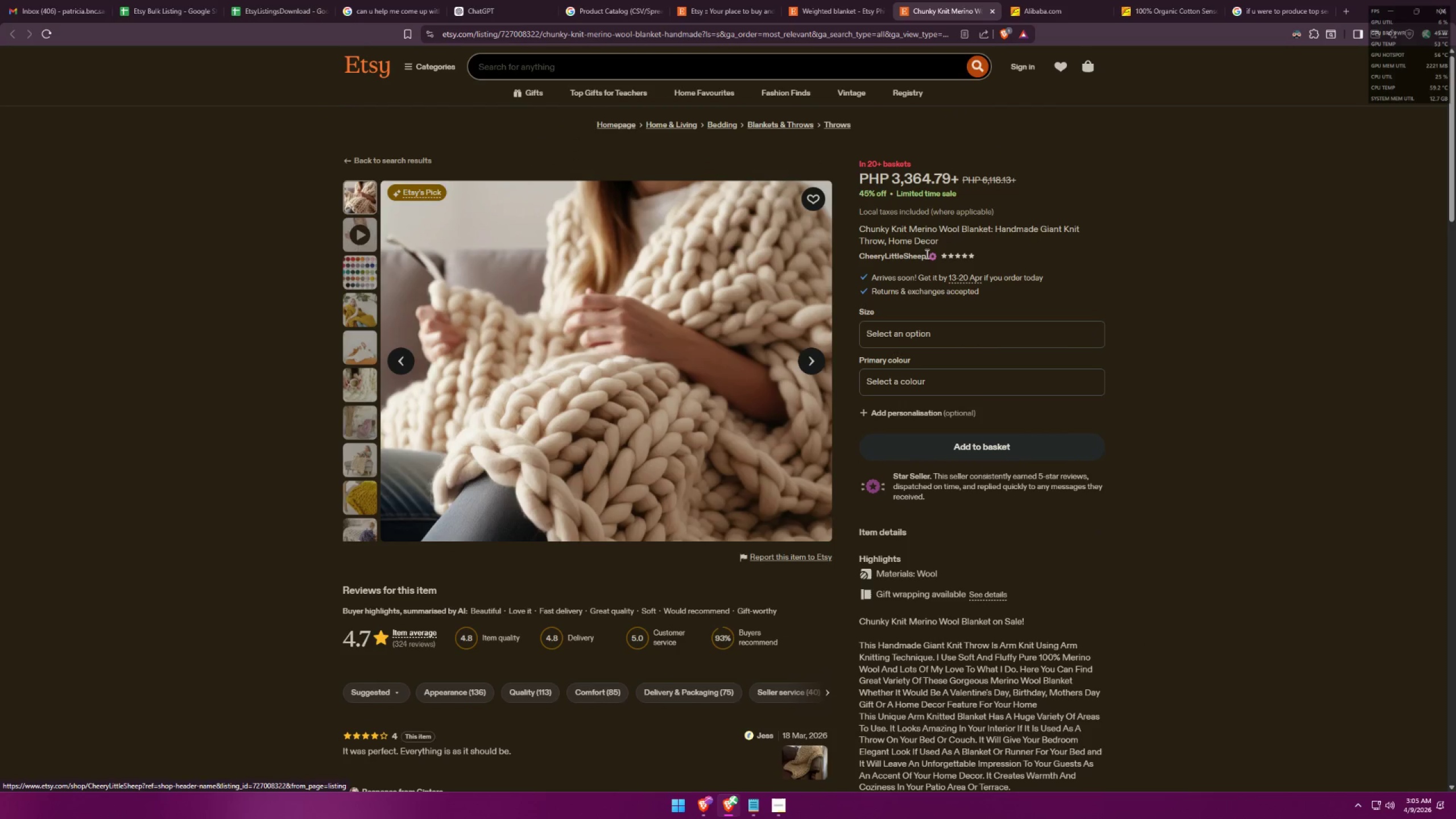 
left_click([816, 0])
 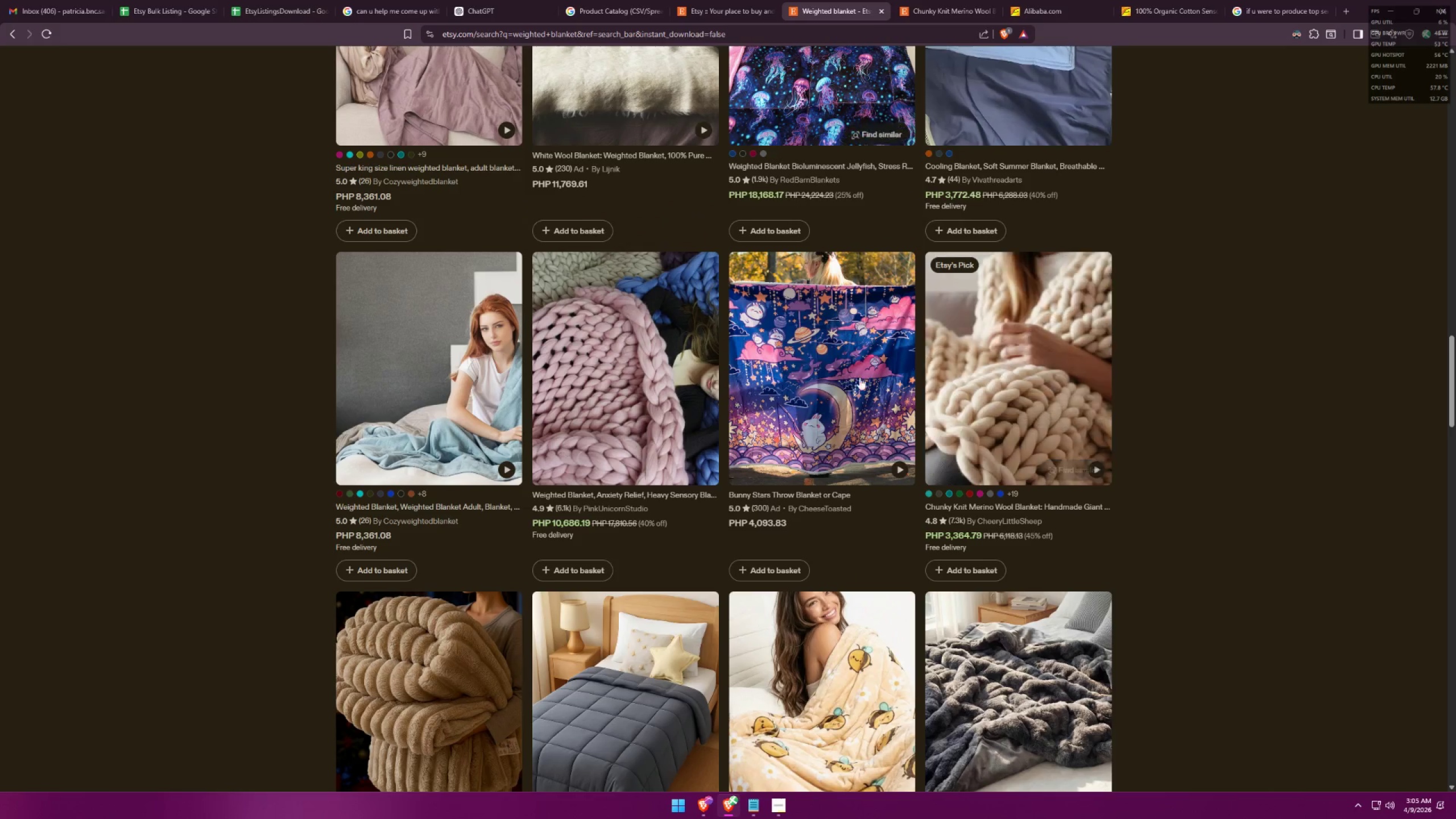 
scroll: coordinate [631, 502], scroll_direction: down, amount: 10.0
 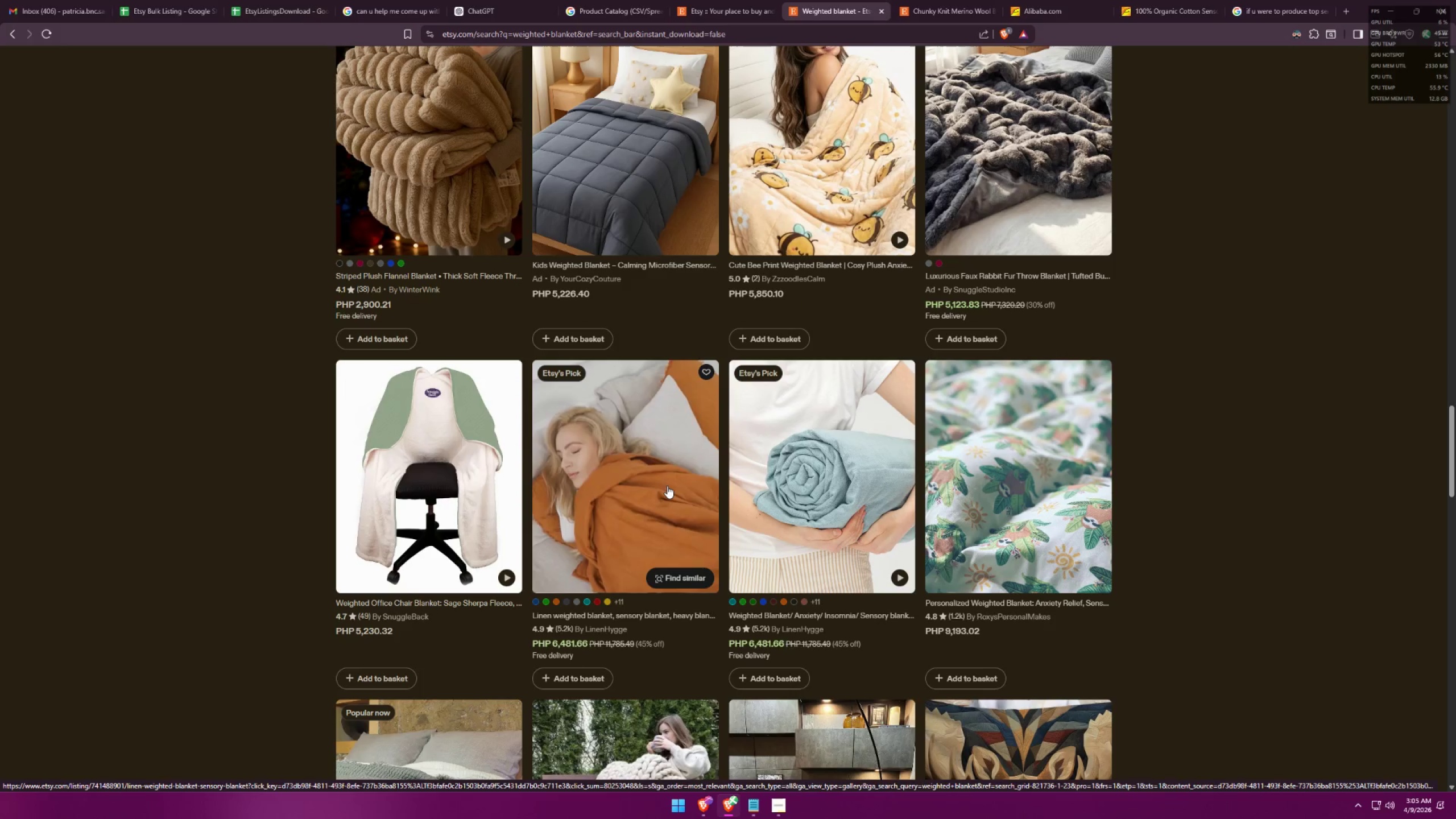 
left_click([982, 0])
 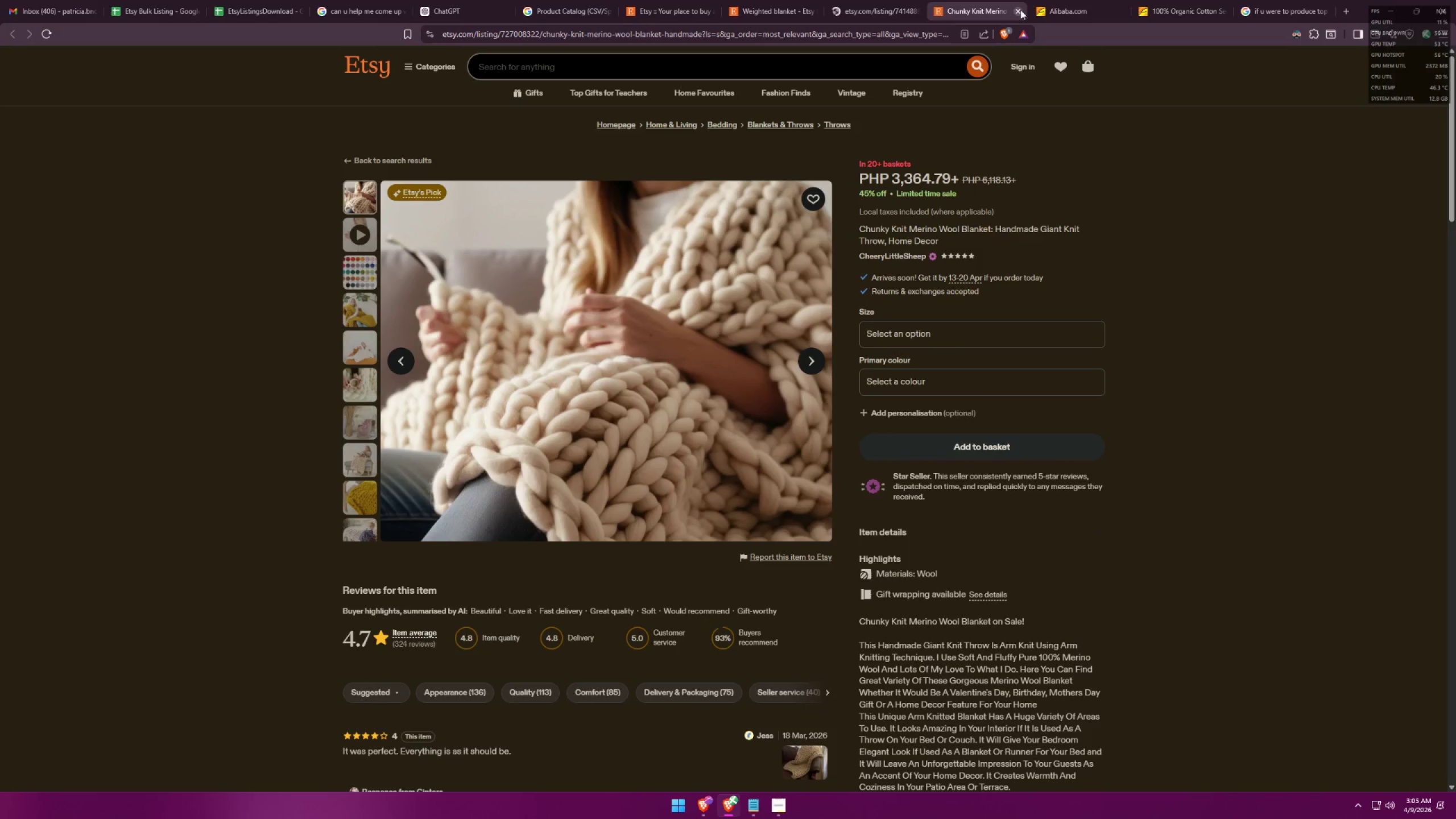 
left_click([1020, 10])
 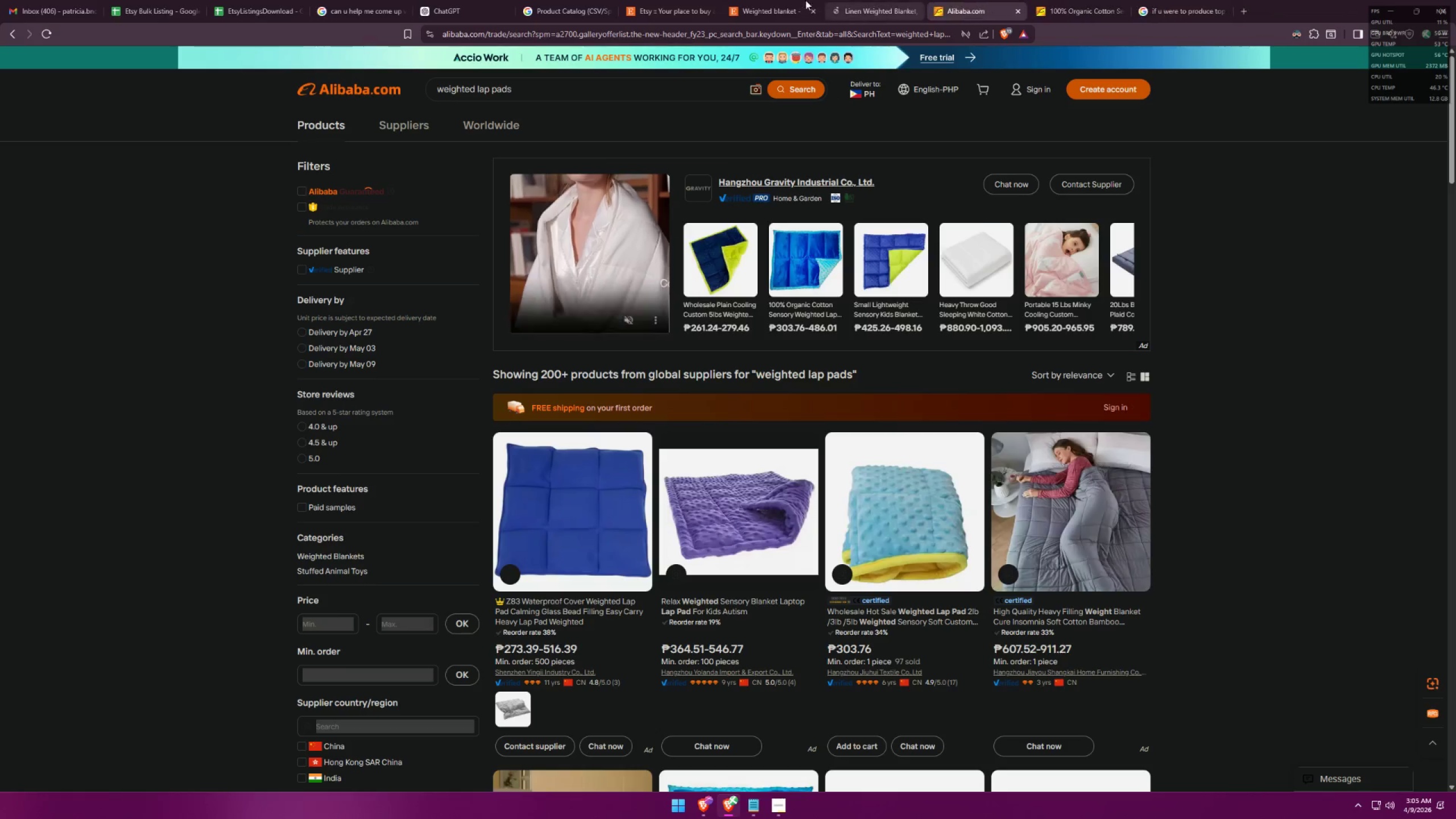 
double_click([742, 0])
 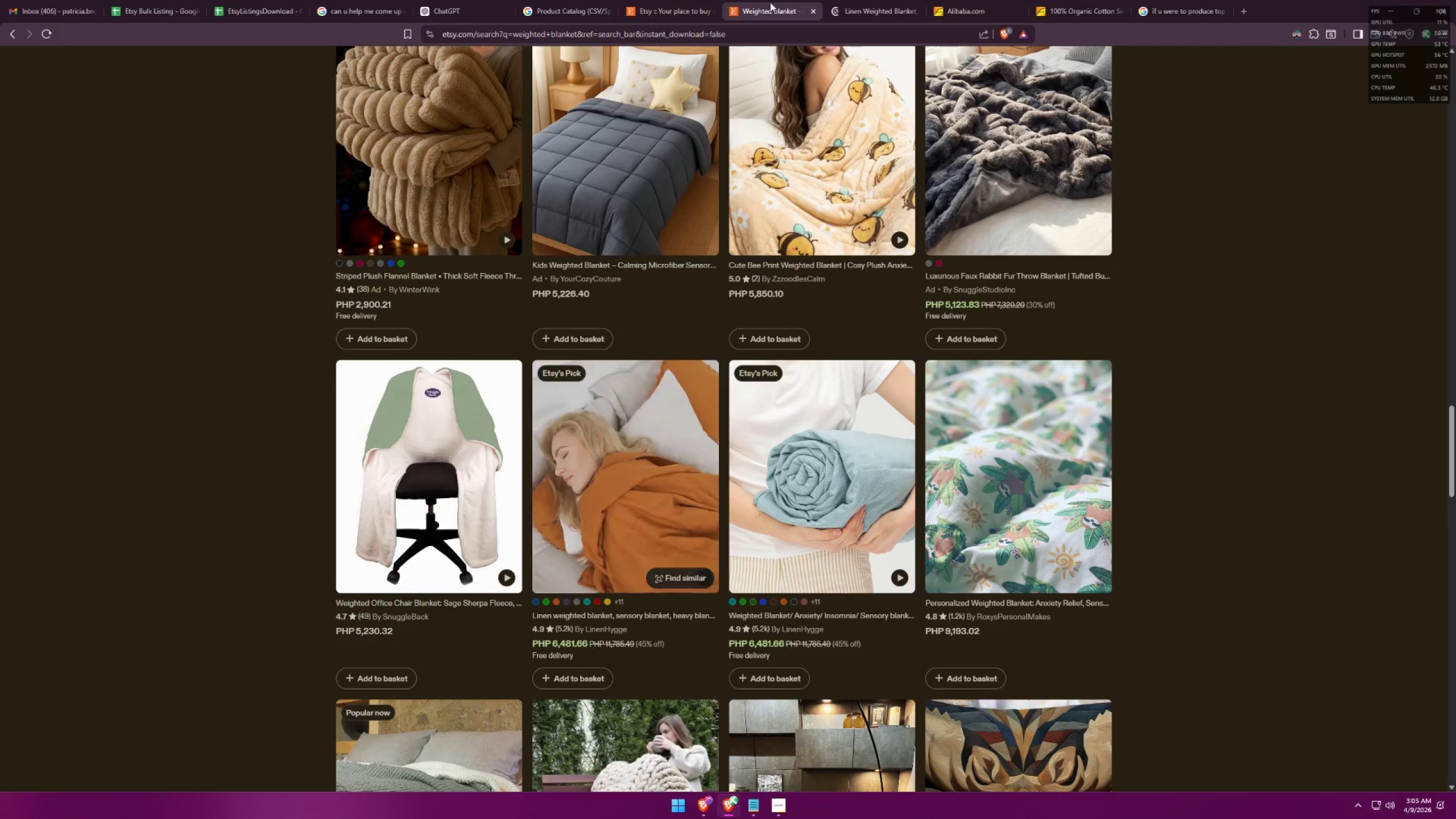 
left_click([858, 0])
 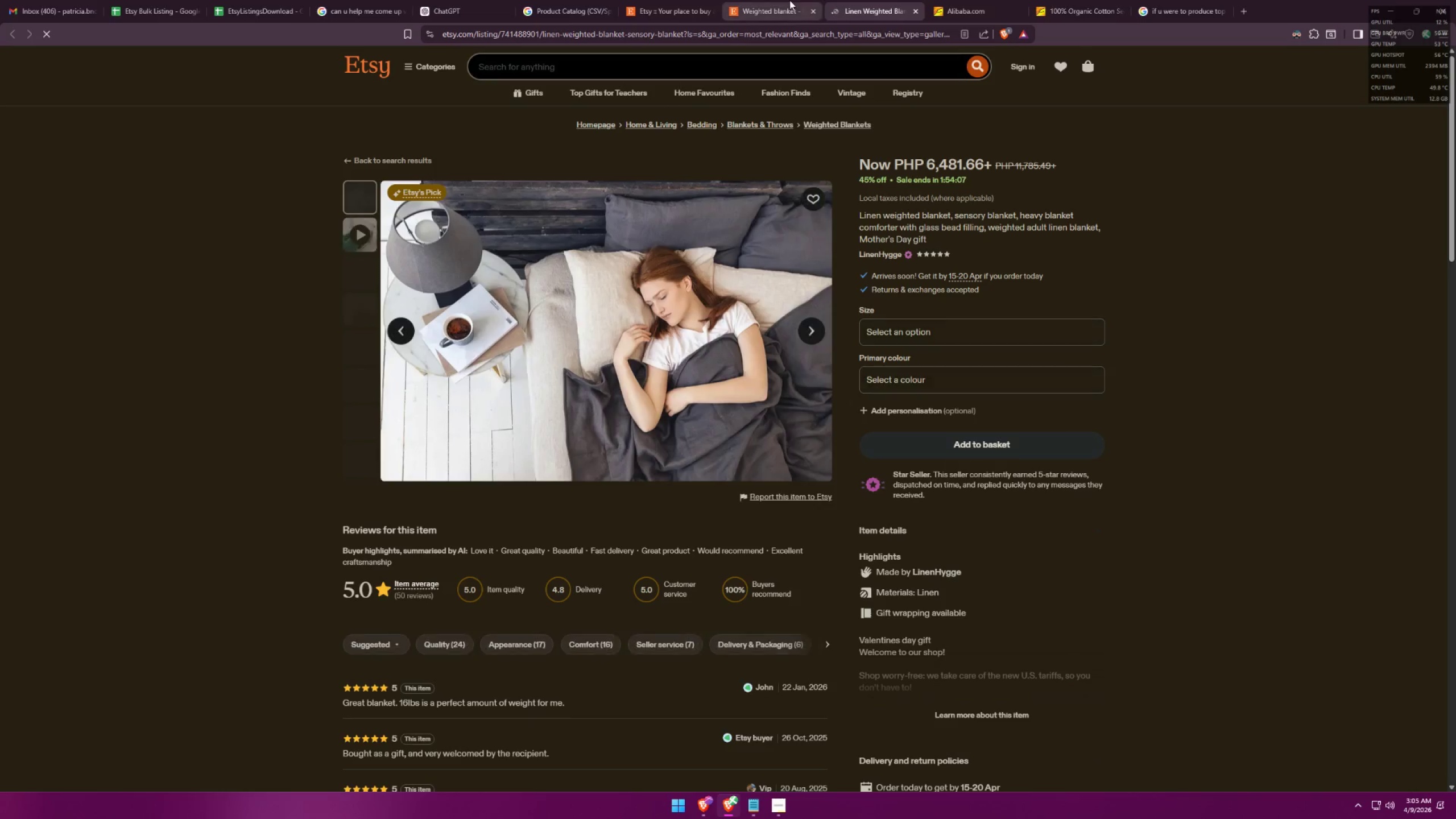 
key(Alt+AltLeft)
 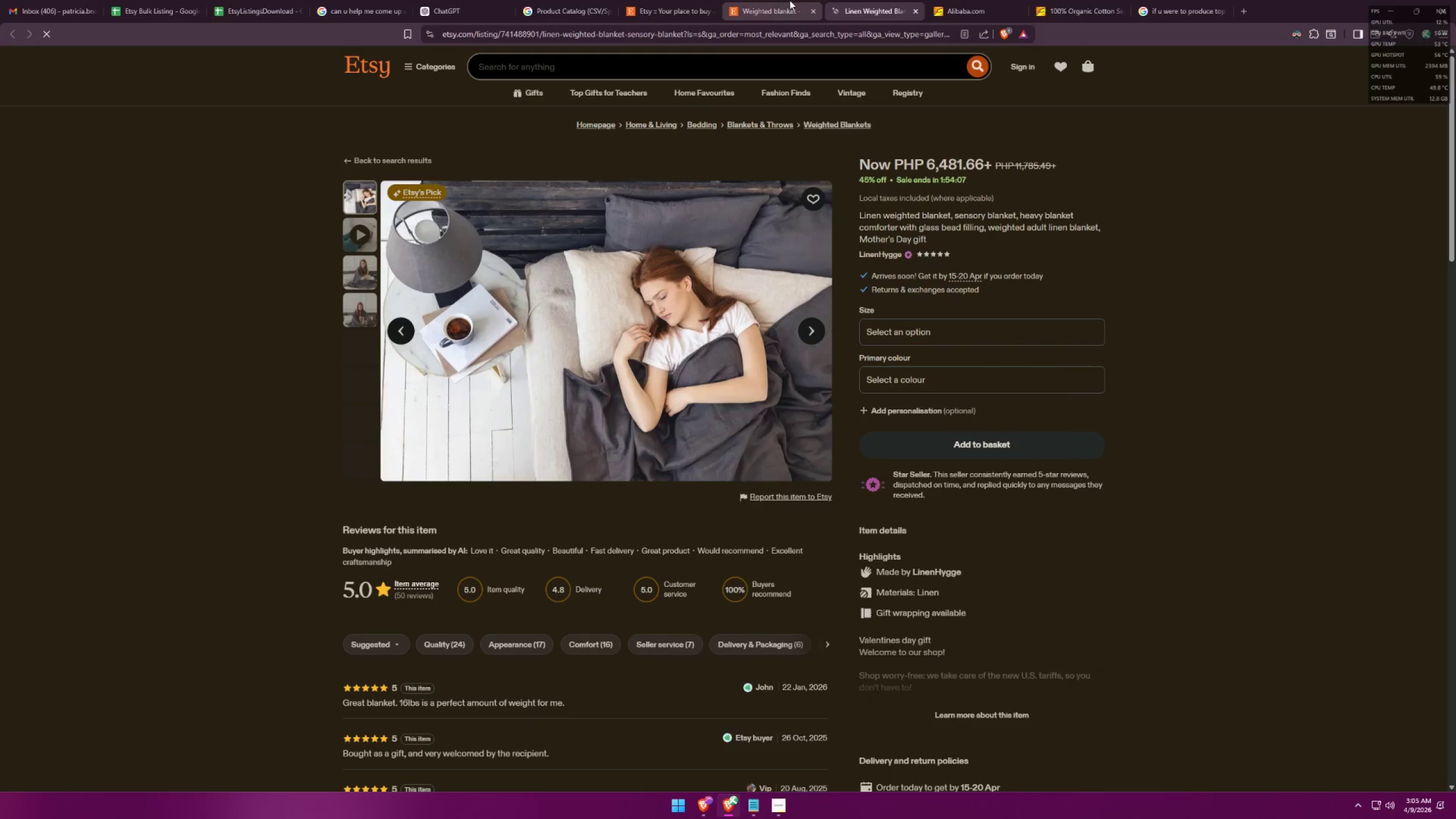 
key(Alt+Tab)
 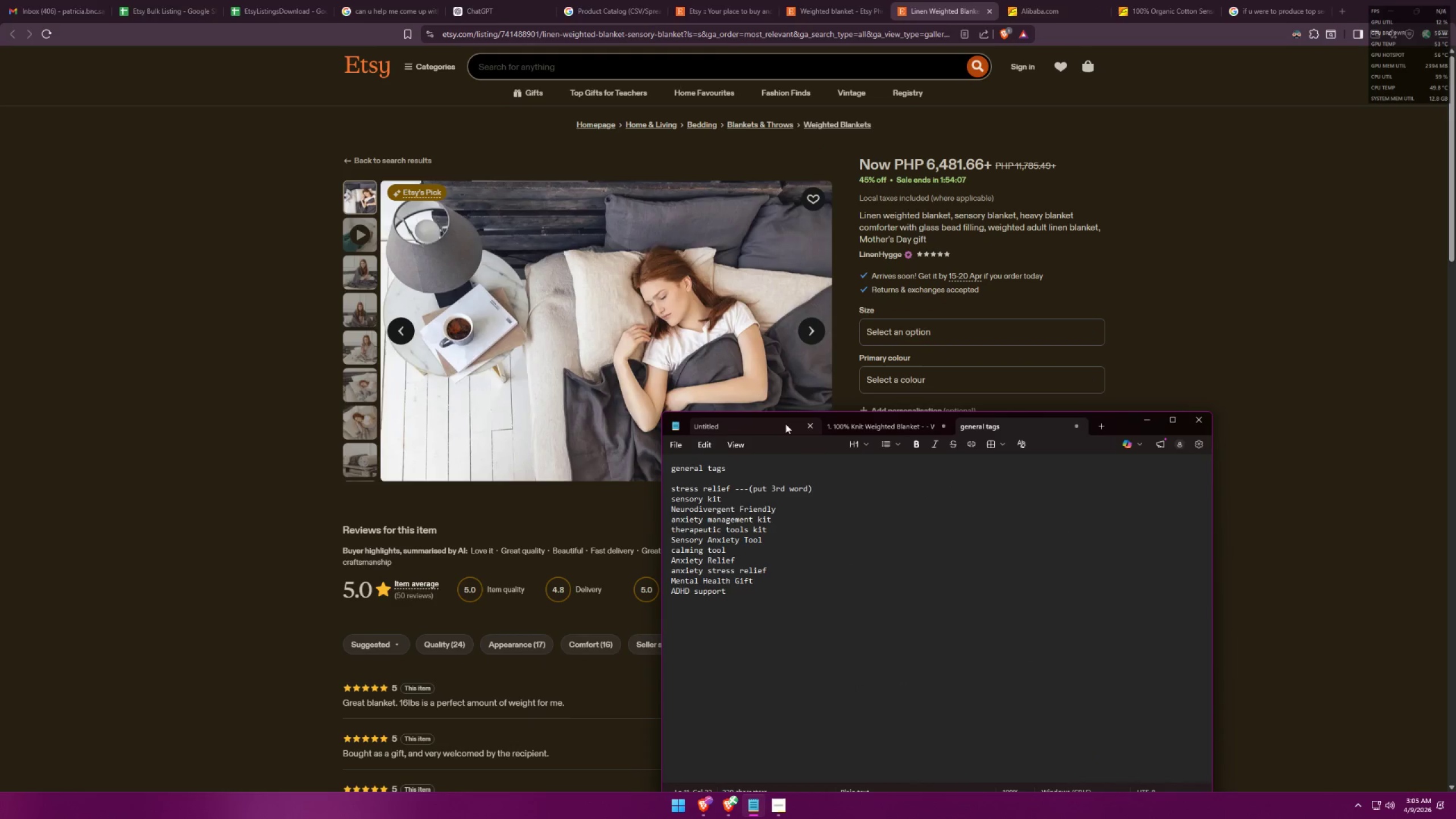 
left_click([883, 428])
 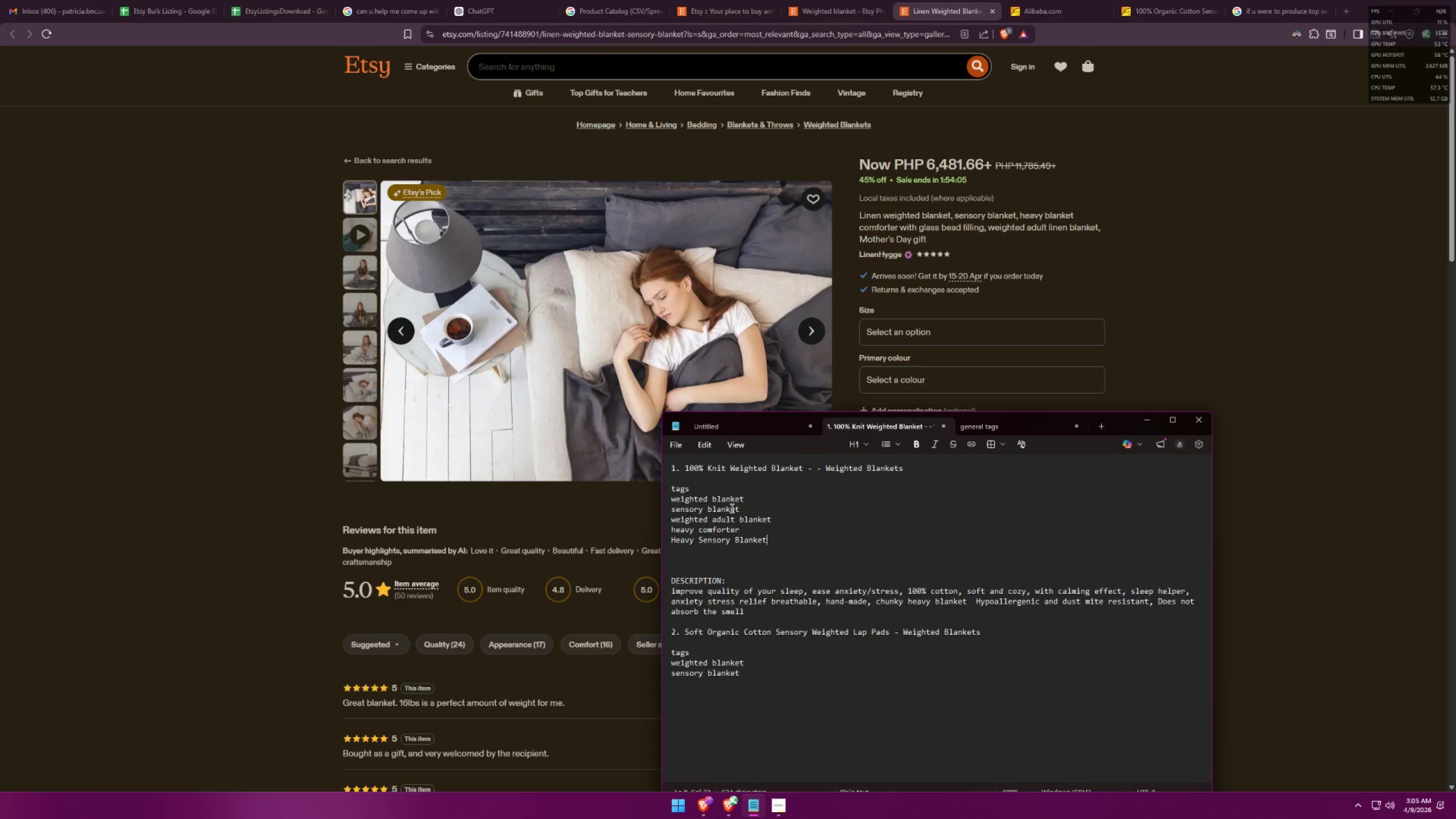 
left_click_drag(start_coordinate=[742, 509], to_coordinate=[671, 506])
 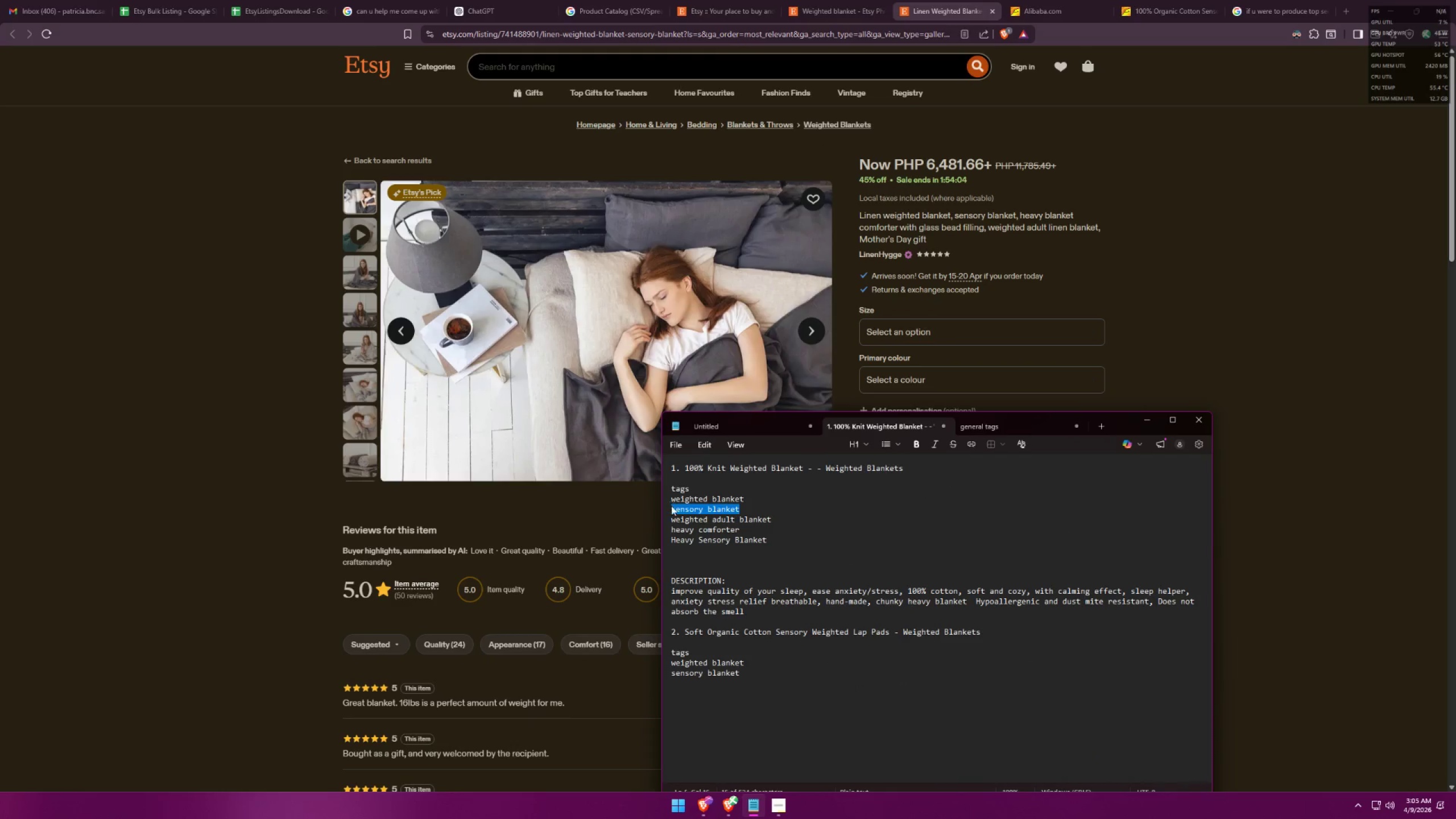 
key(Control+C)
 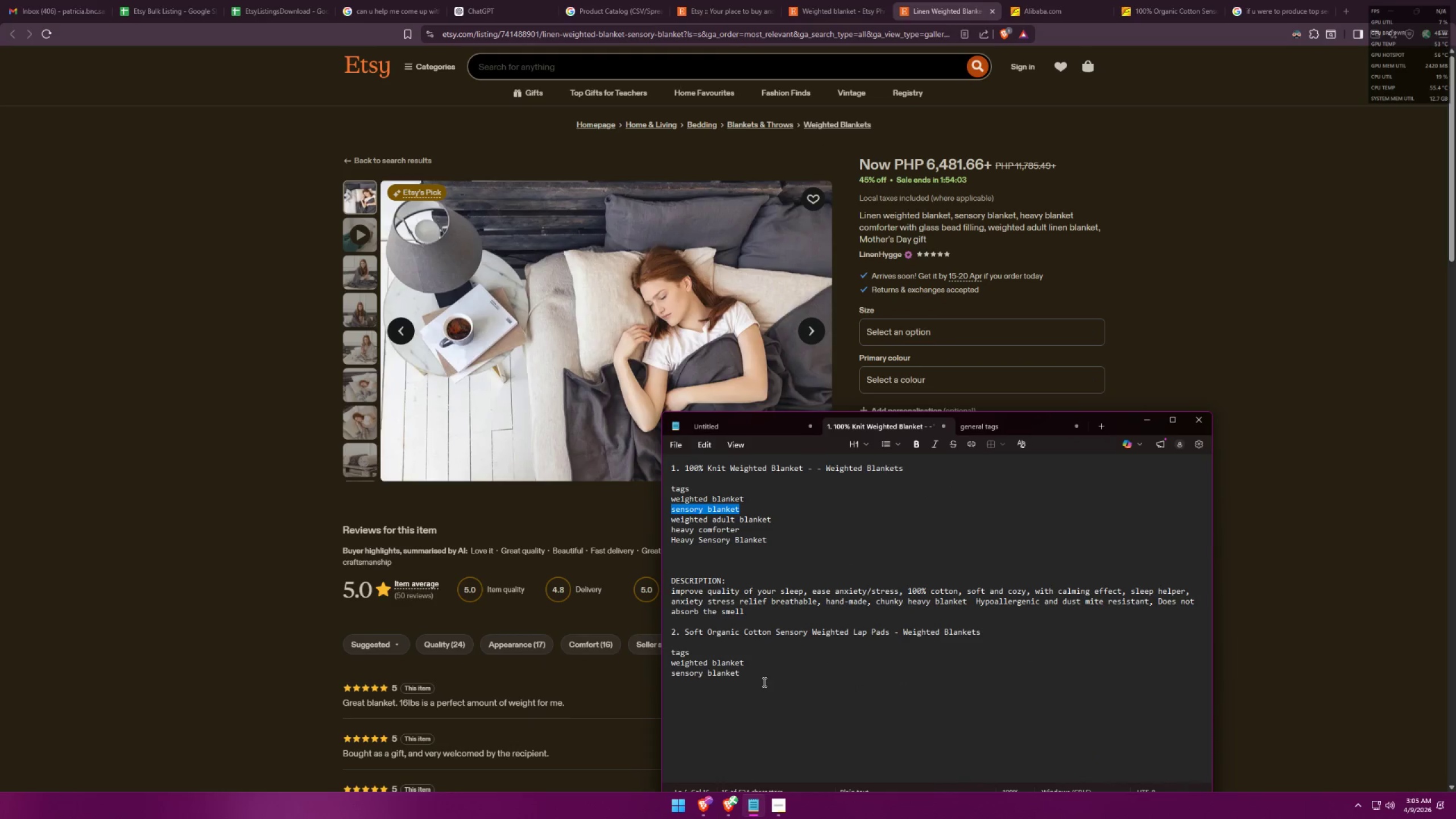 
left_click([755, 677])
 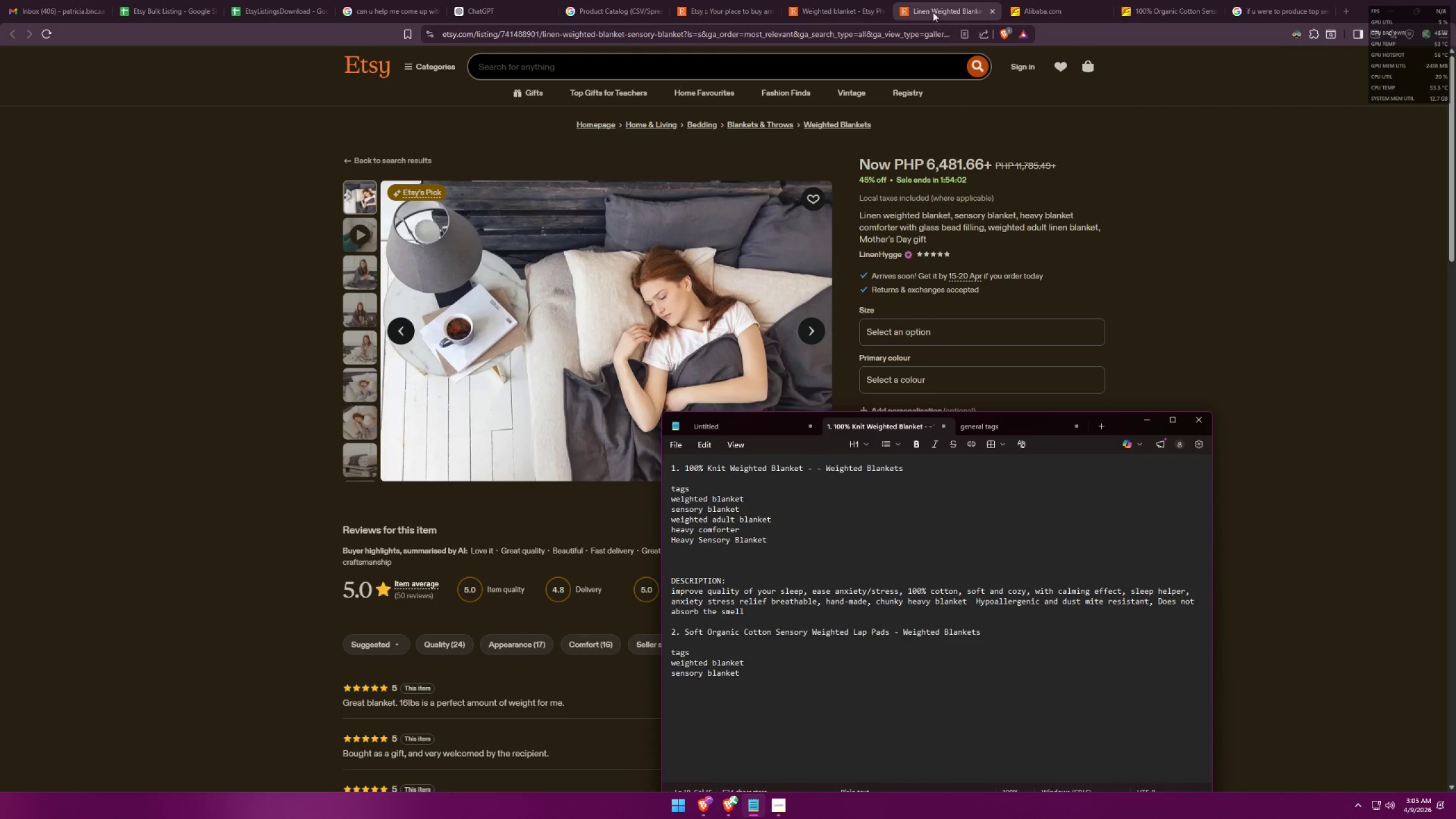 
left_click([1031, 0])
 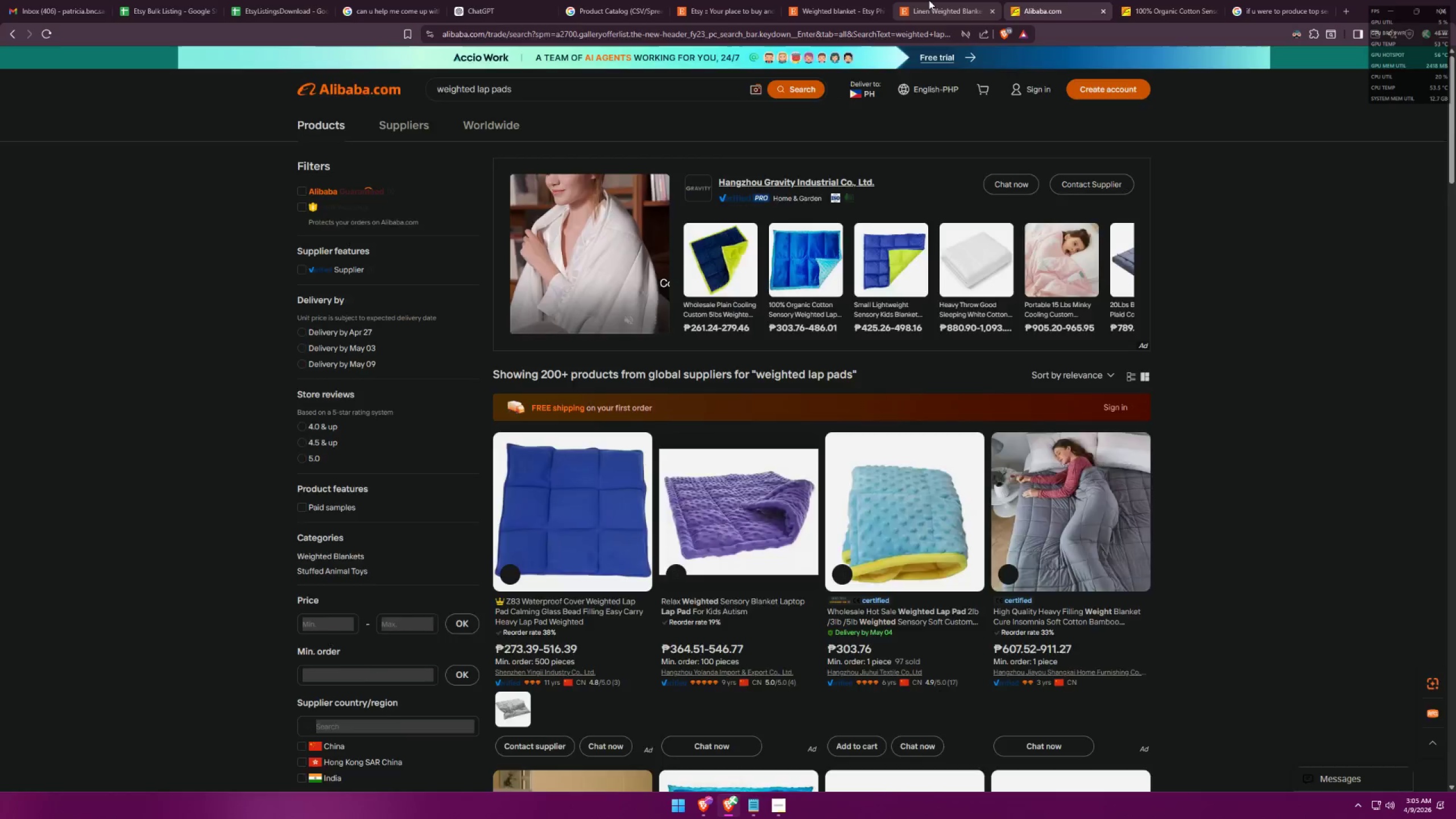 
double_click([813, 0])
 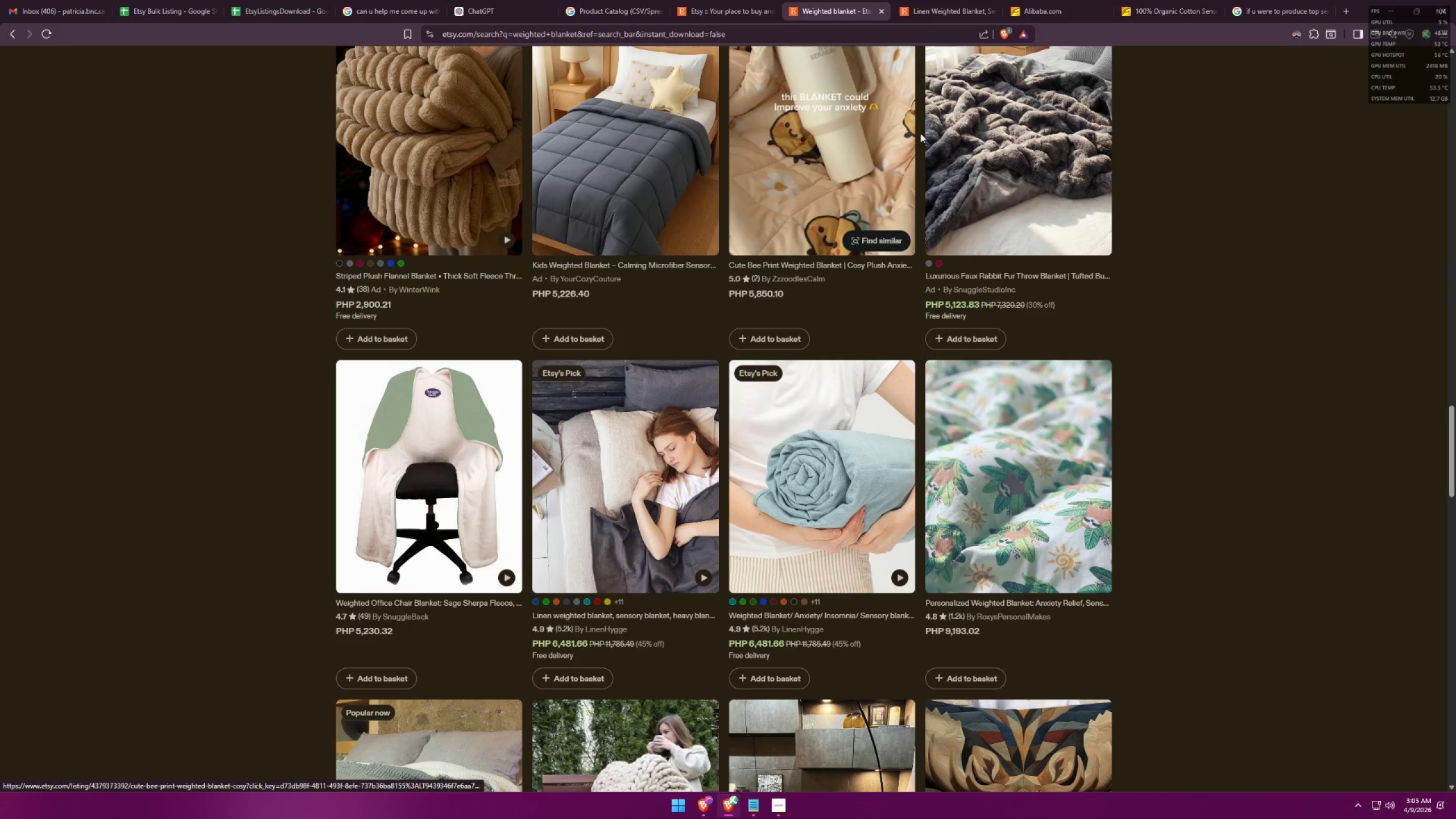 
left_click([930, 0])
 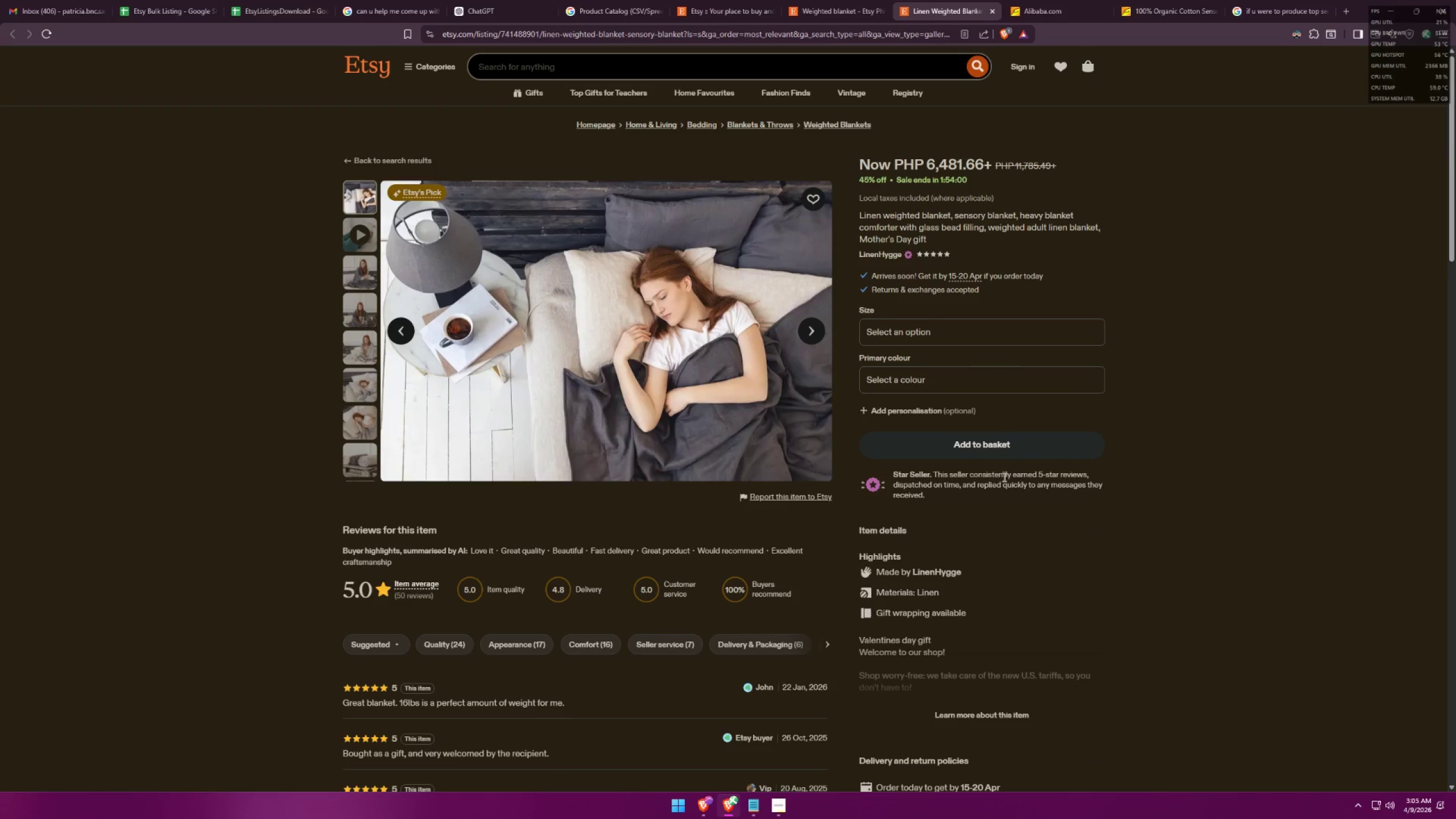 
scroll: coordinate [1010, 540], scroll_direction: down, amount: 1.0
 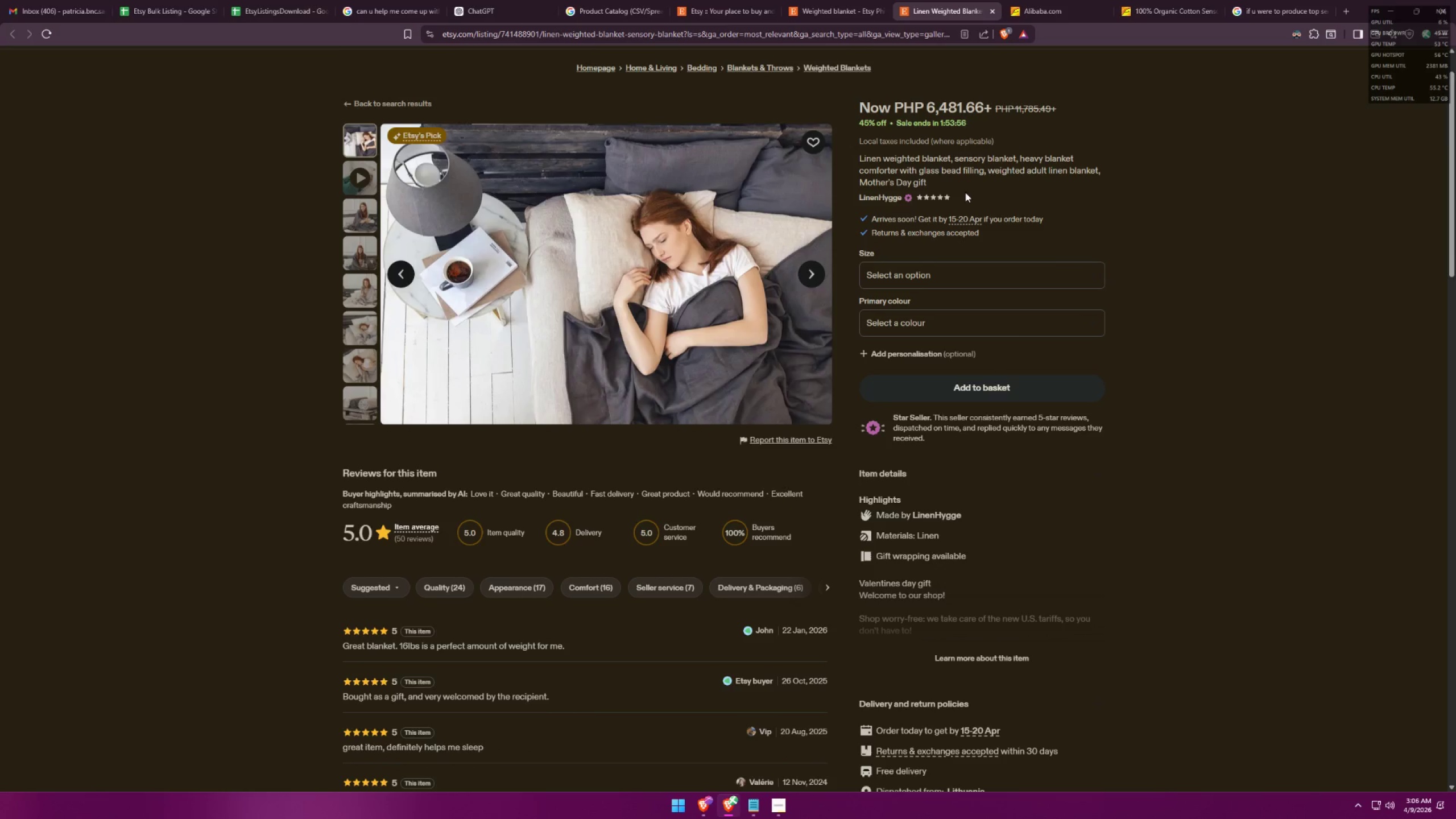 
left_click_drag(start_coordinate=[990, 173], to_coordinate=[1045, 174])
 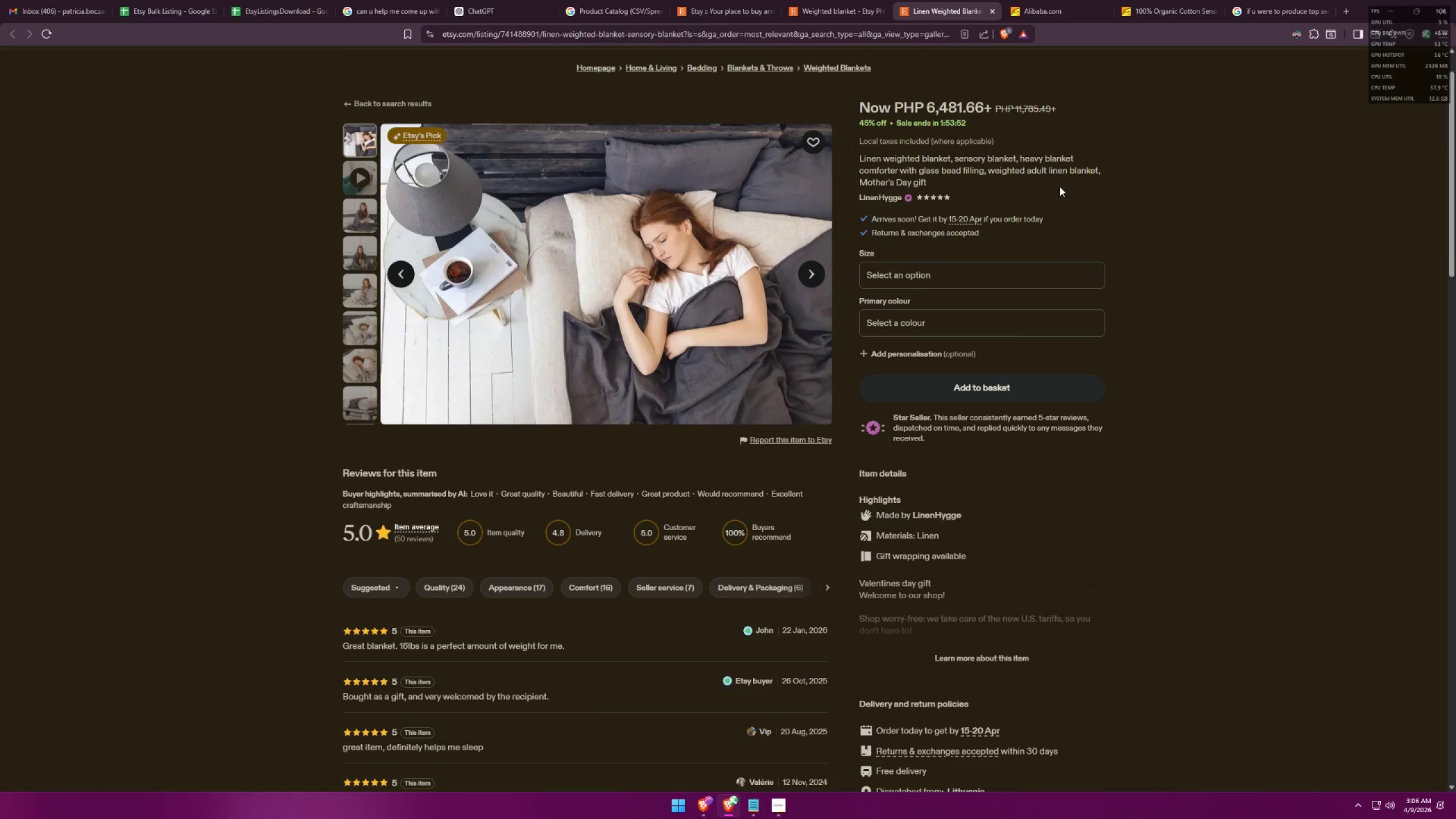 
key(Alt+AltLeft)
 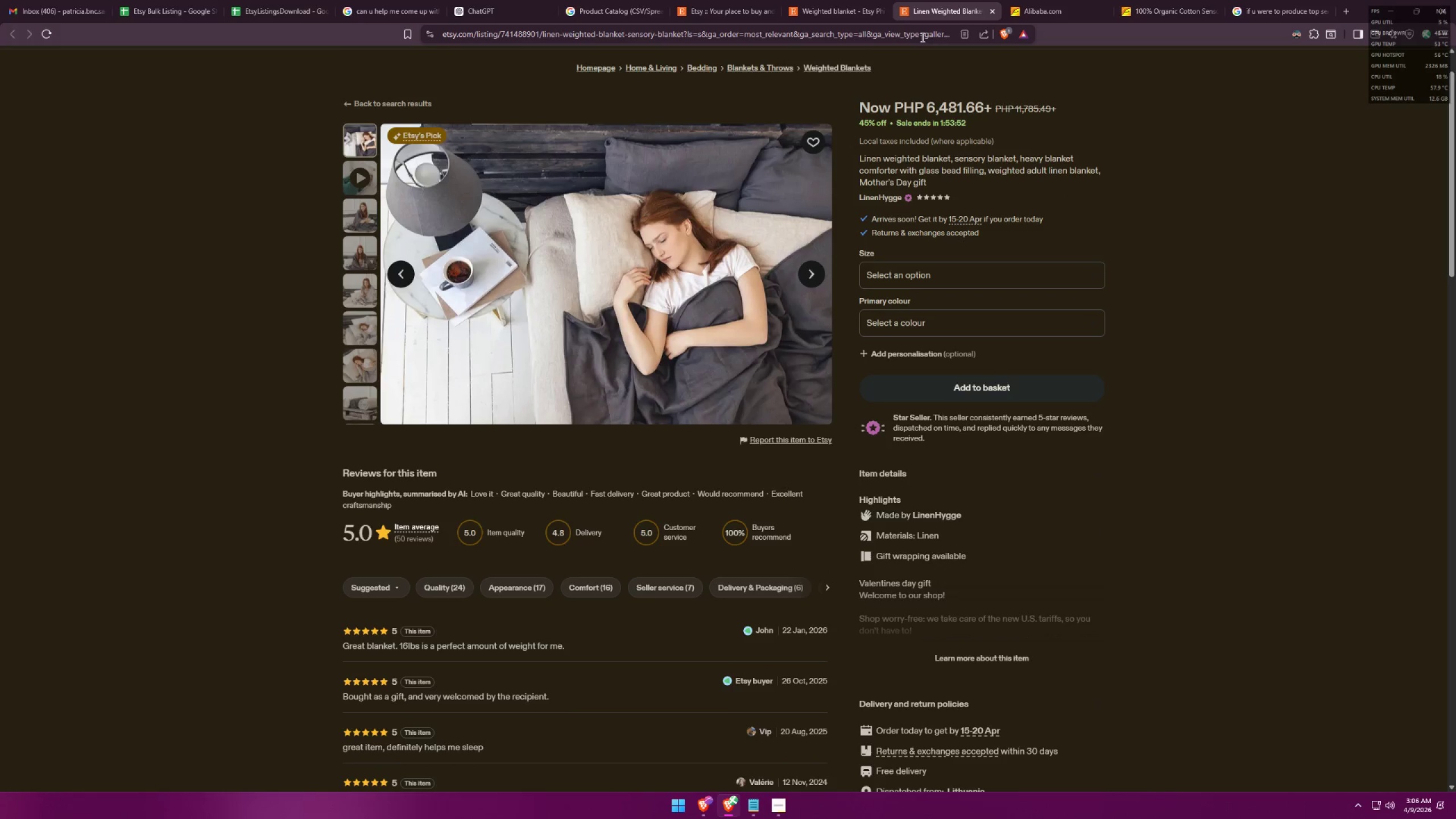 
key(Alt+Tab)
 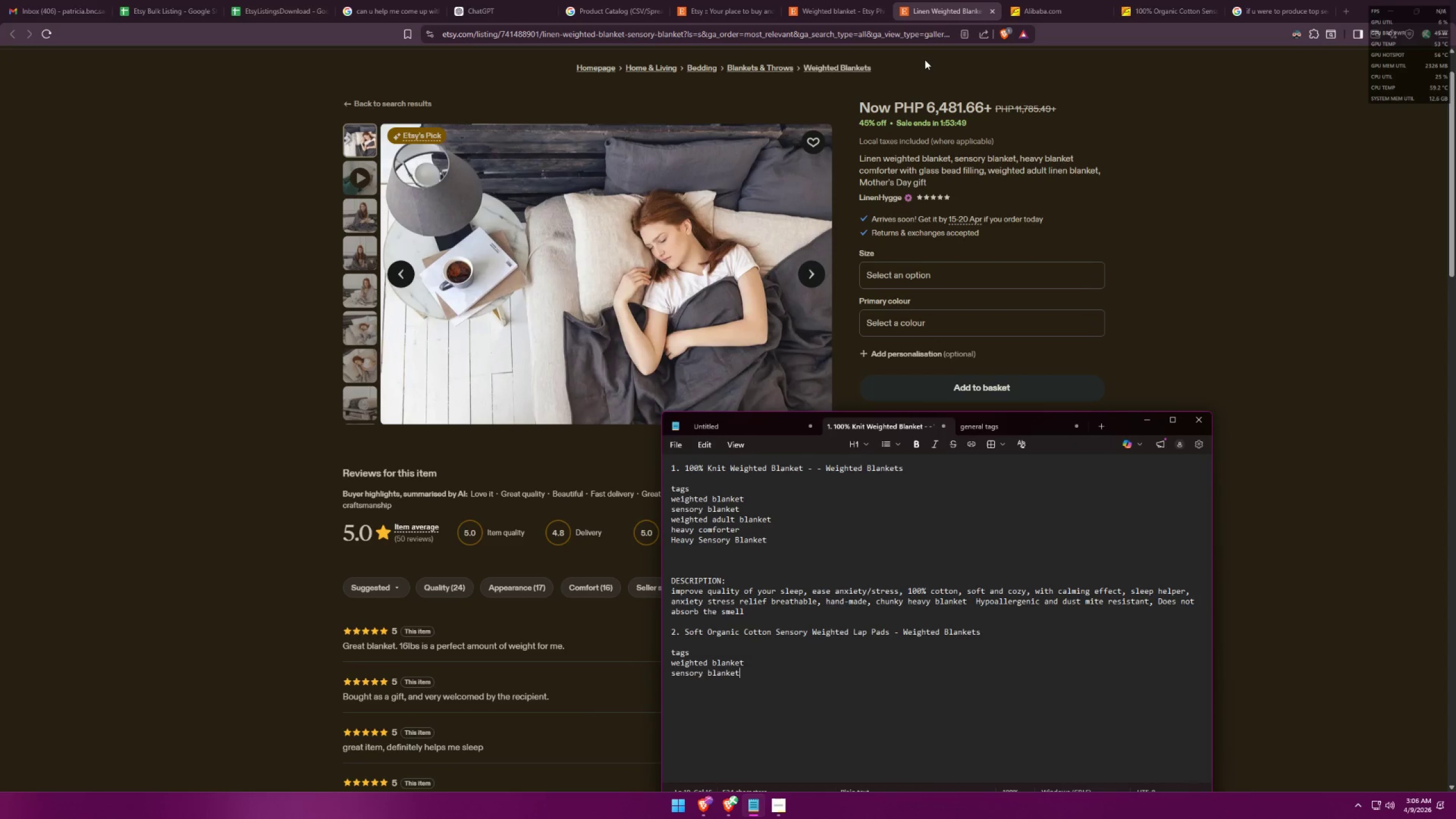 
key(Alt+AltLeft)
 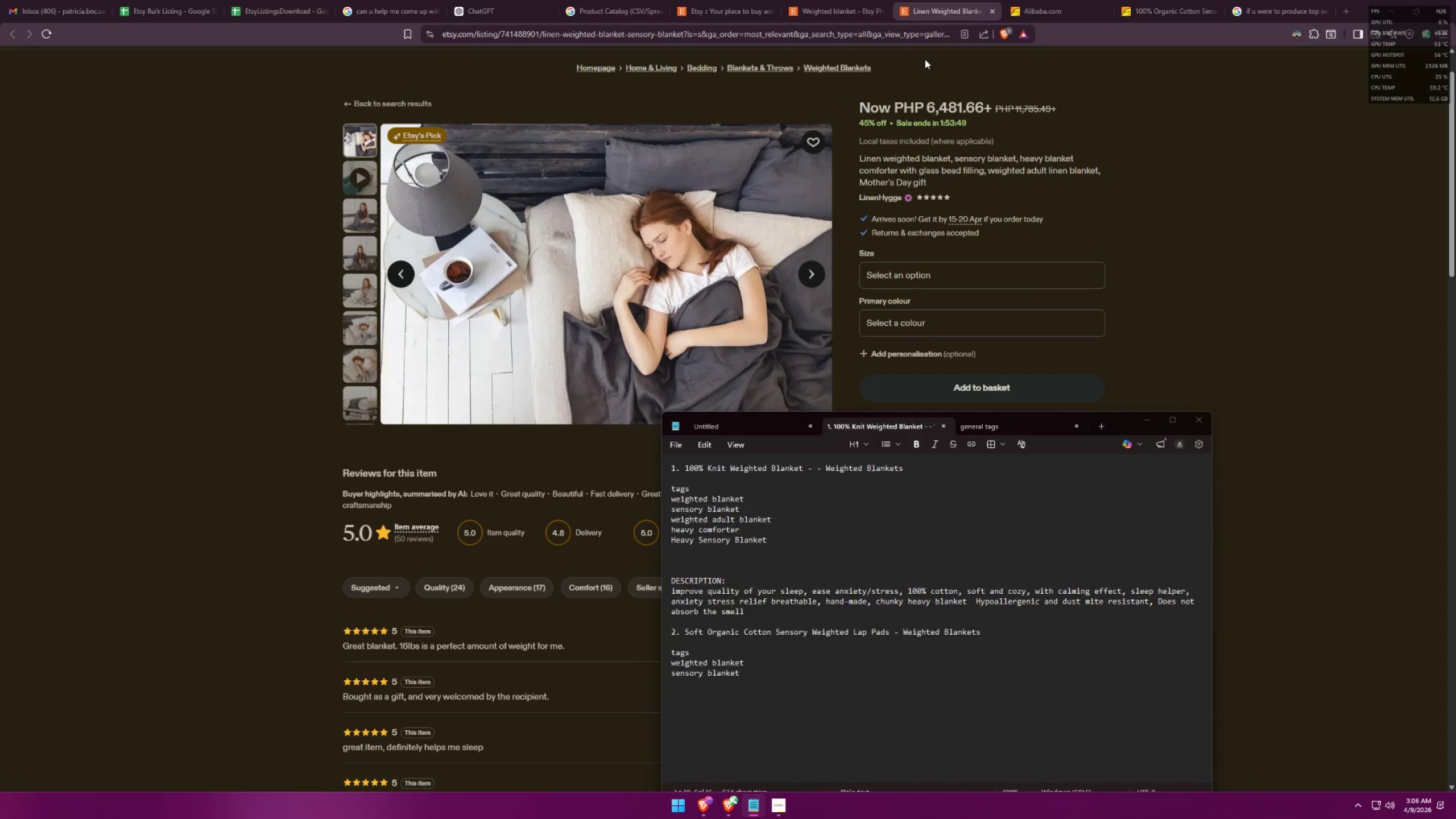 
key(Alt+Tab)
 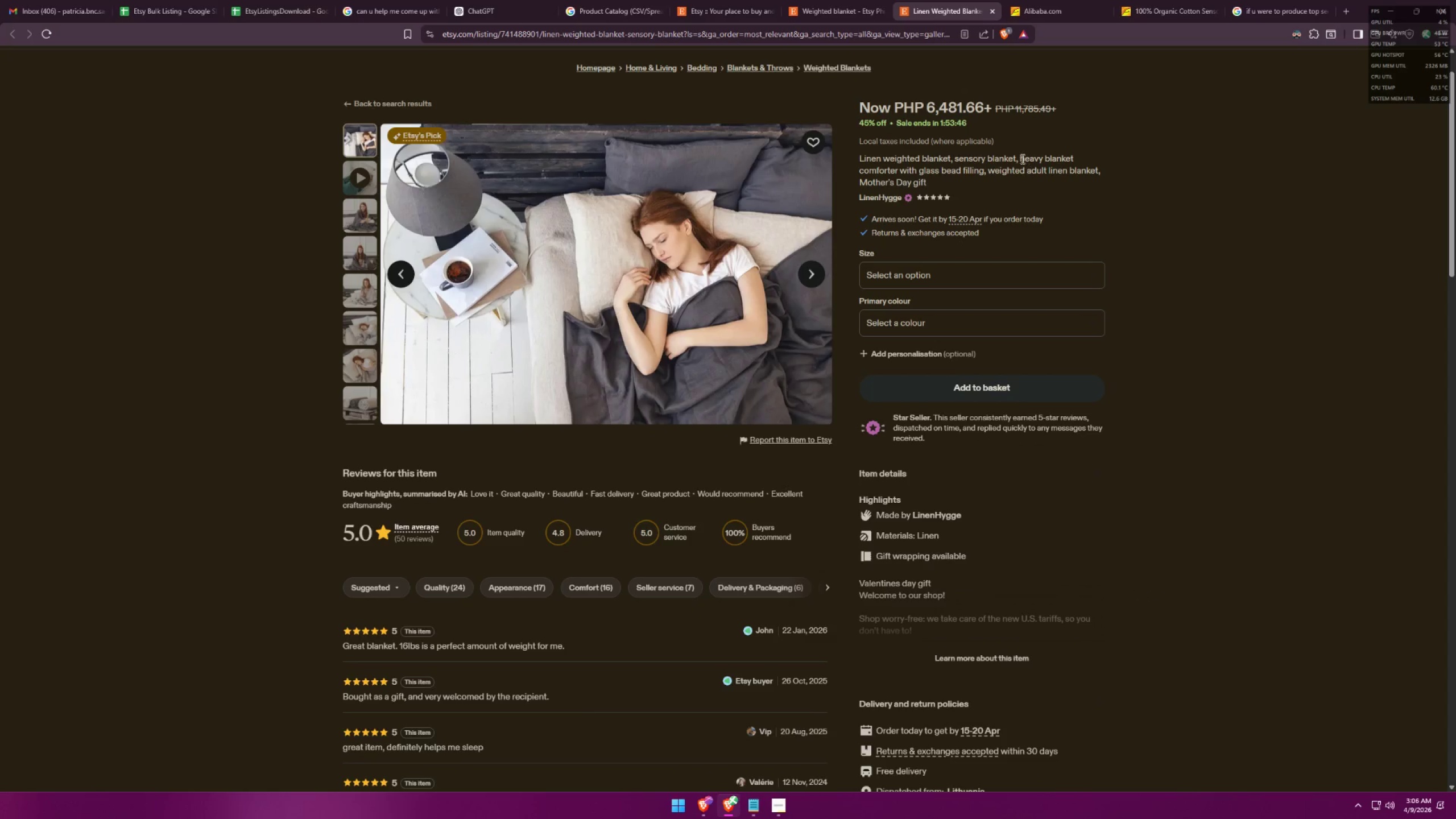 
left_click_drag(start_coordinate=[1019, 158], to_coordinate=[1074, 158])
 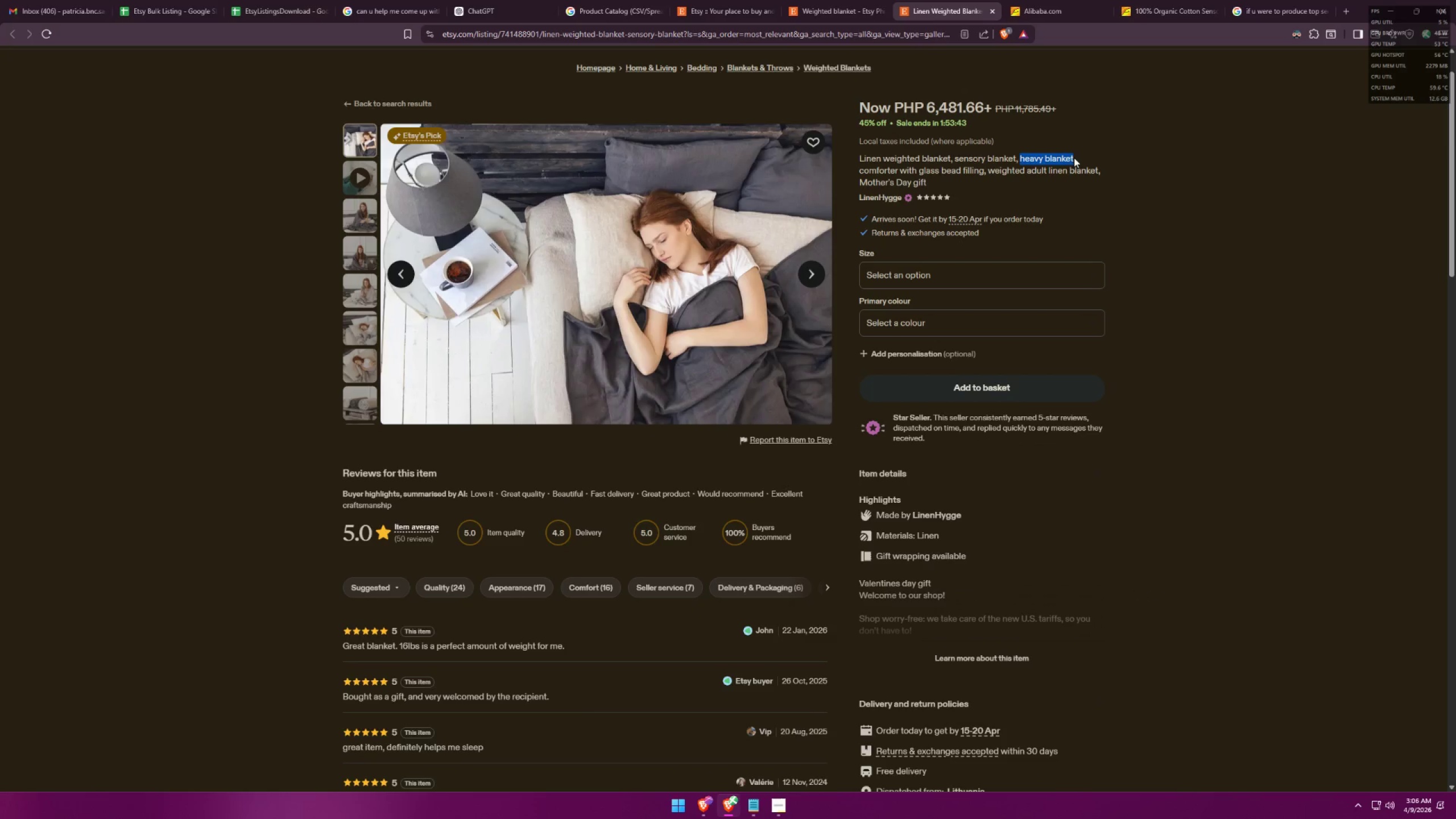 
key(Control+ControlLeft)
 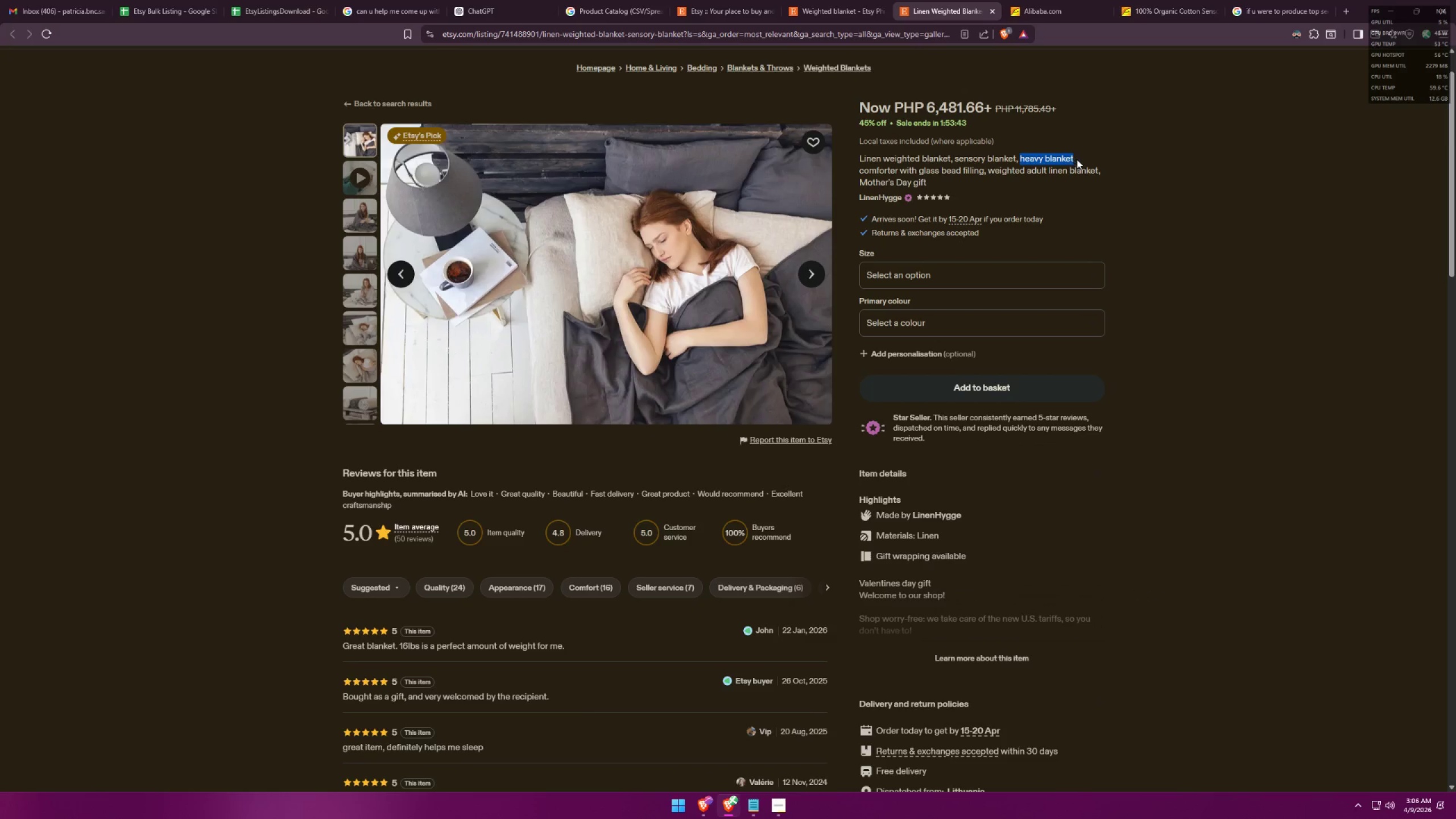 
key(Control+C)
 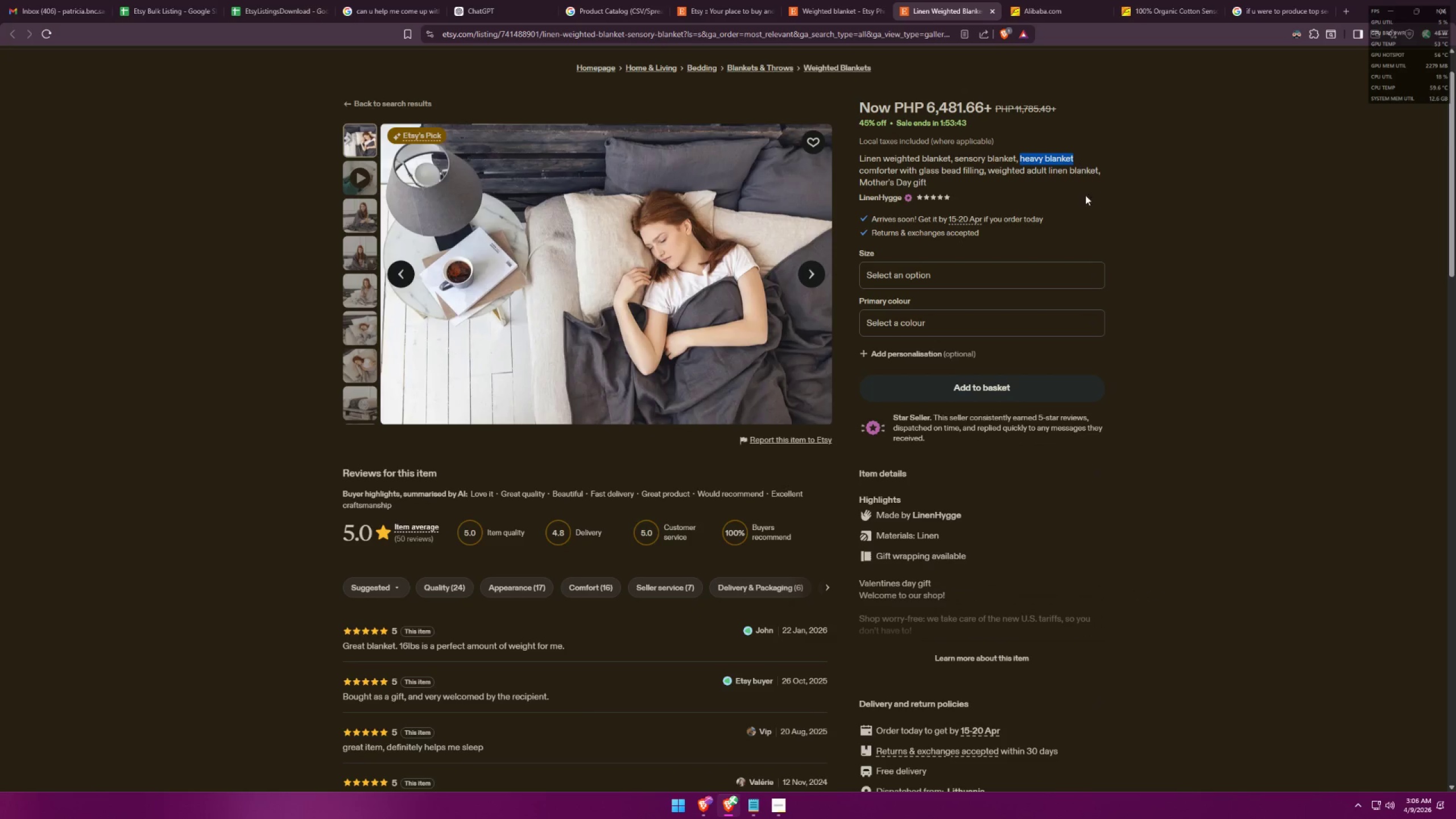 
key(Alt+AltLeft)
 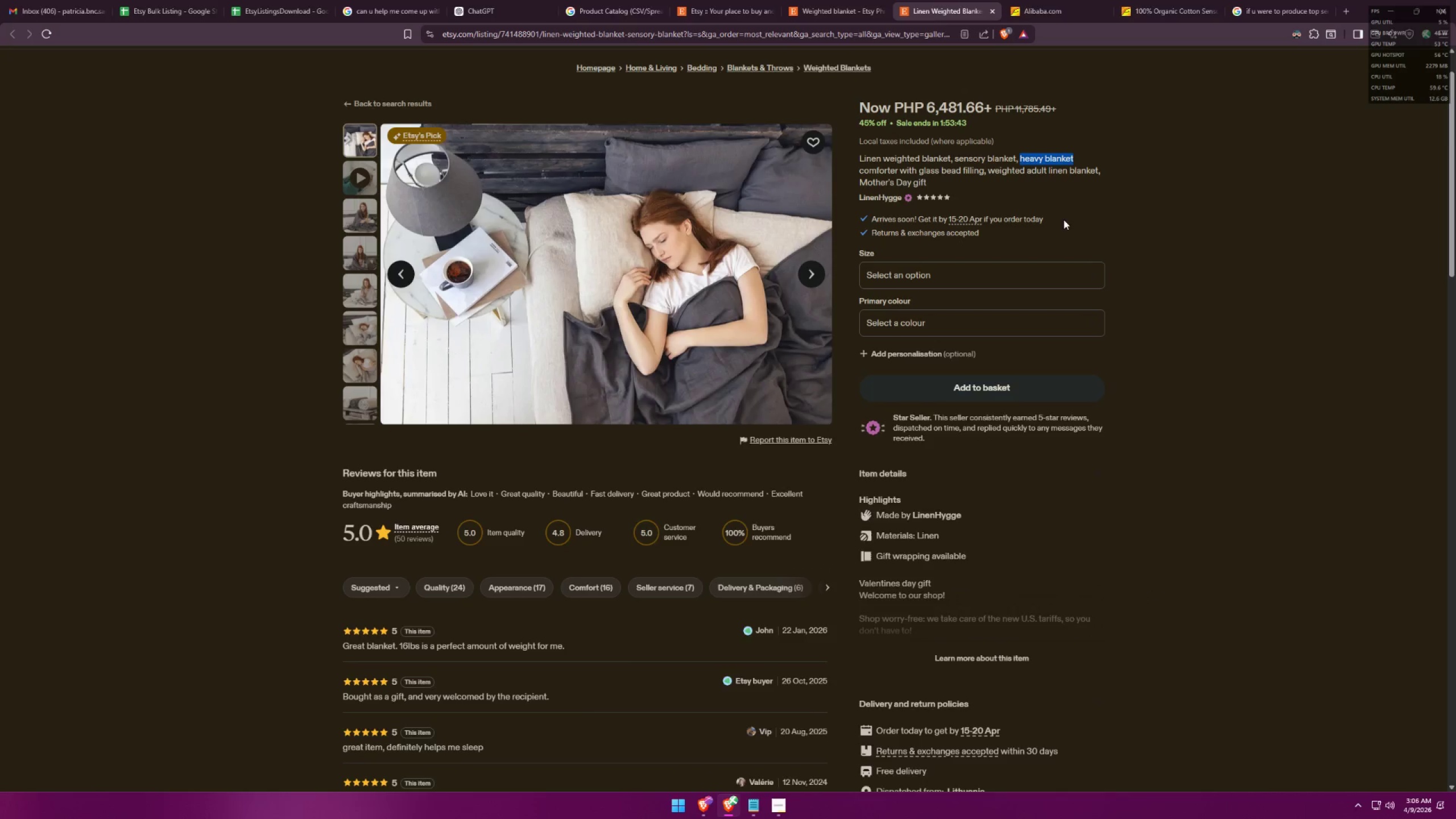 
key(Alt+Tab)
 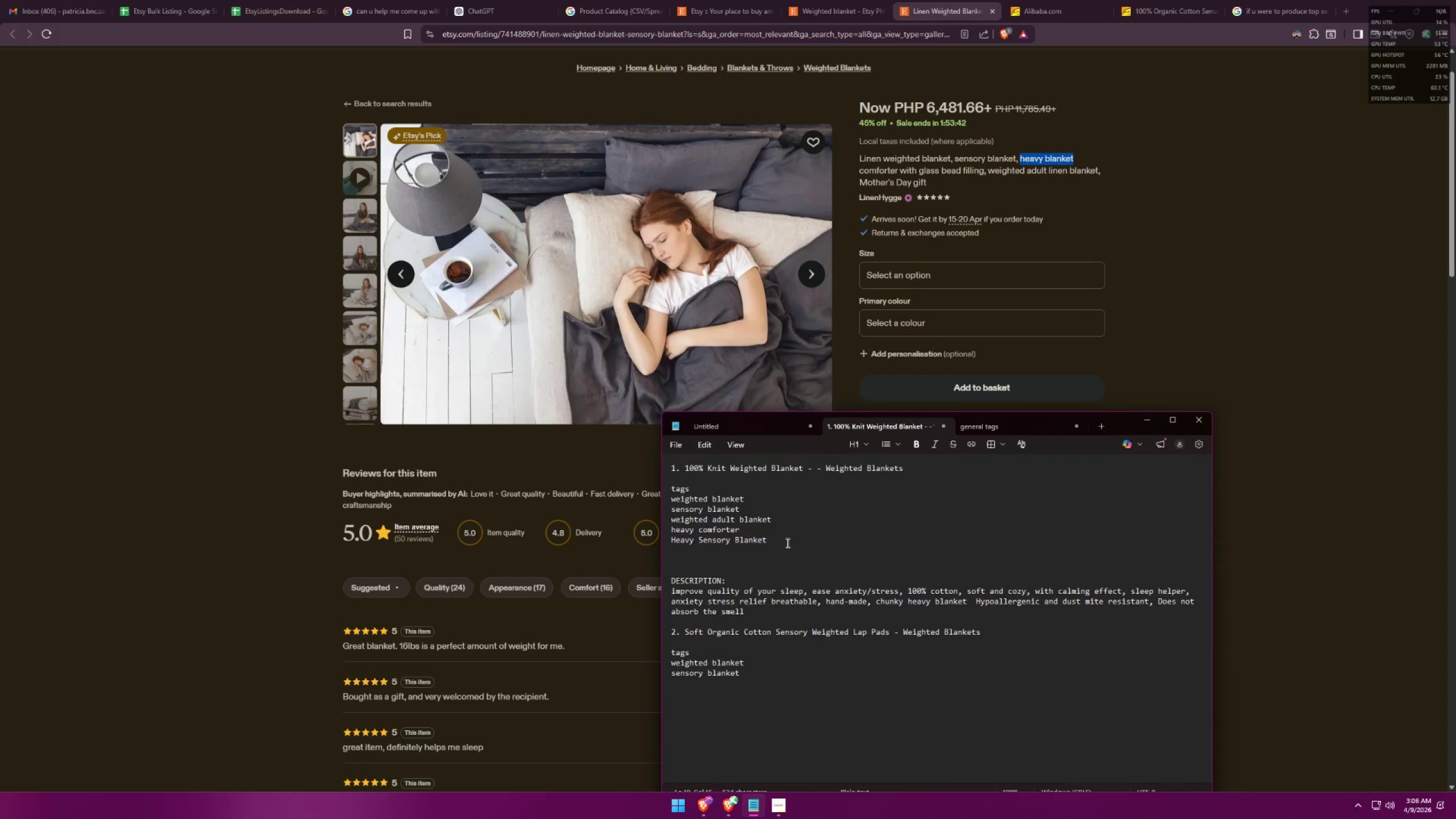 
left_click([793, 532])
 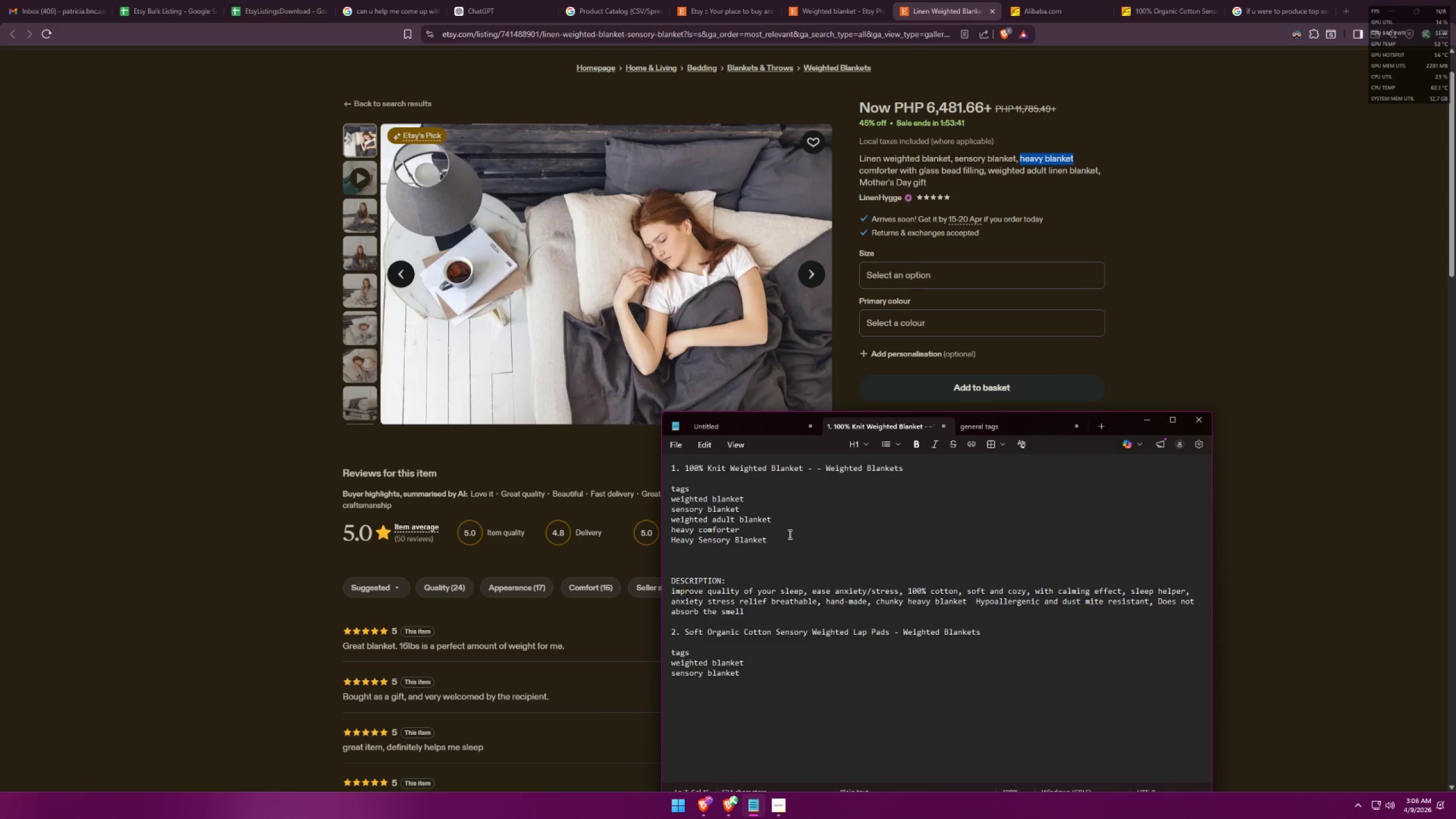 
key(Shift+Enter)
 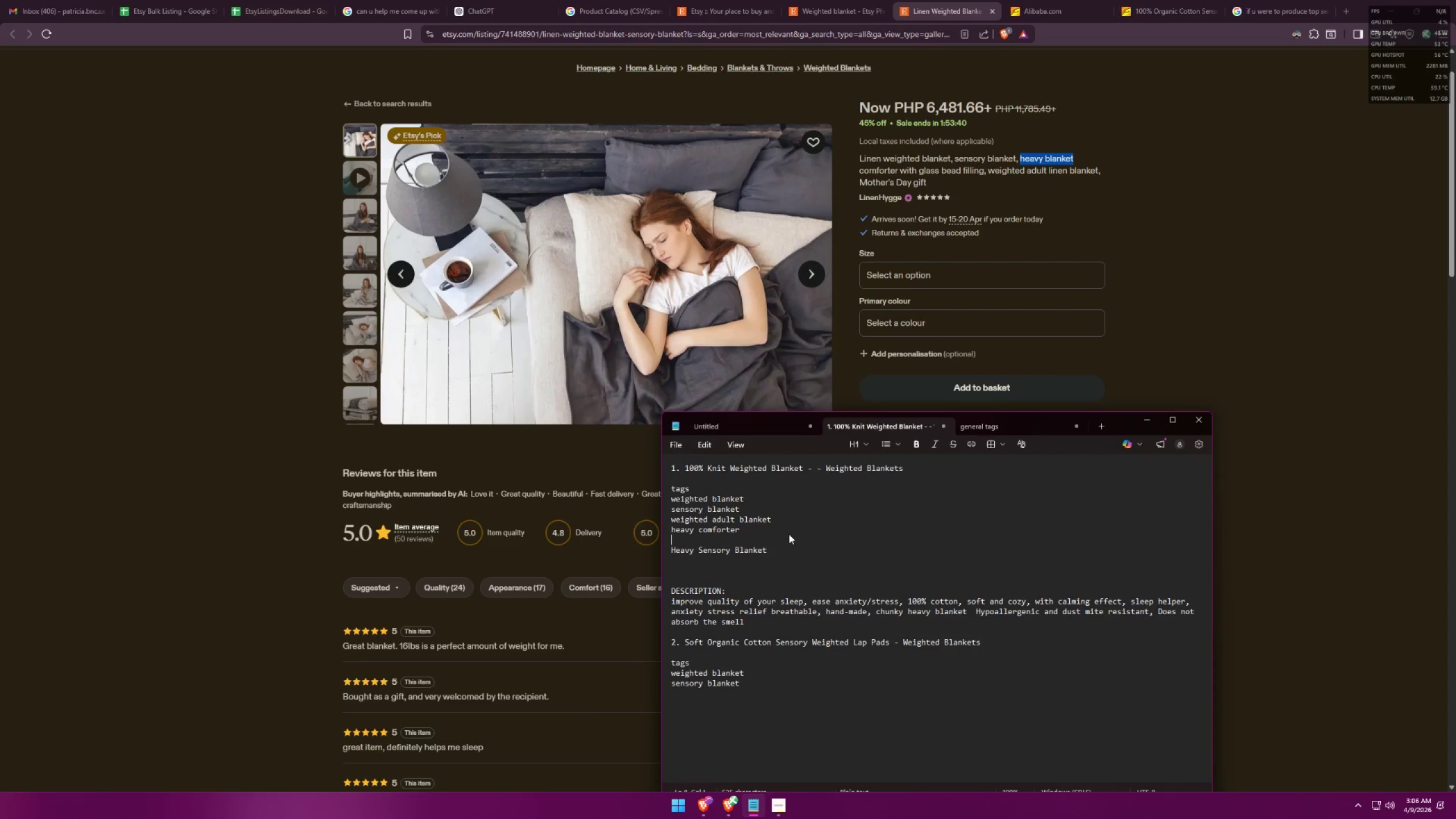 
key(Control+ControlLeft)
 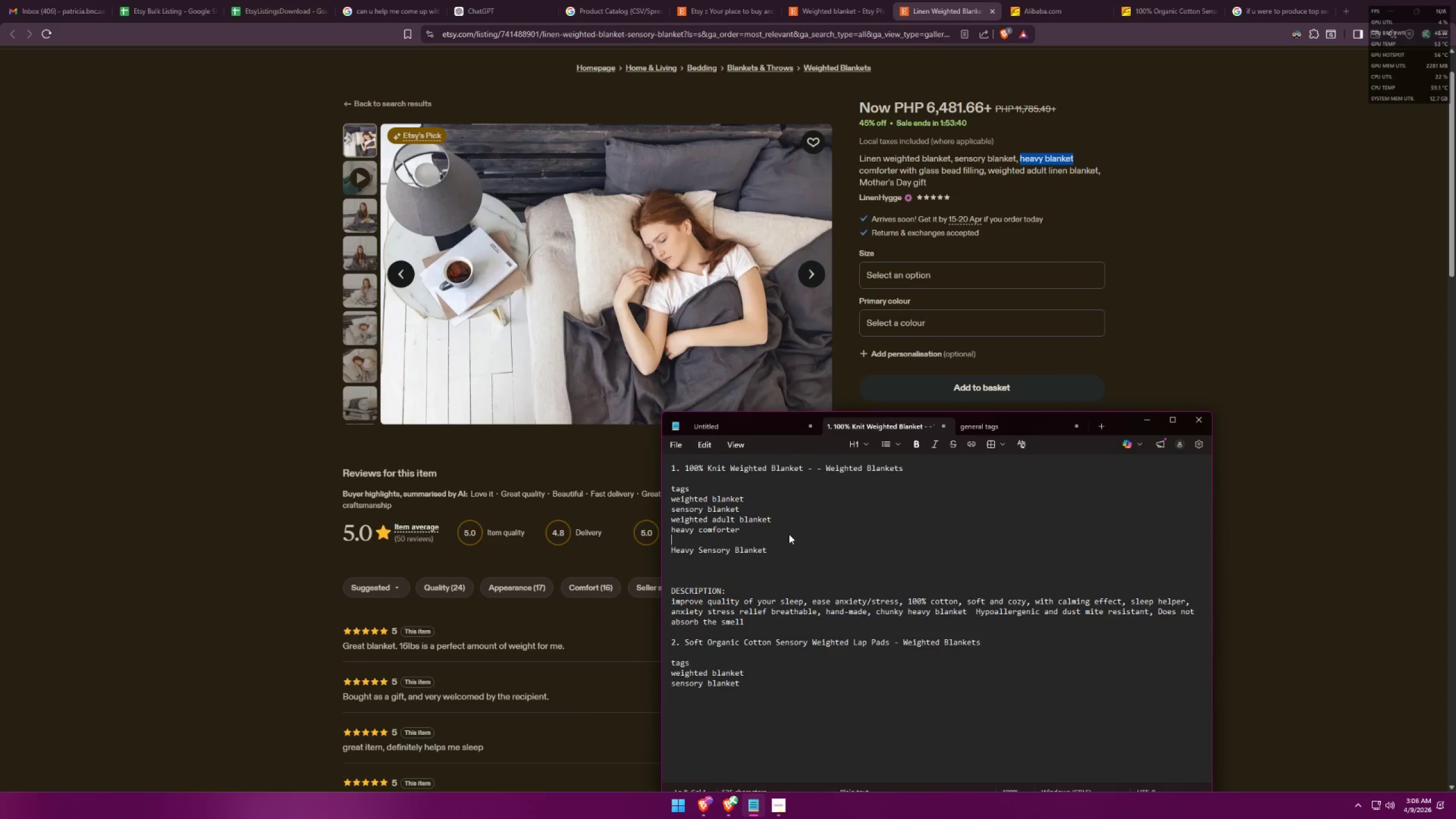 
key(Control+V)
 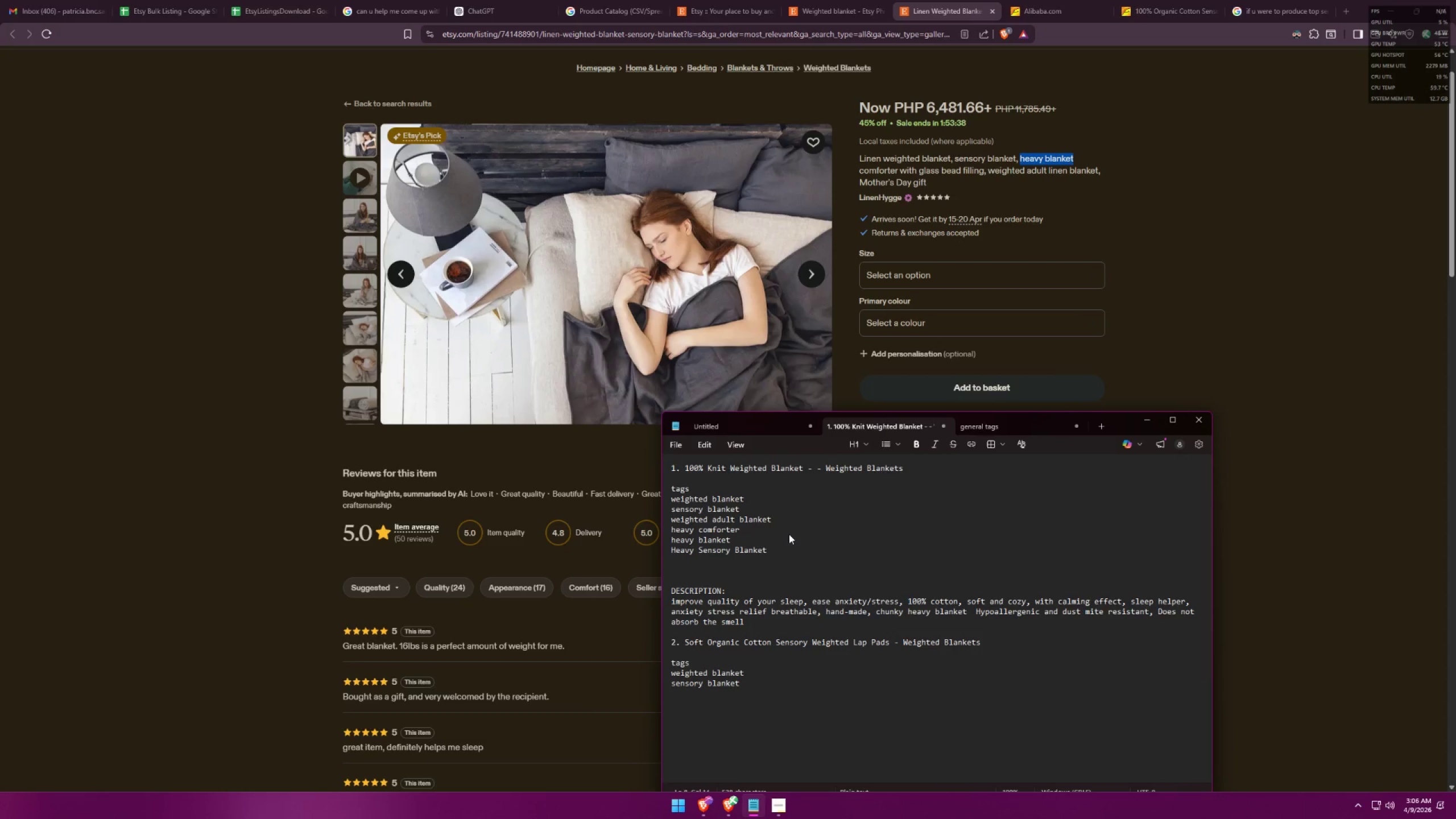 
key(Shift+Enter)
 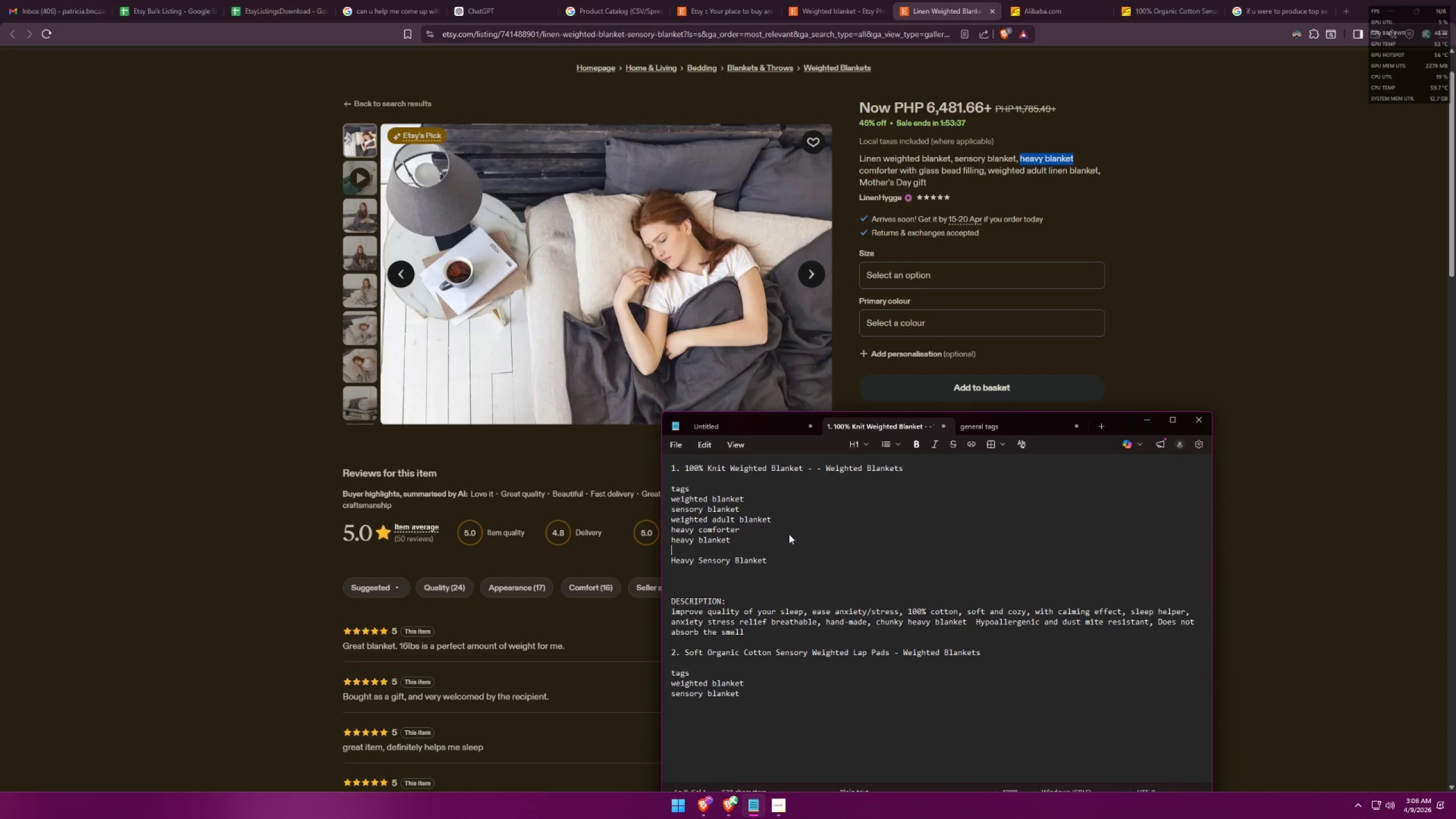 
key(Control+ControlLeft)
 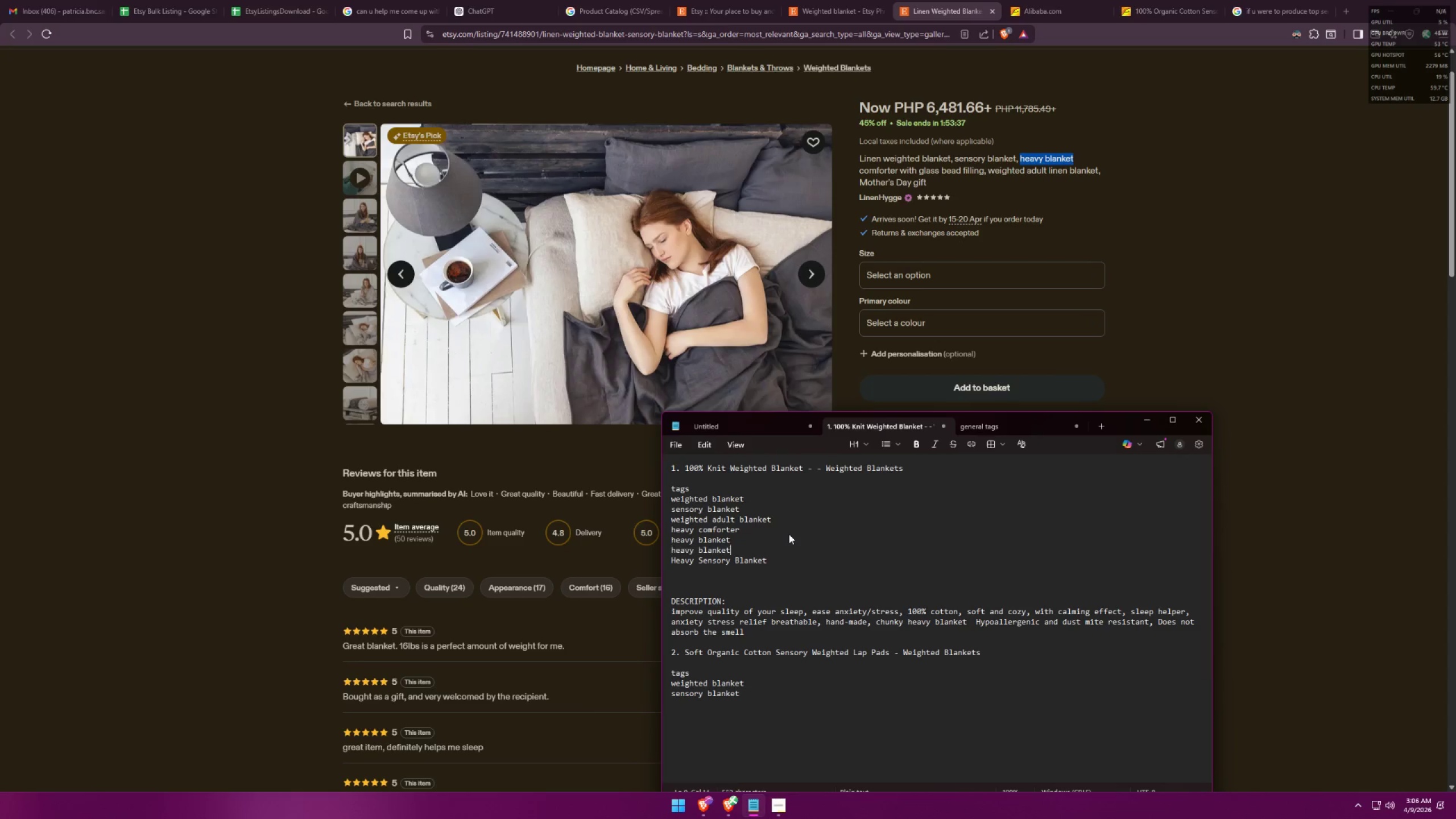 
key(Control+V)
 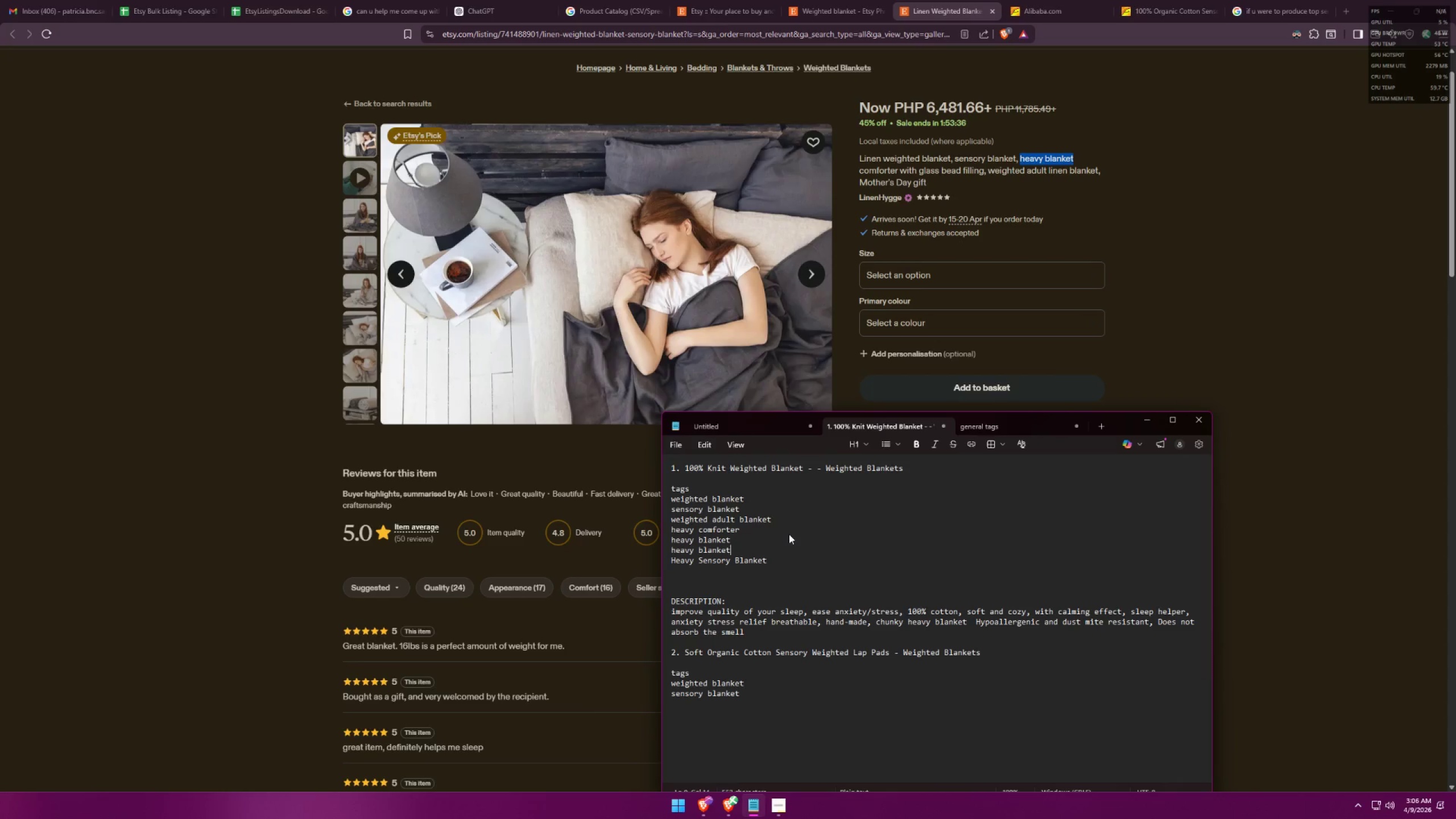 
type( comforter)
 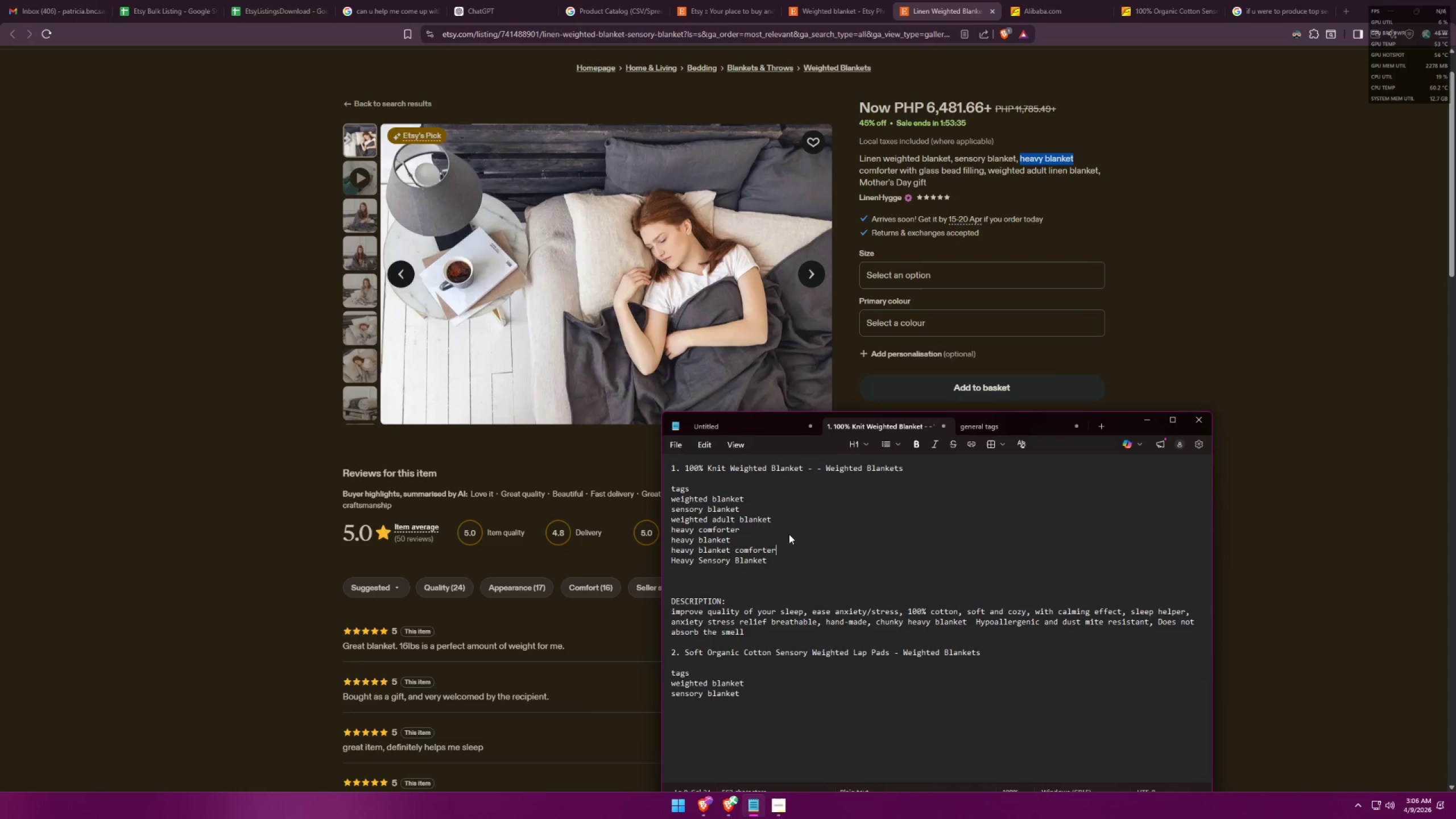 
key(Alt+AltLeft)
 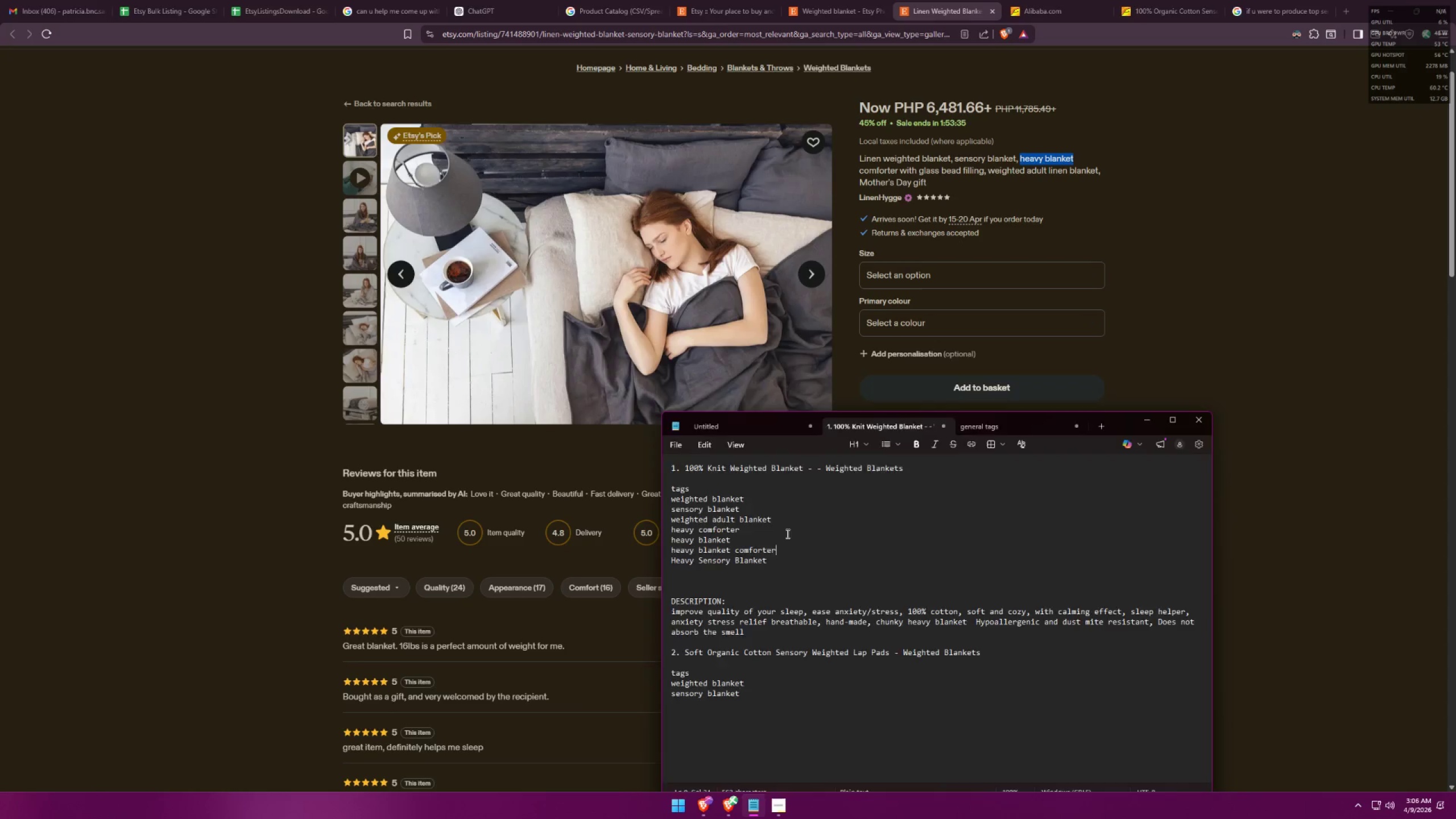 
key(Alt+Tab)
 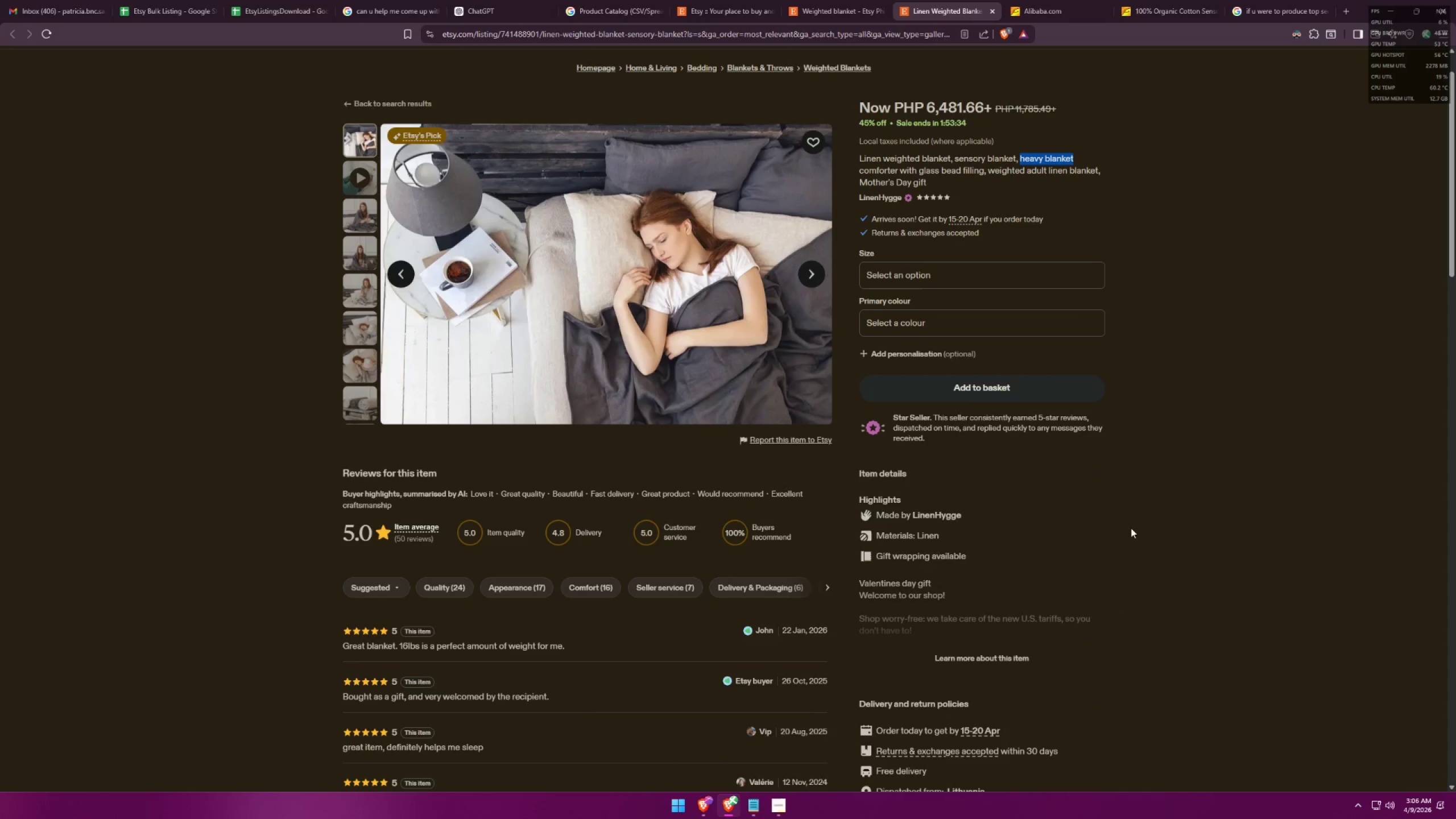 
scroll: coordinate [1157, 524], scroll_direction: down, amount: 2.0
 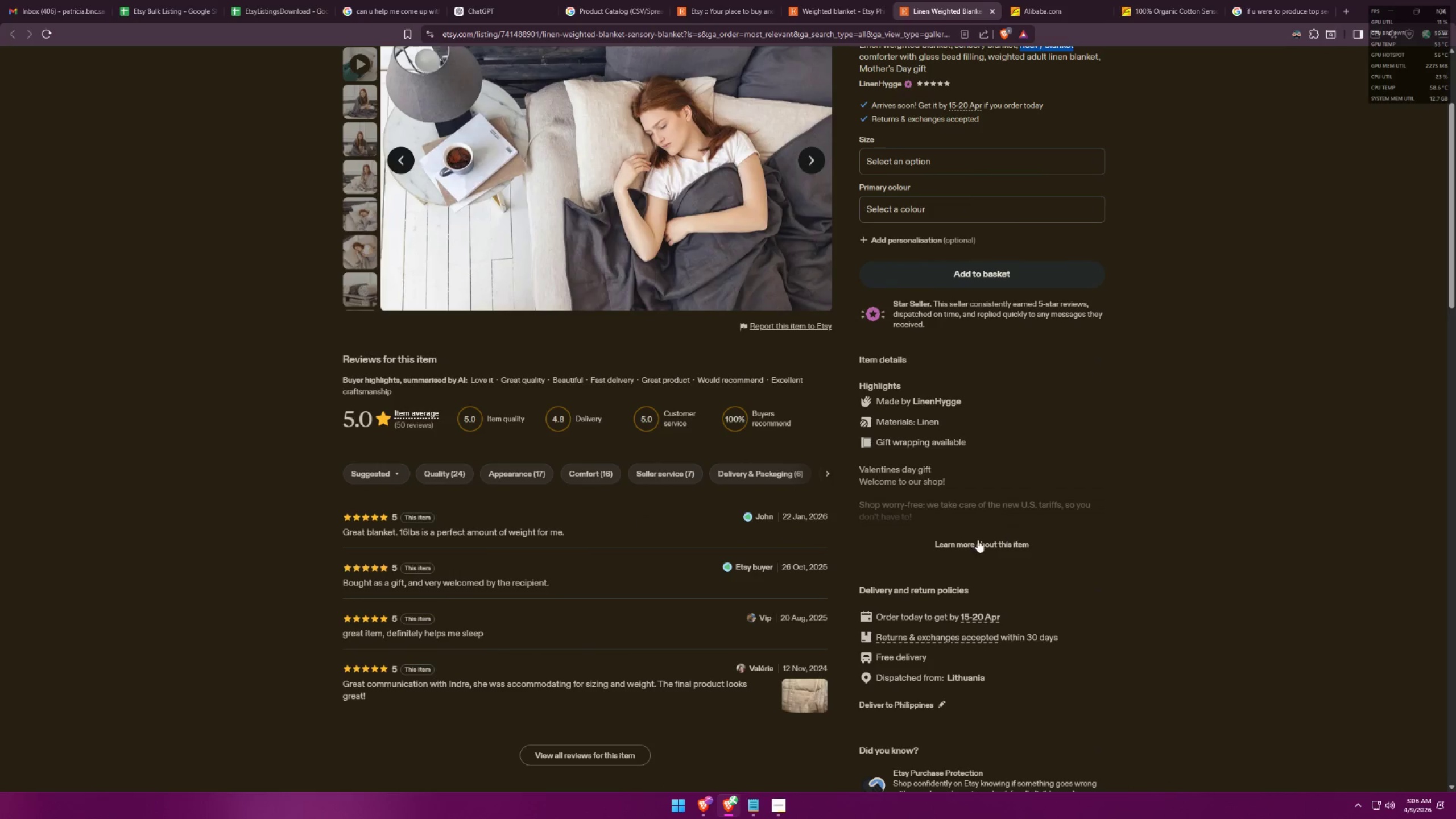 
left_click([974, 543])
 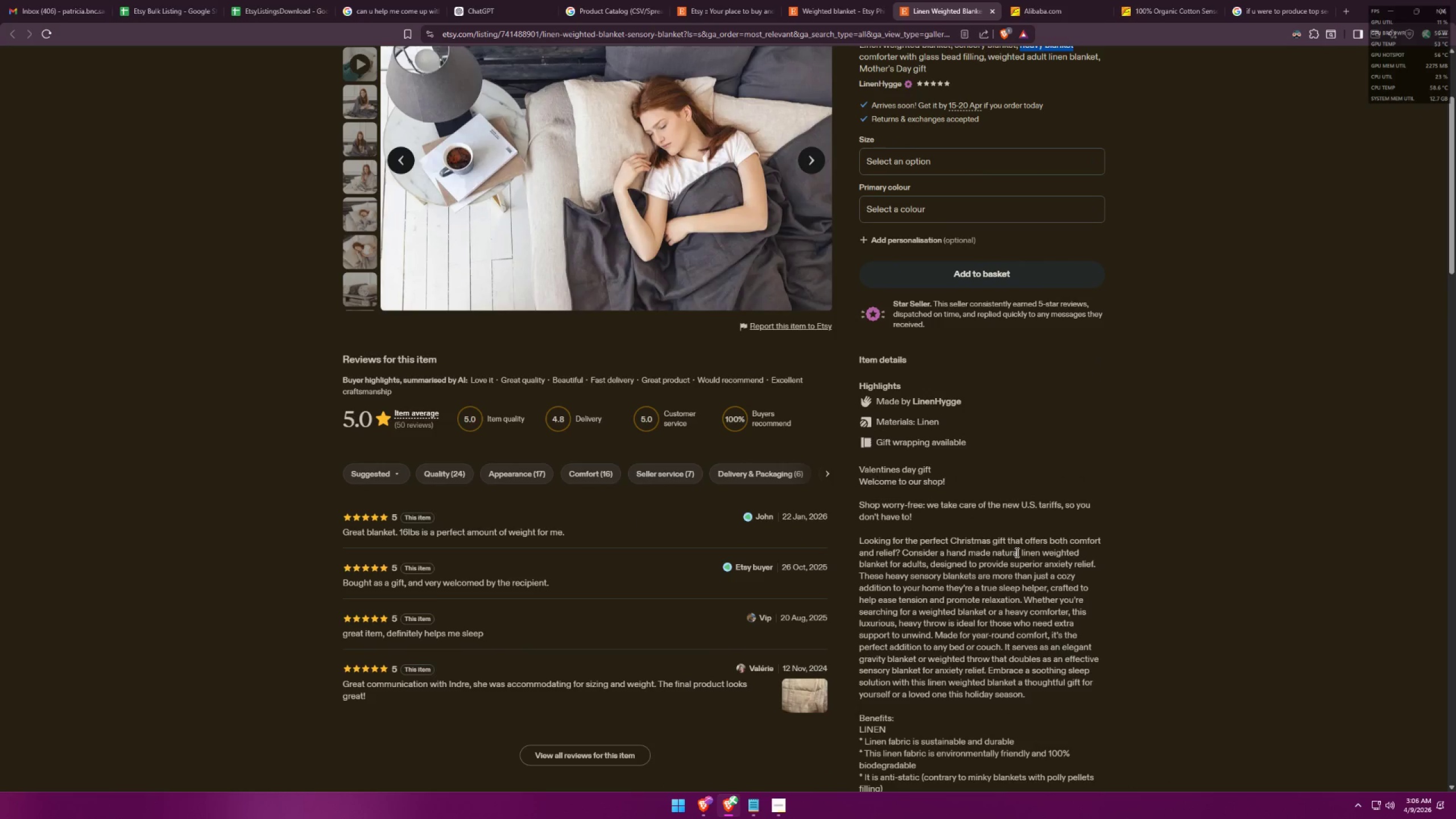 
scroll: coordinate [1028, 548], scroll_direction: down, amount: 5.0
 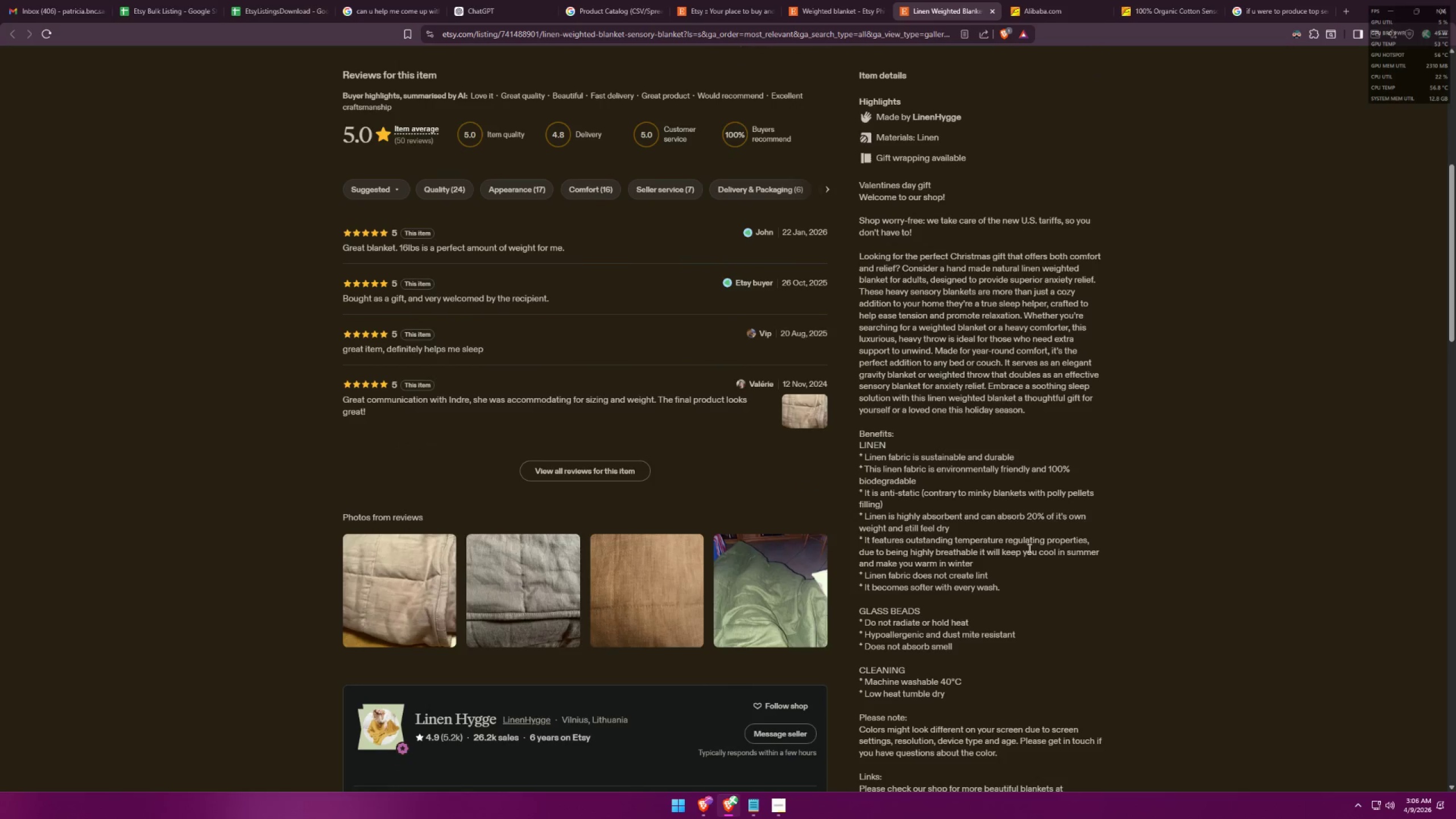 
key(Alt+AltLeft)
 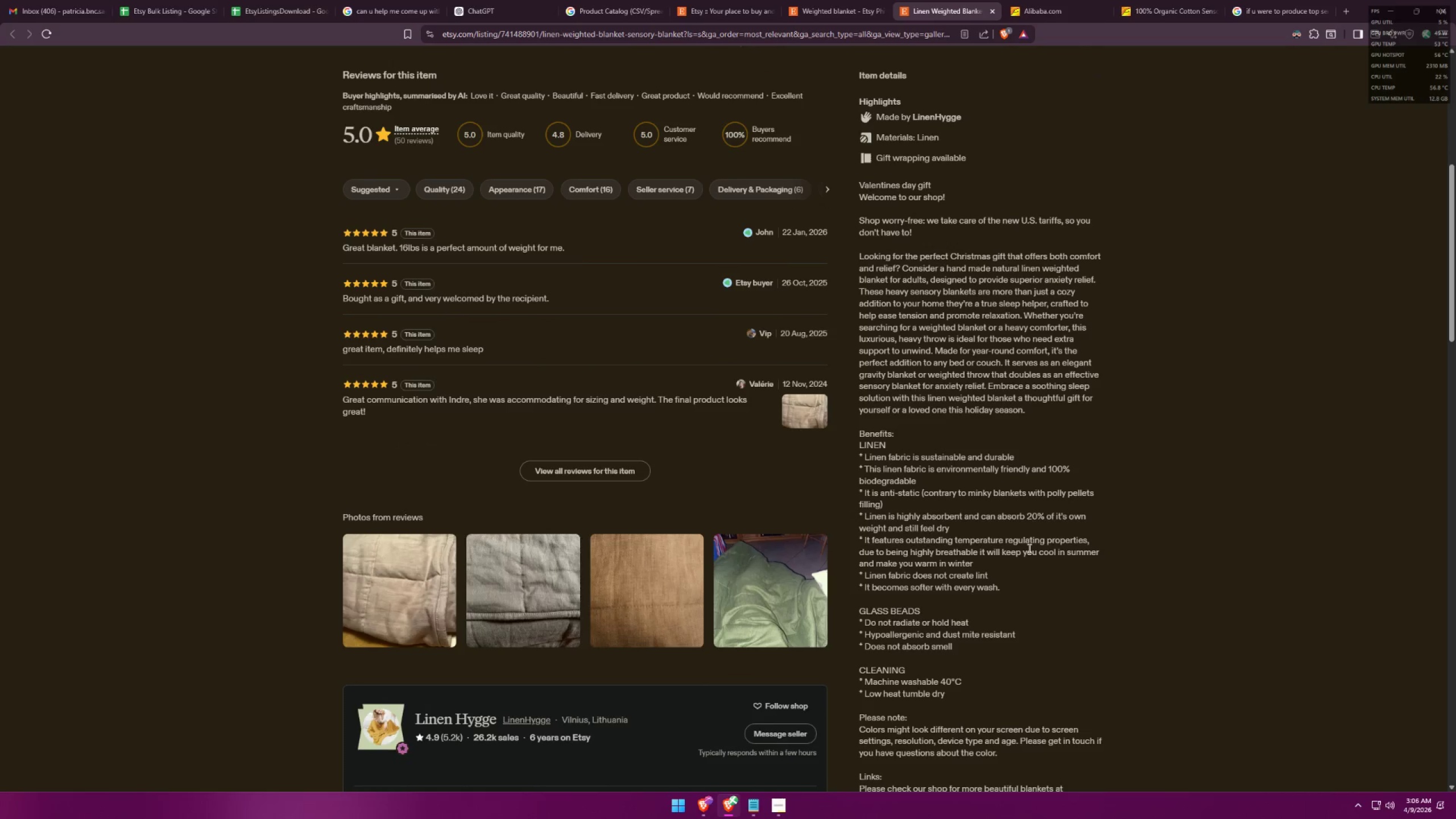 
key(Alt+Tab)
 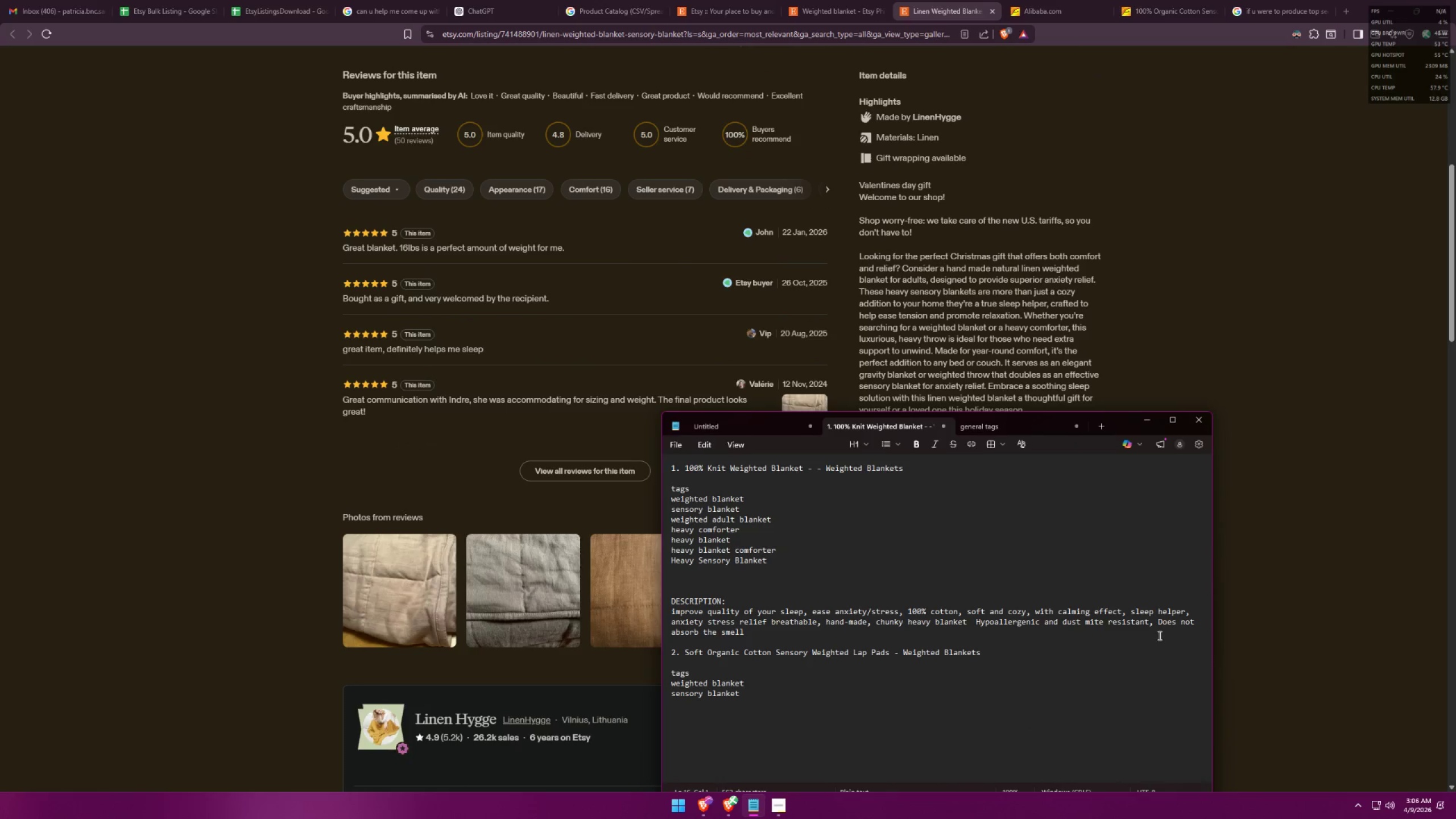 
left_click([974, 621])
 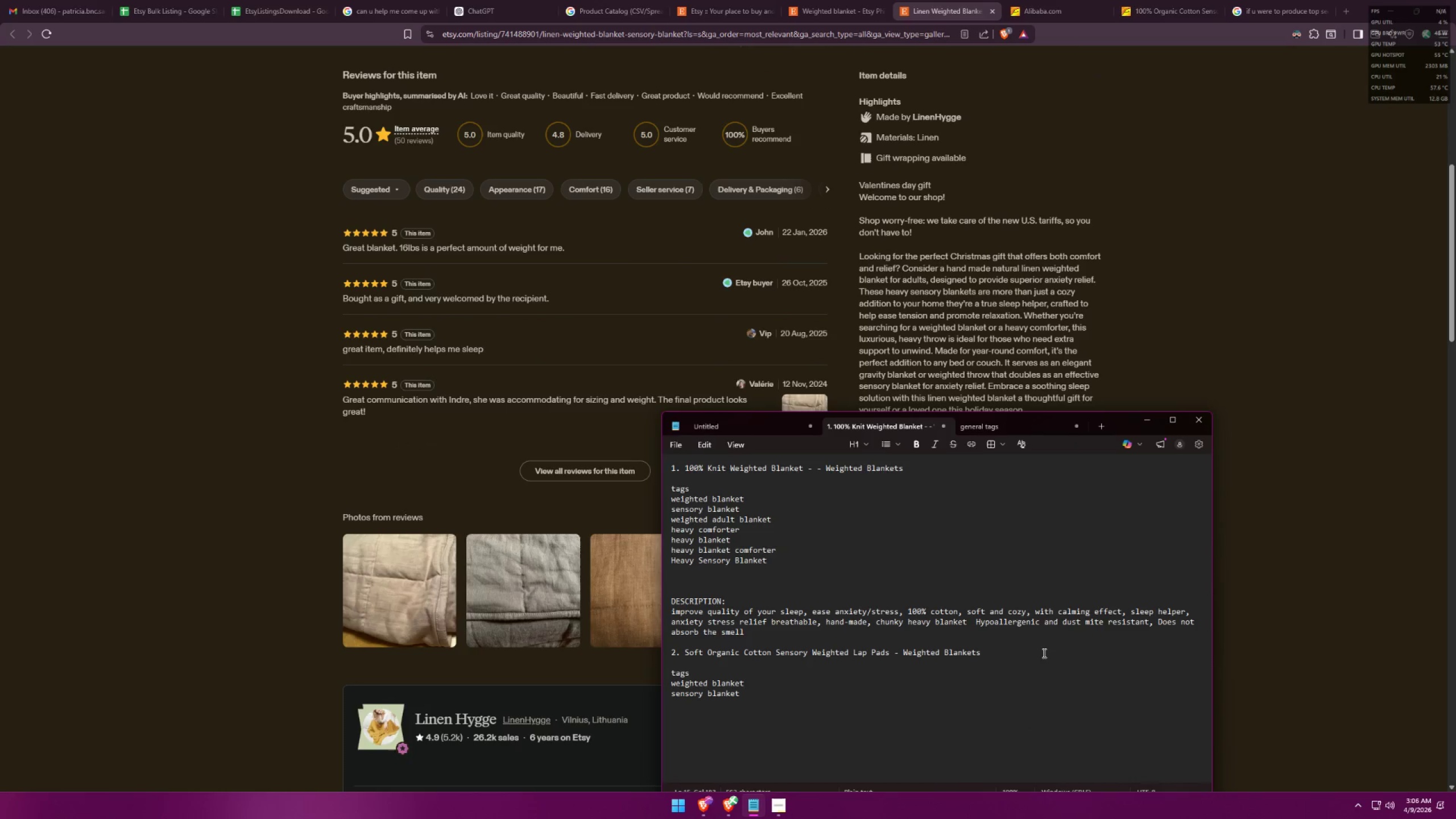 
key(Backspace)
type(, anti static, )
 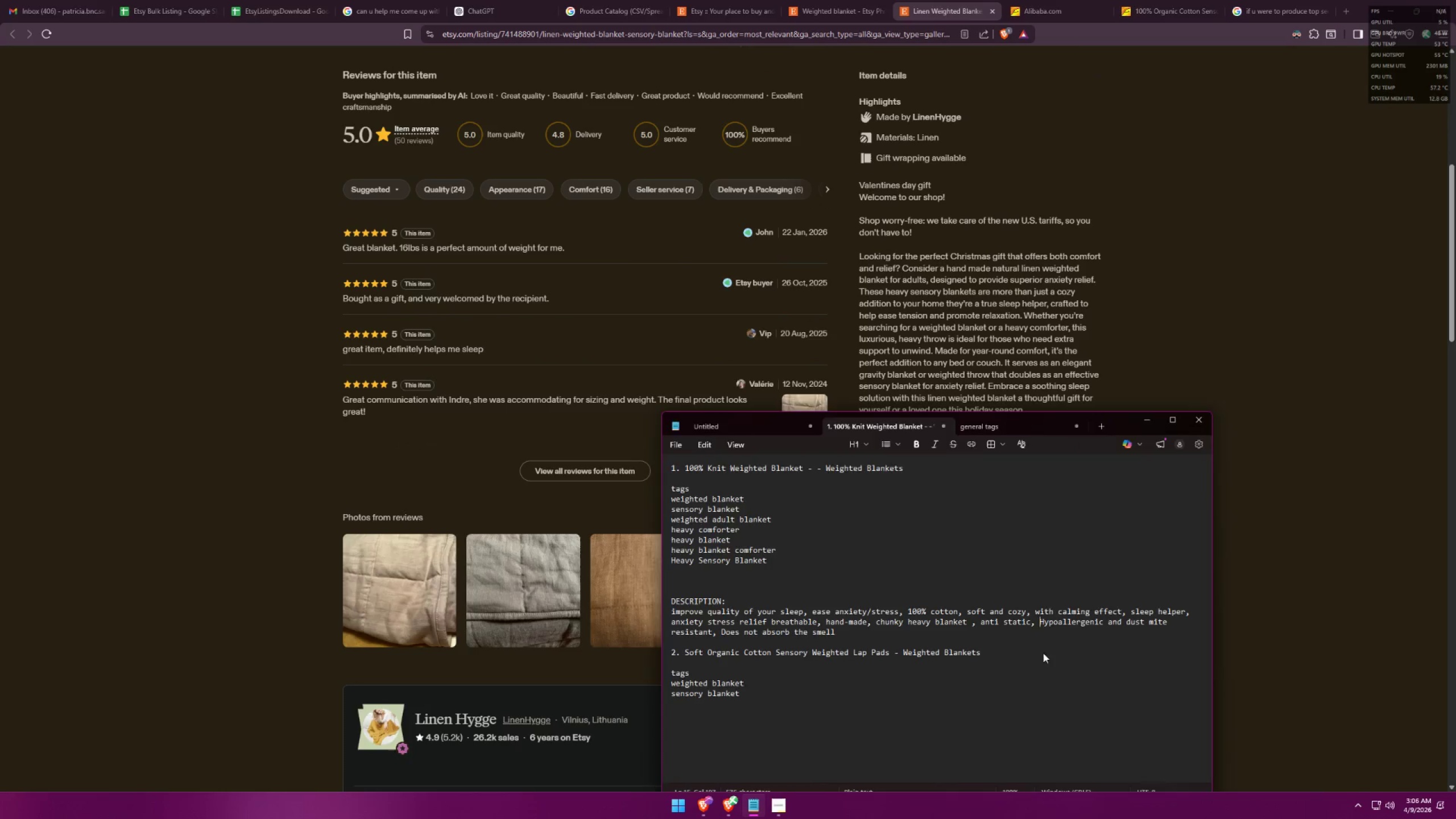 
key(Alt+AltLeft)
 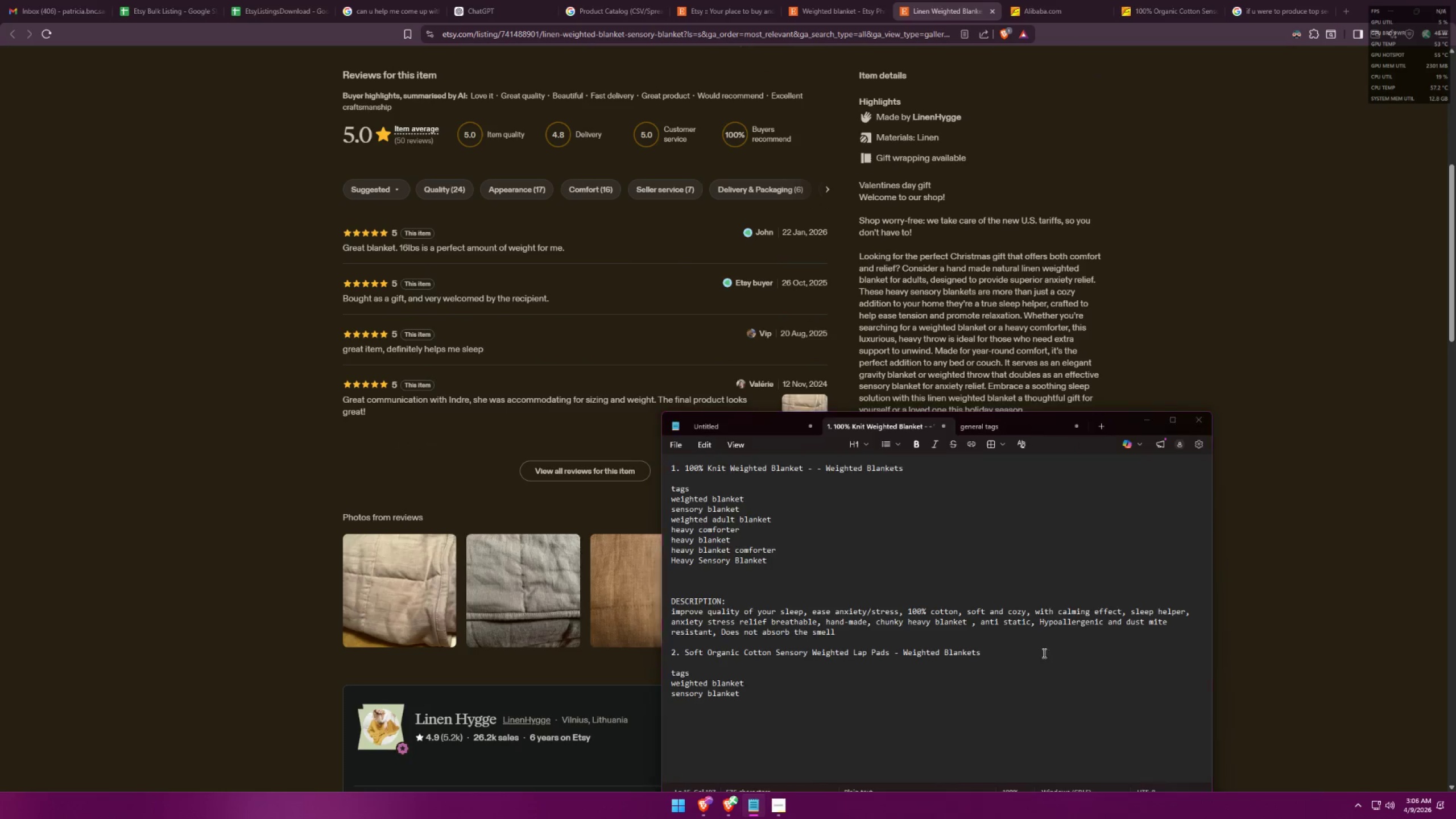 
key(Alt+Tab)
 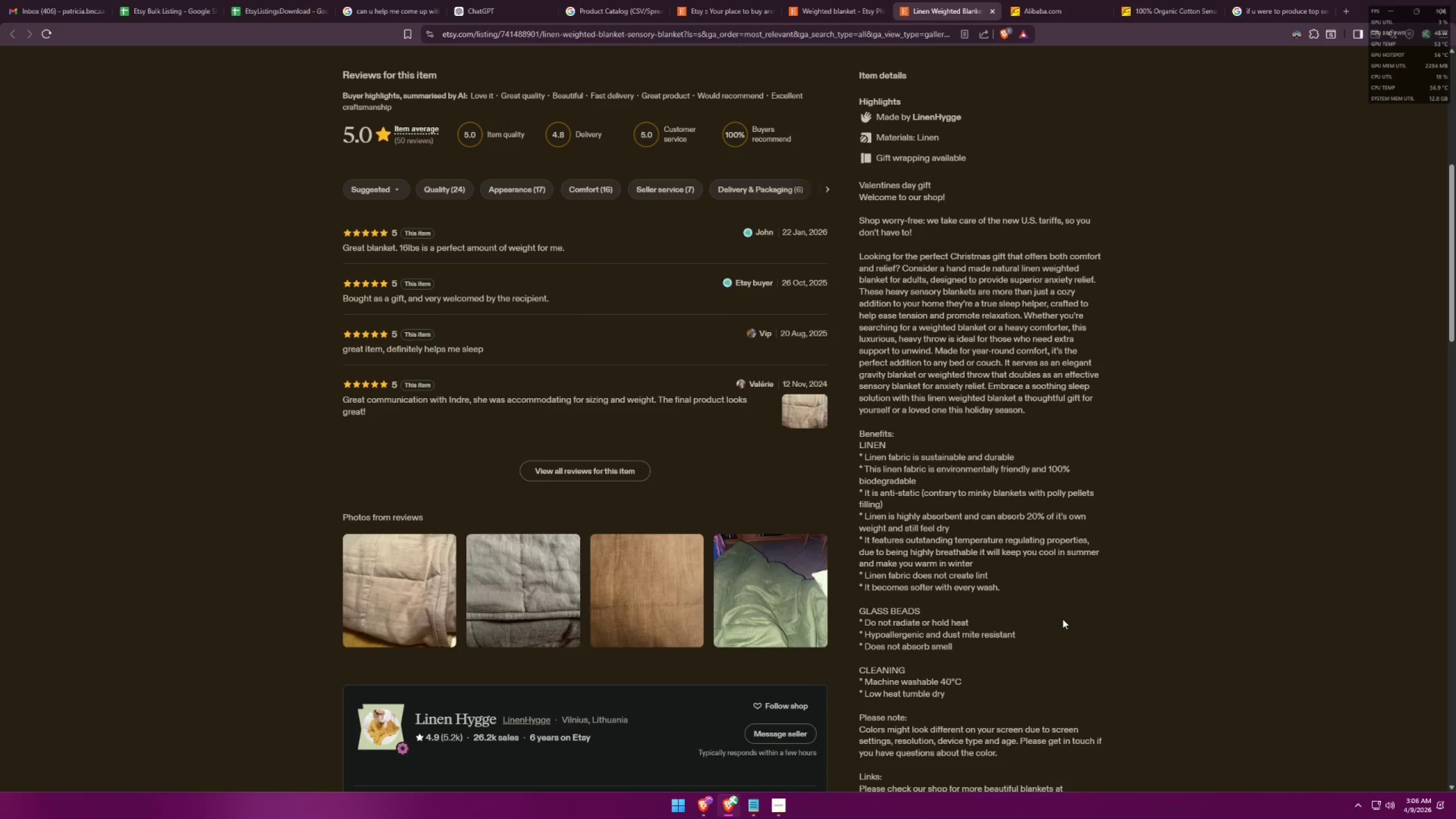 
left_click([992, 11])
 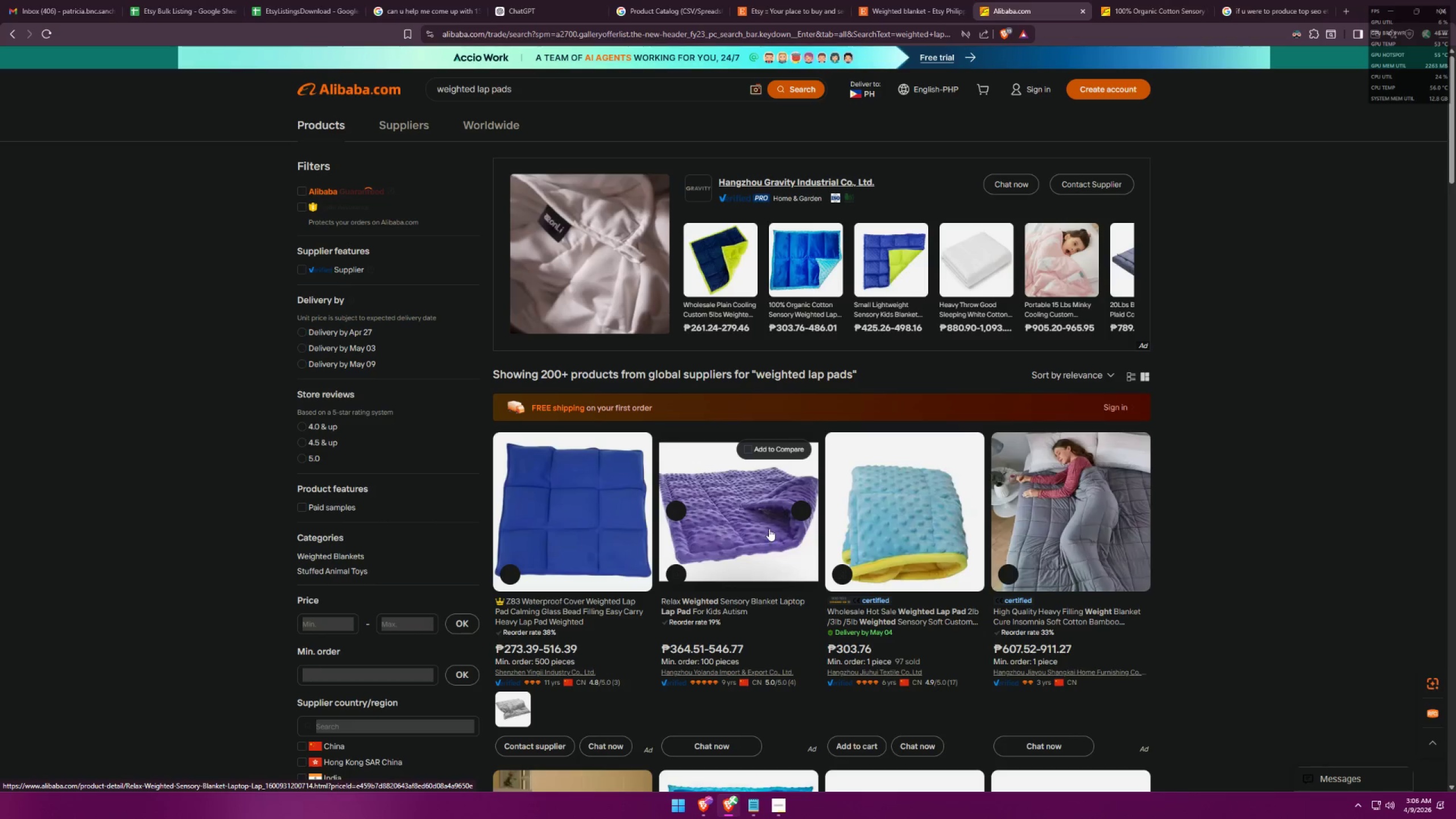 
left_click([769, 527])
 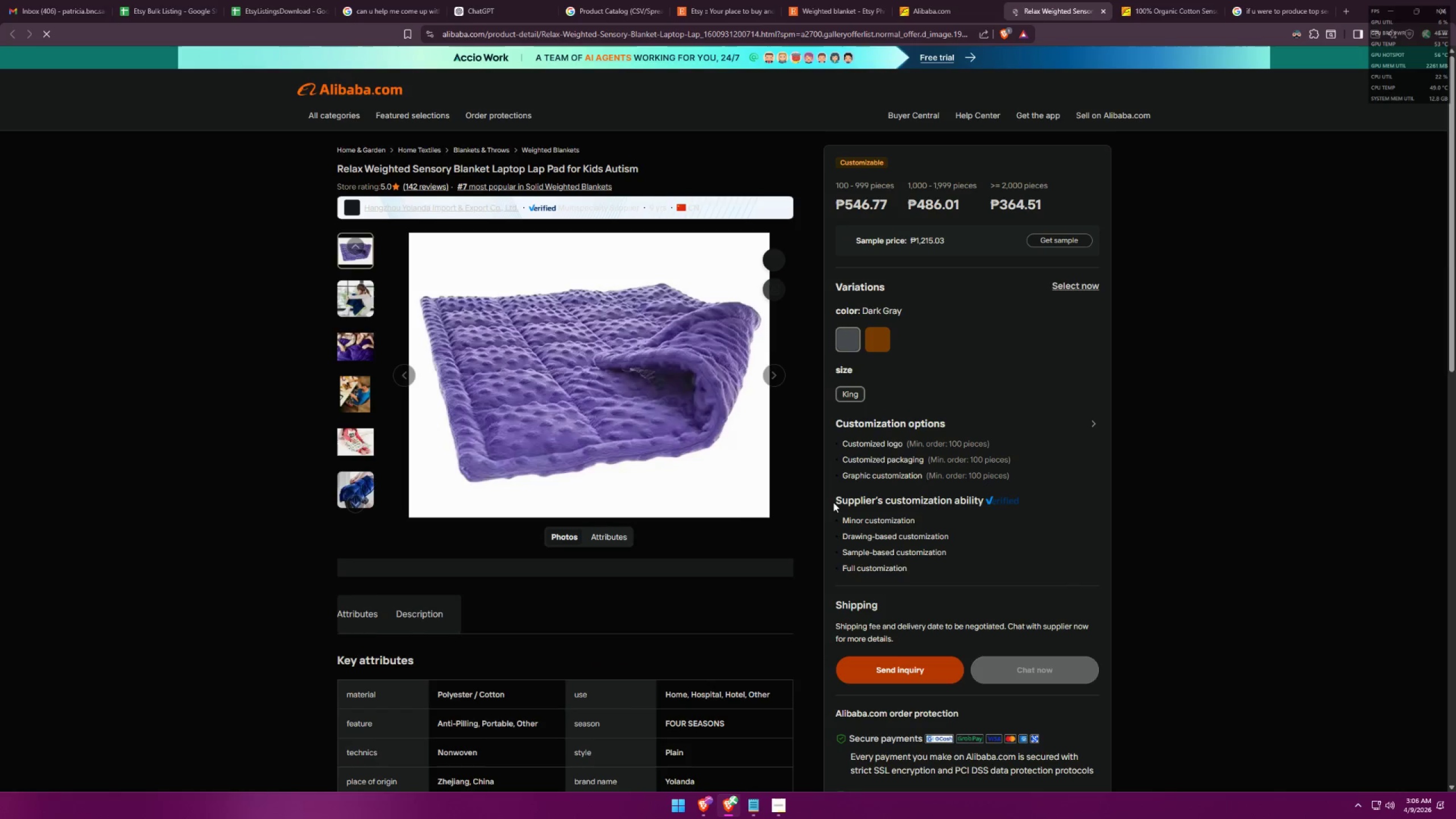 
scroll: coordinate [826, 466], scroll_direction: down, amount: 10.0
 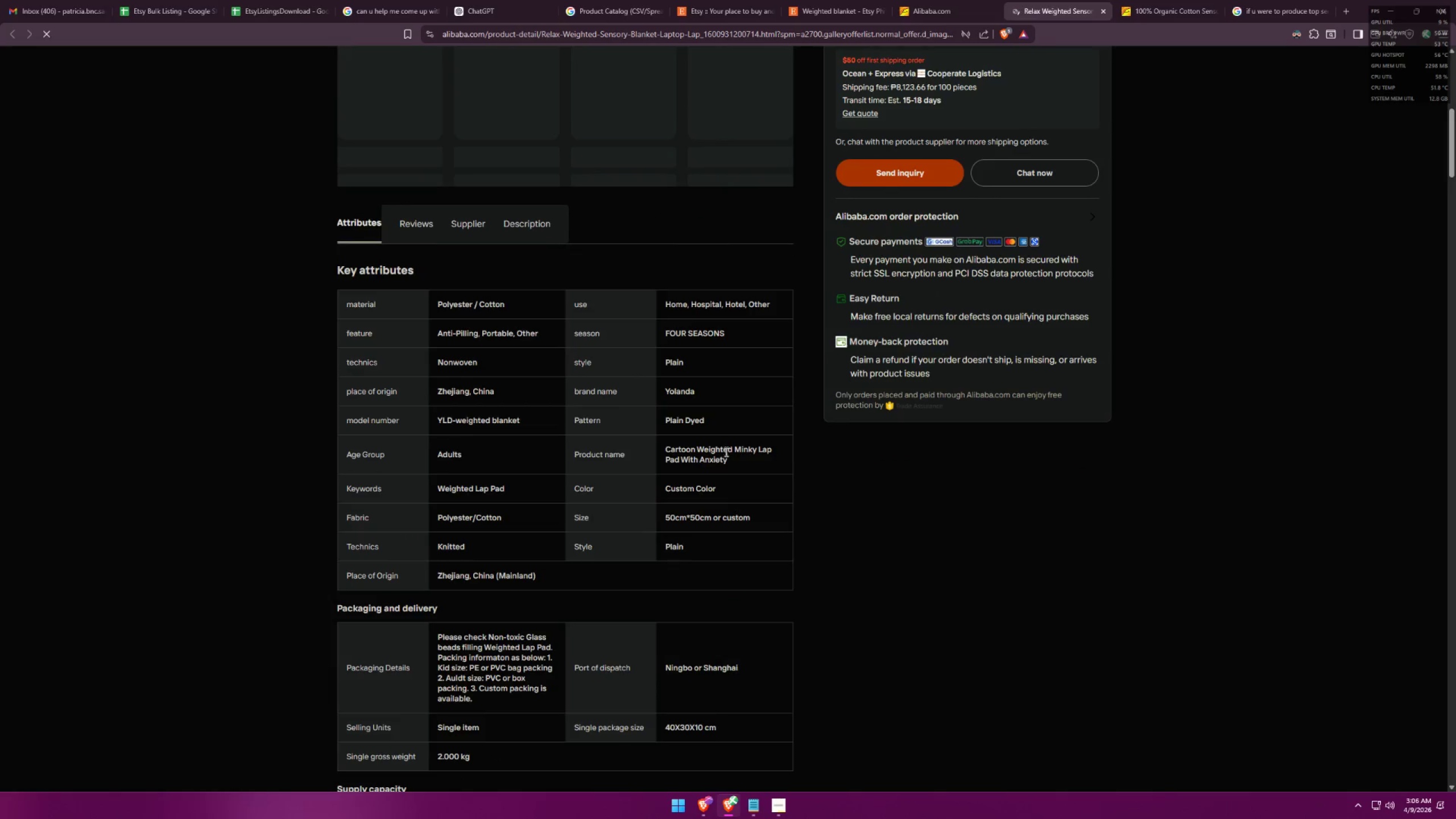 
scroll: coordinate [727, 464], scroll_direction: up, amount: 3.0
 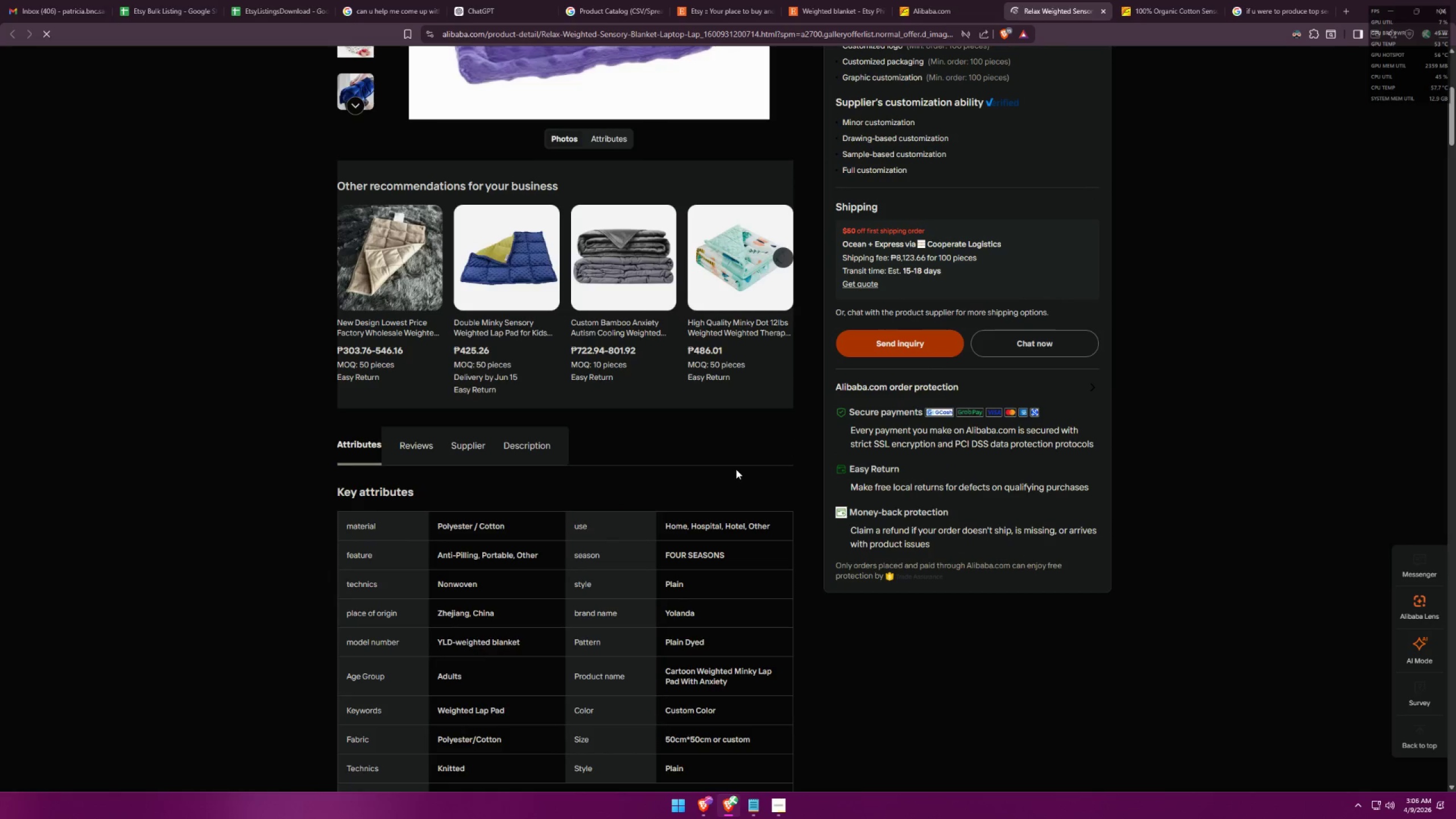 
scroll: coordinate [736, 470], scroll_direction: down, amount: 1.0
 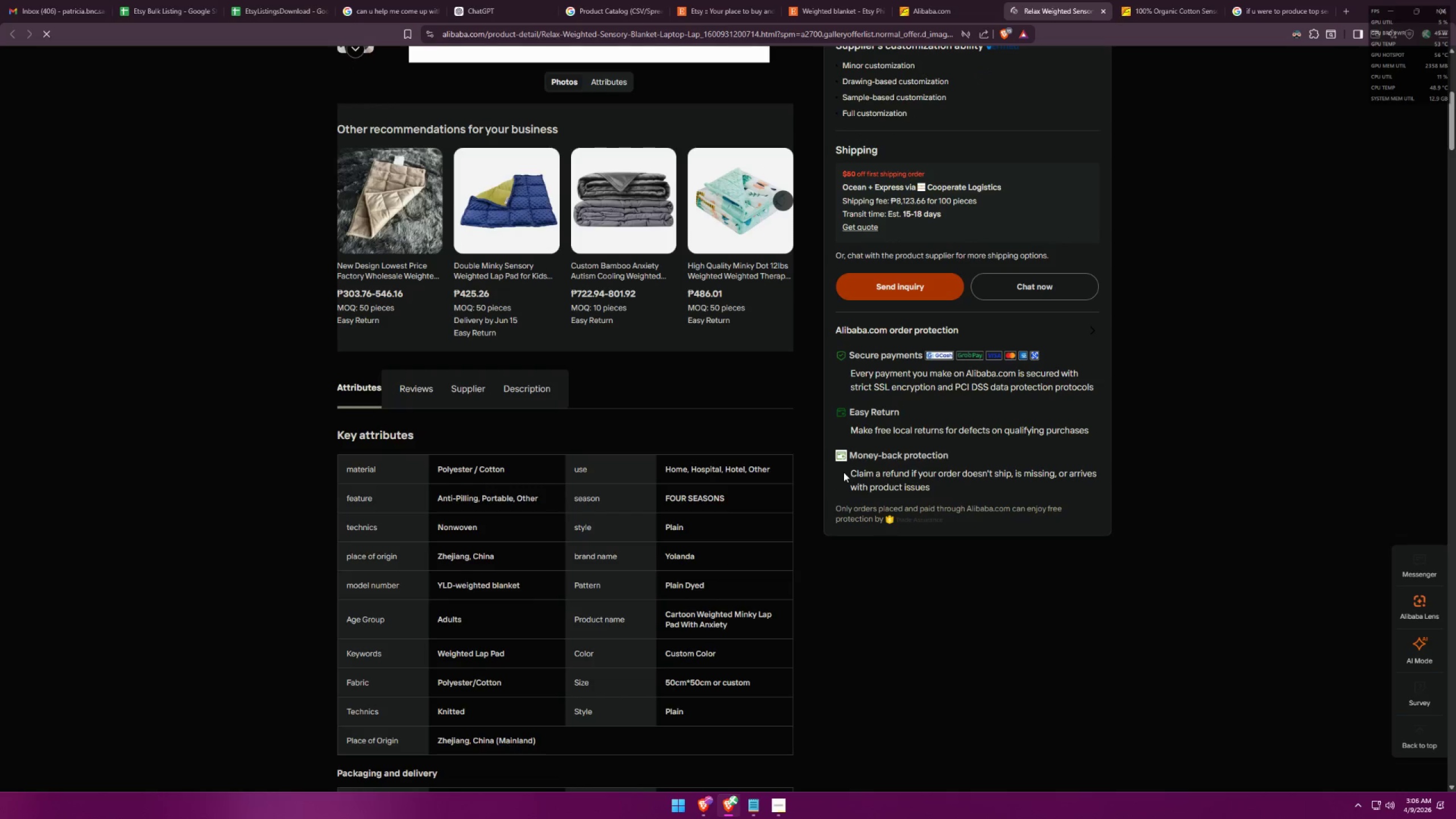 
left_click([534, 394])
 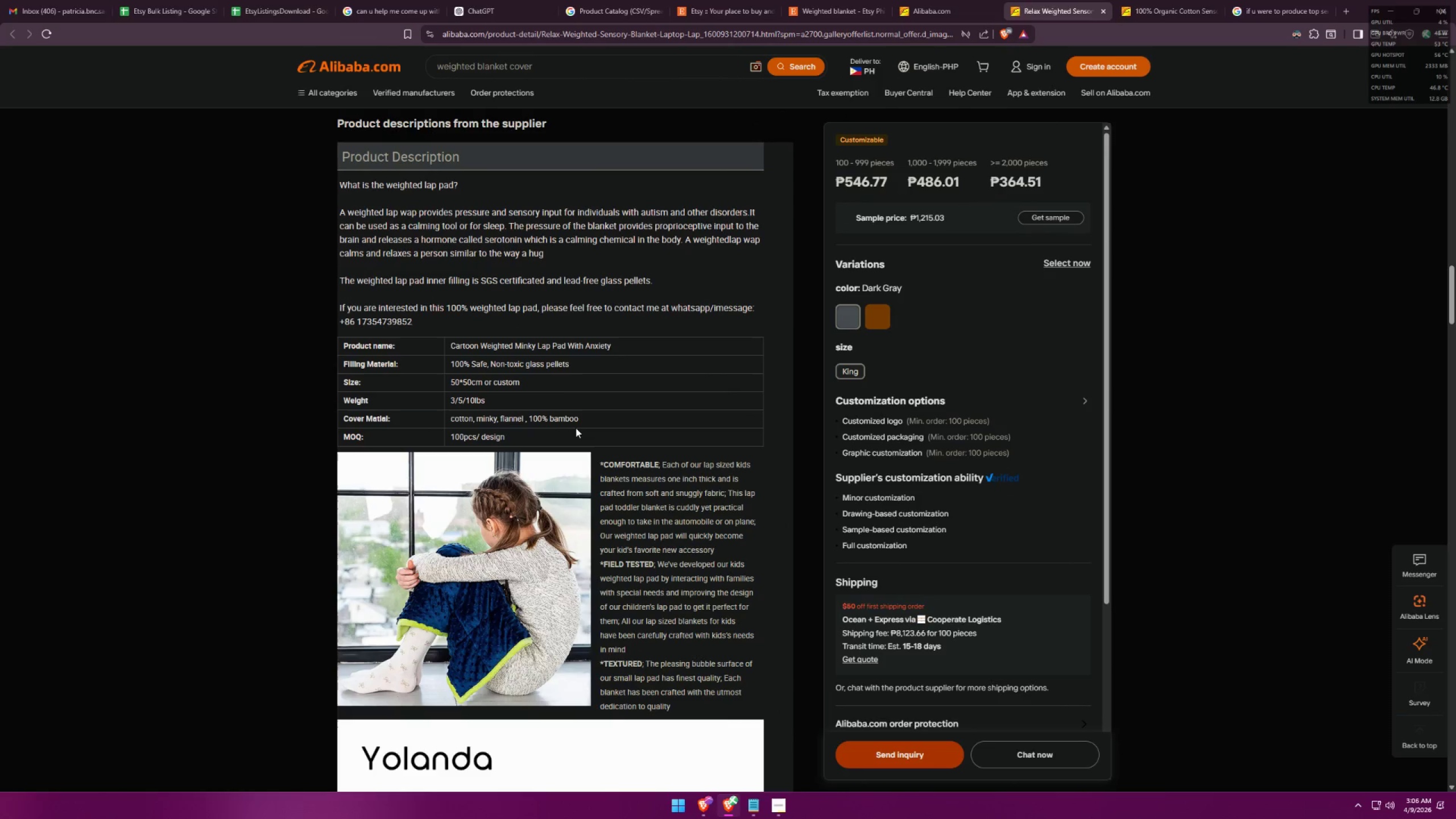 
wait(10.67)
 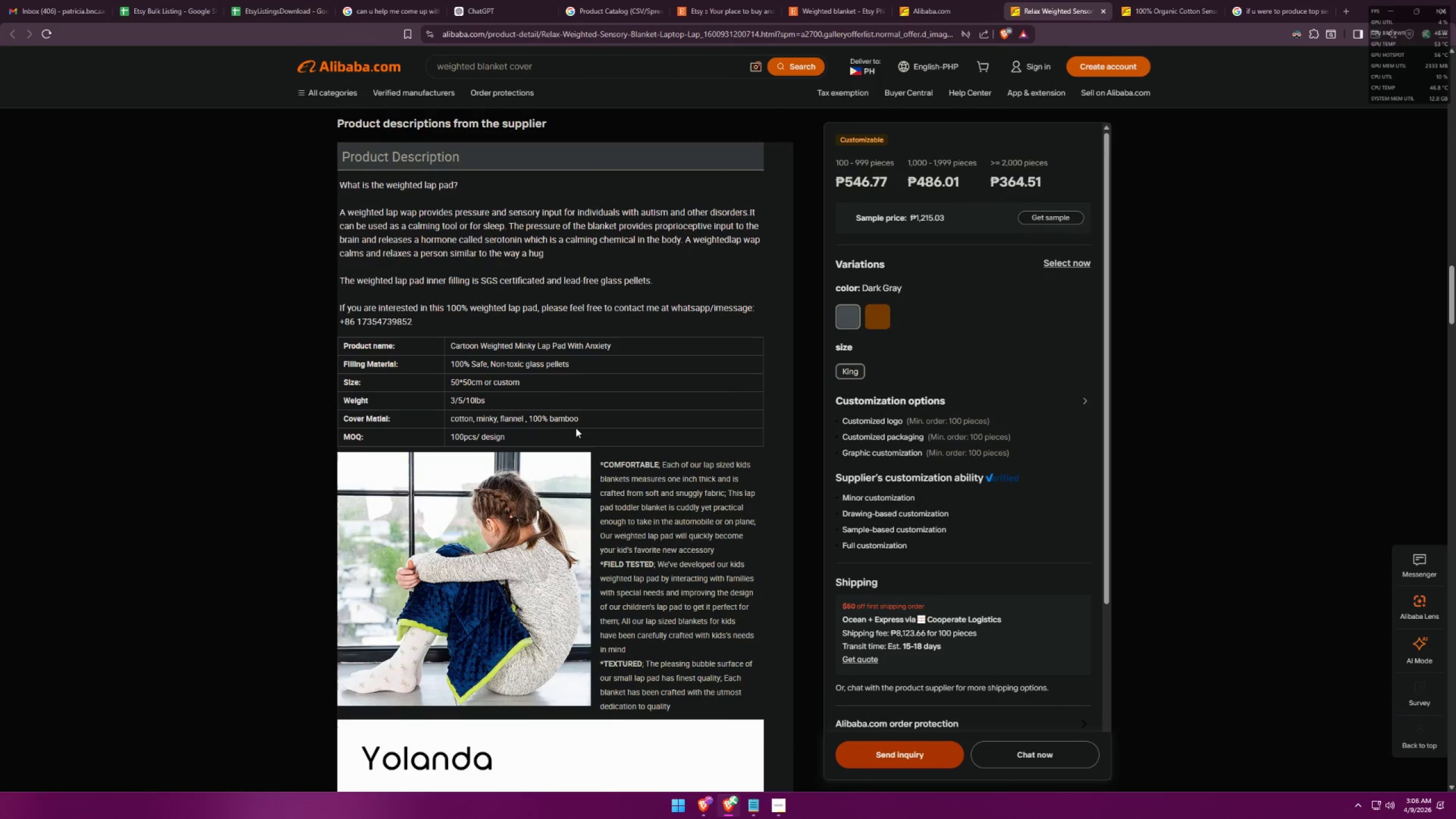 
left_click_drag(start_coordinate=[585, 363], to_coordinate=[341, 365])
 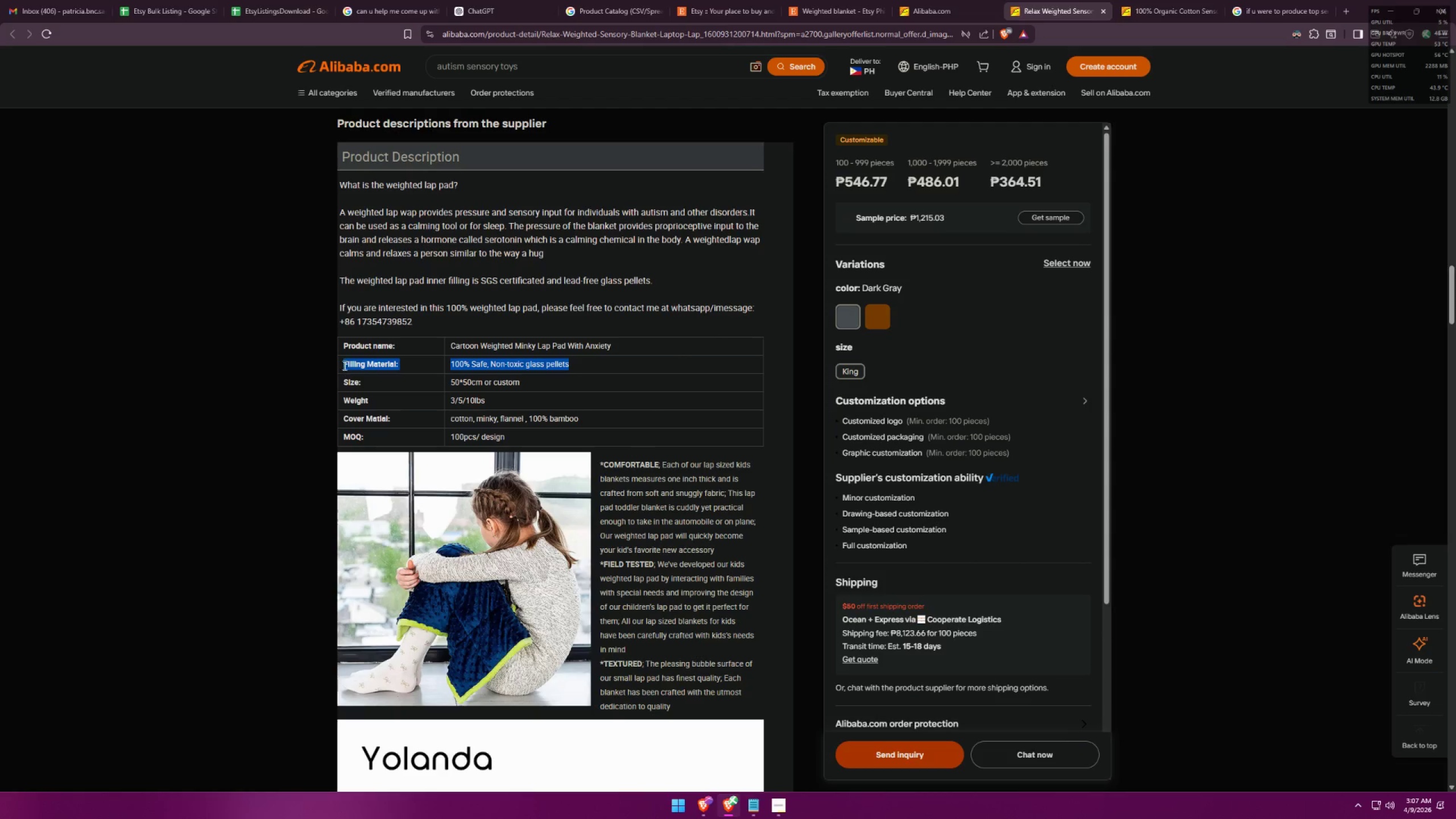 
key(Control+C)
 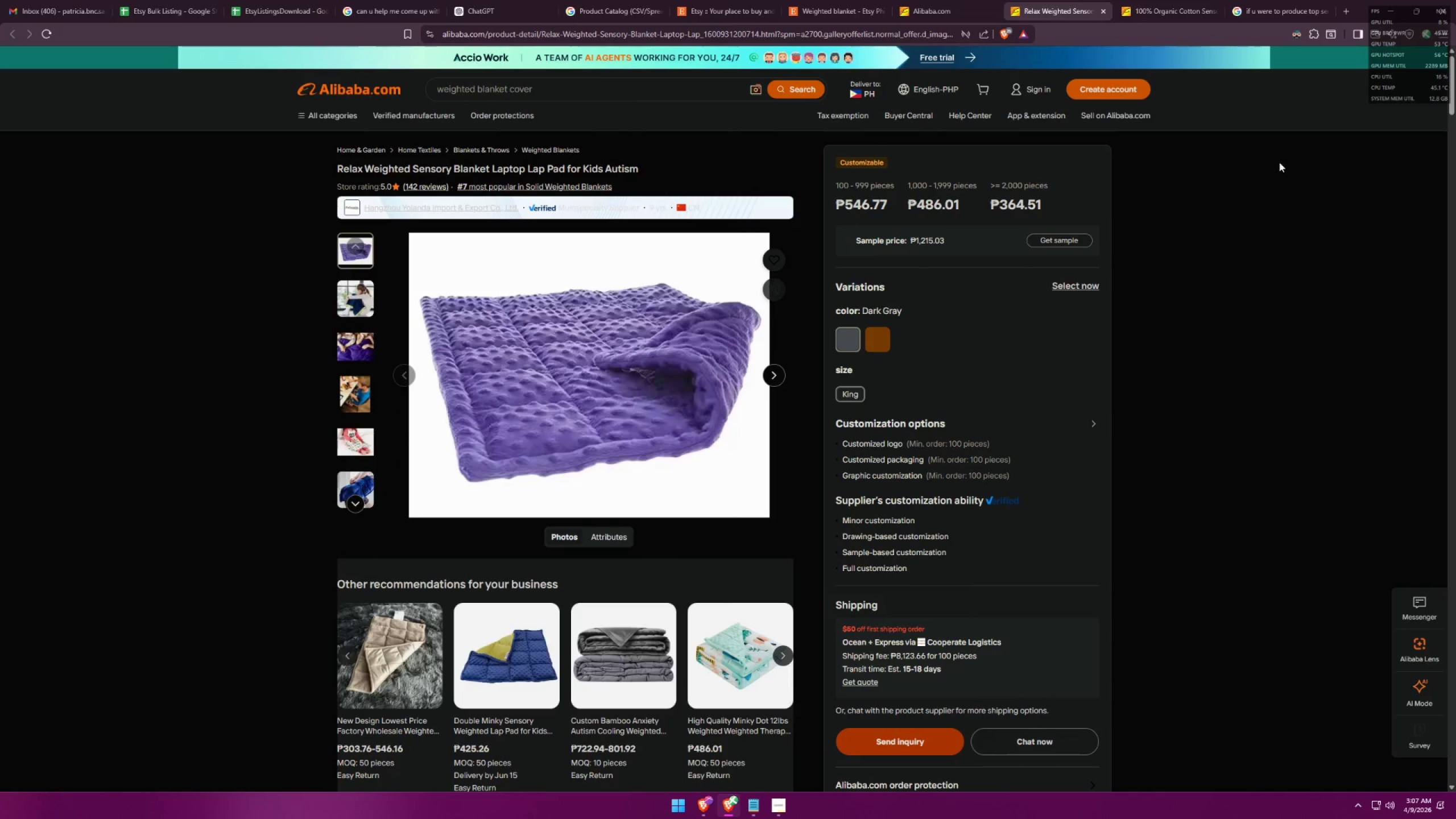 
wait(5.39)
 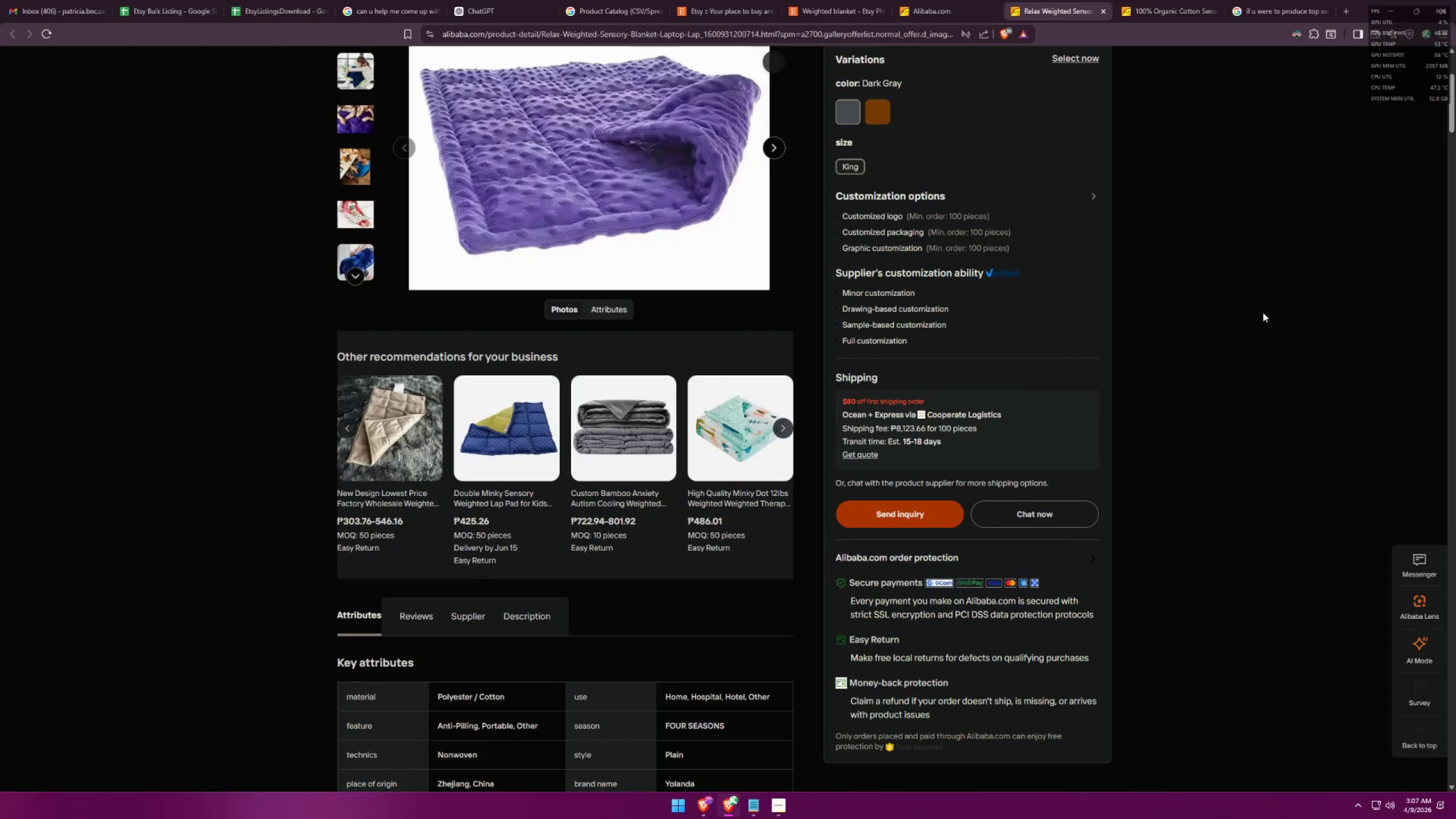 
key(Alt+AltLeft)
 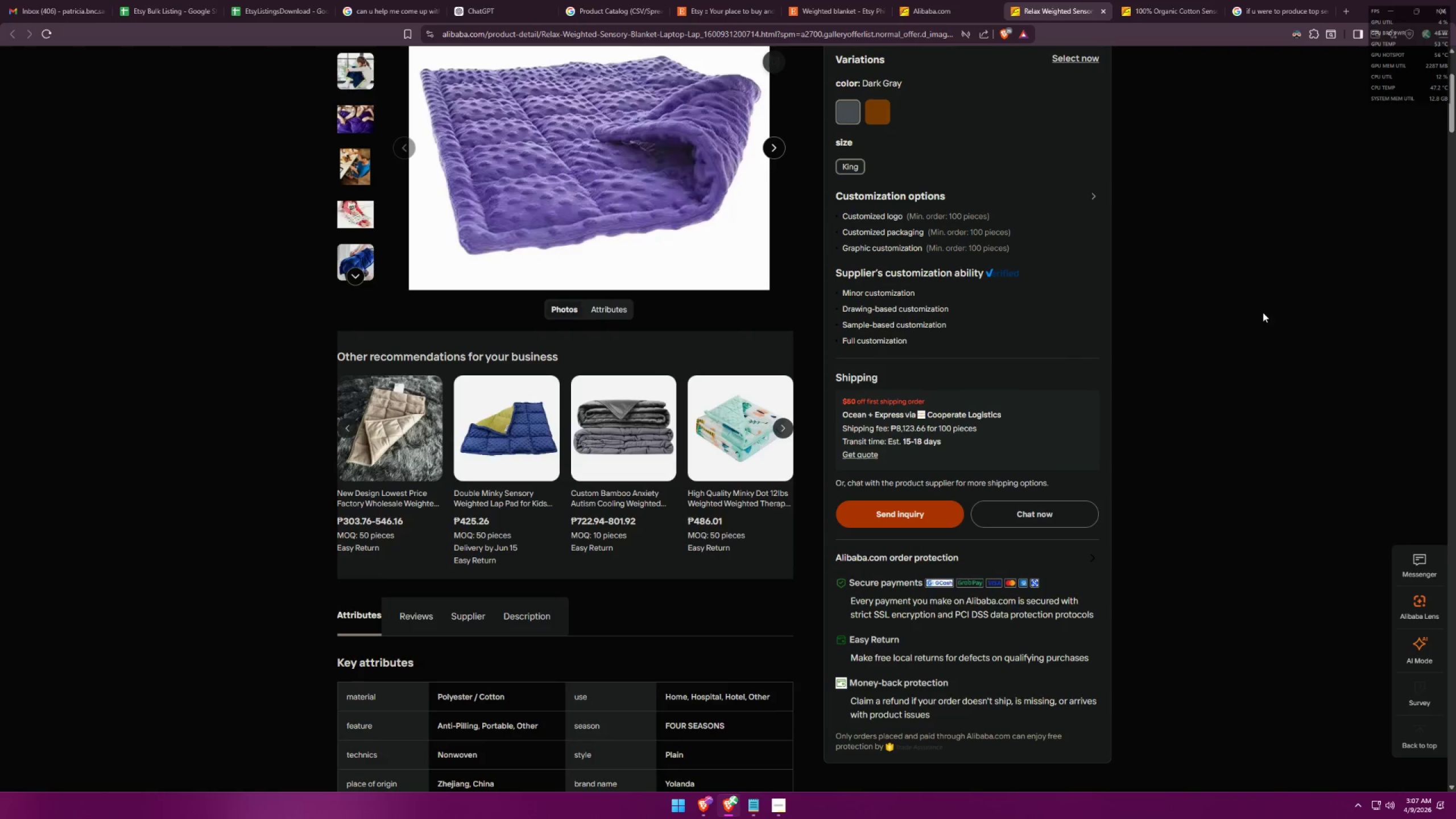 
scroll: coordinate [1263, 313], scroll_direction: down, amount: 4.0
 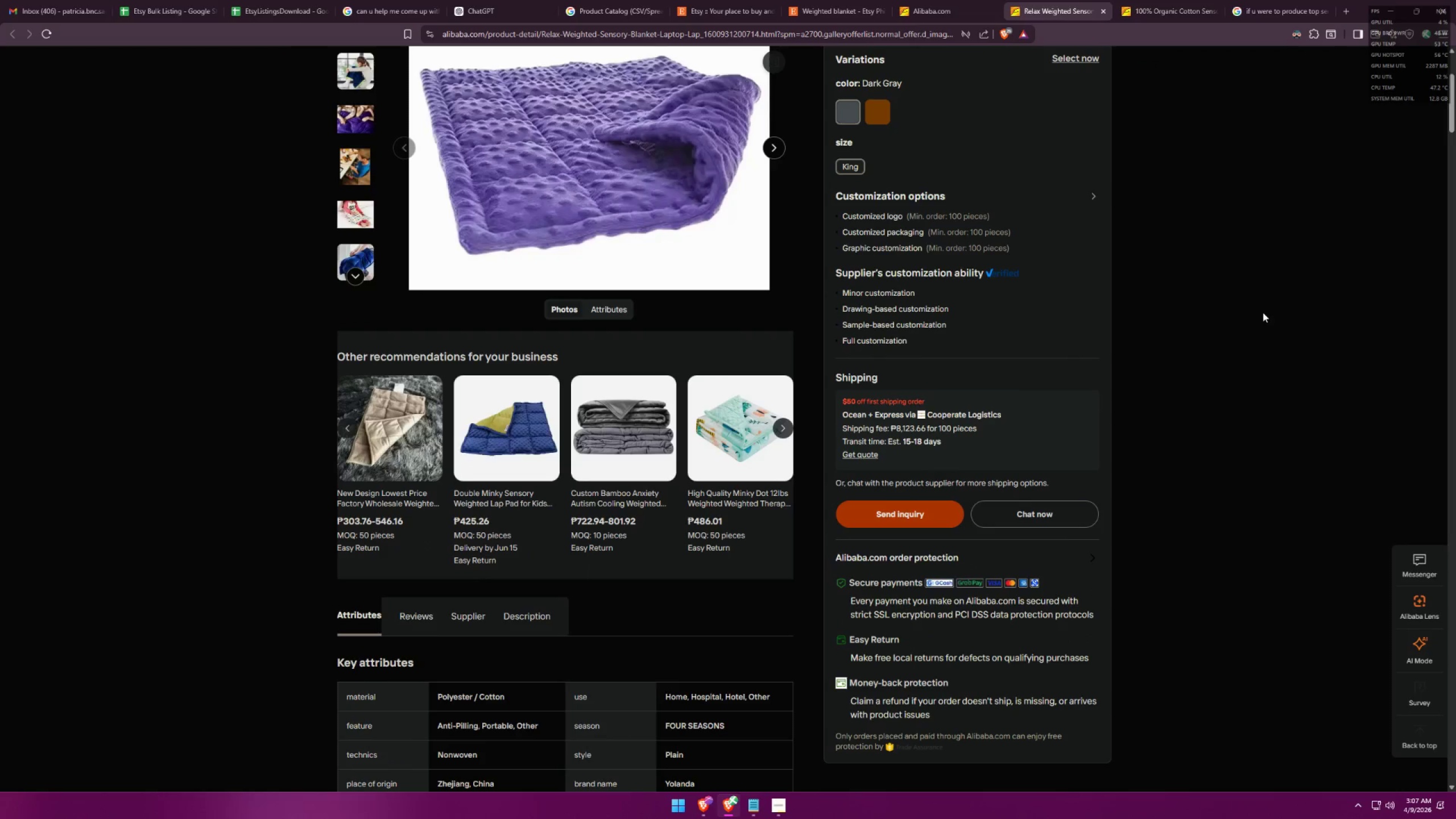 
key(Alt+Tab)
 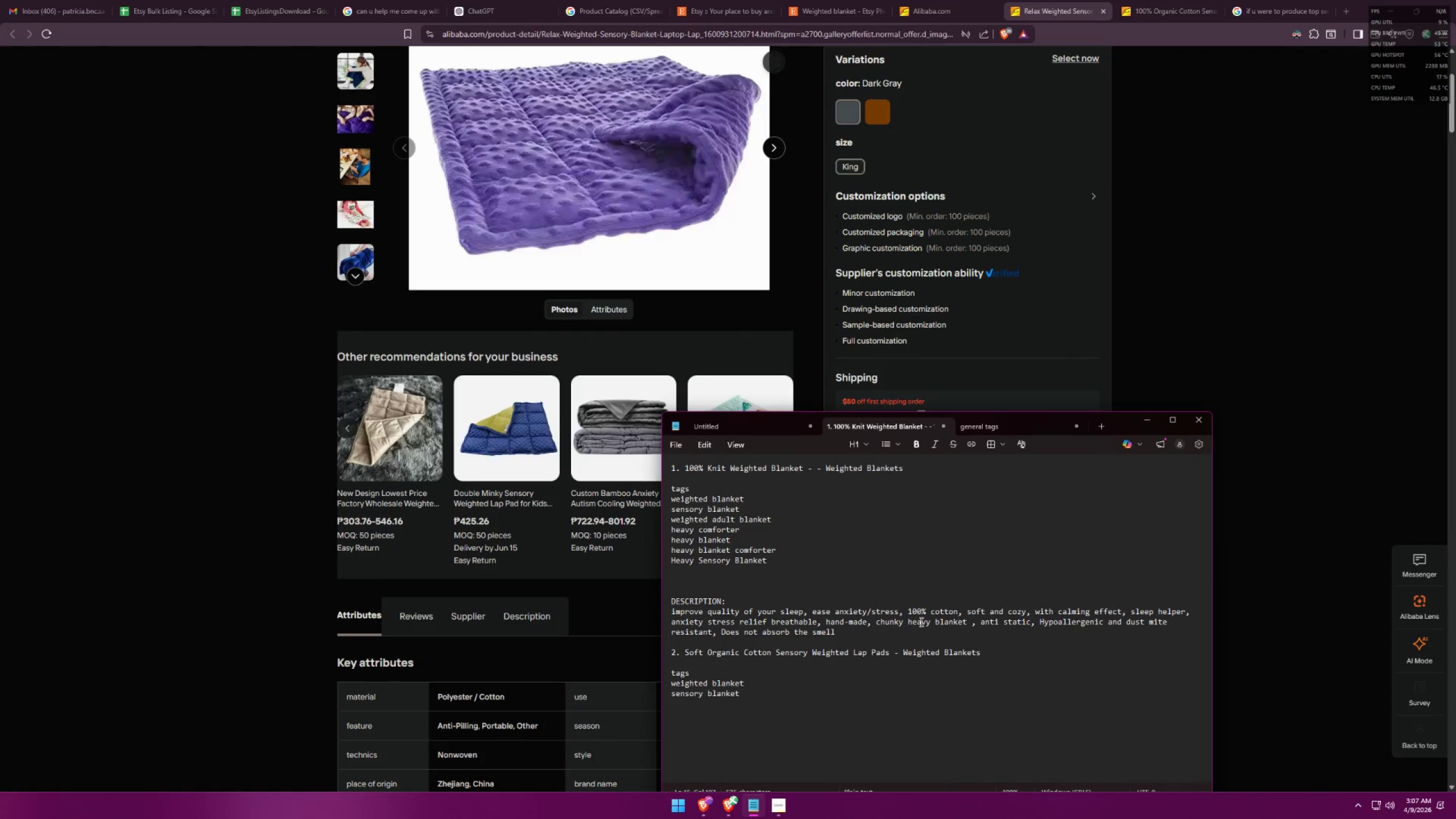 
left_click([871, 631])
 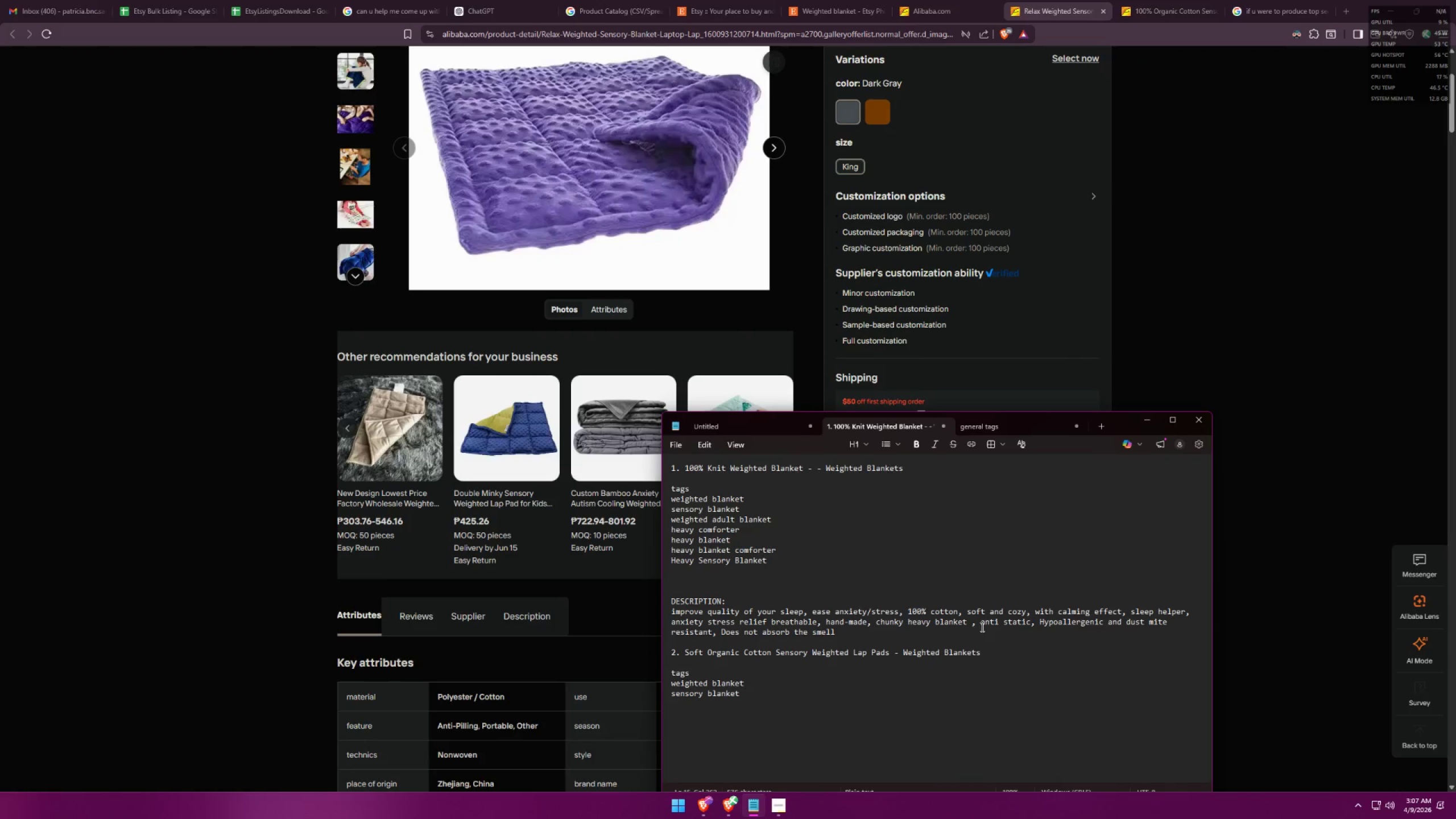 
left_click([976, 624])
 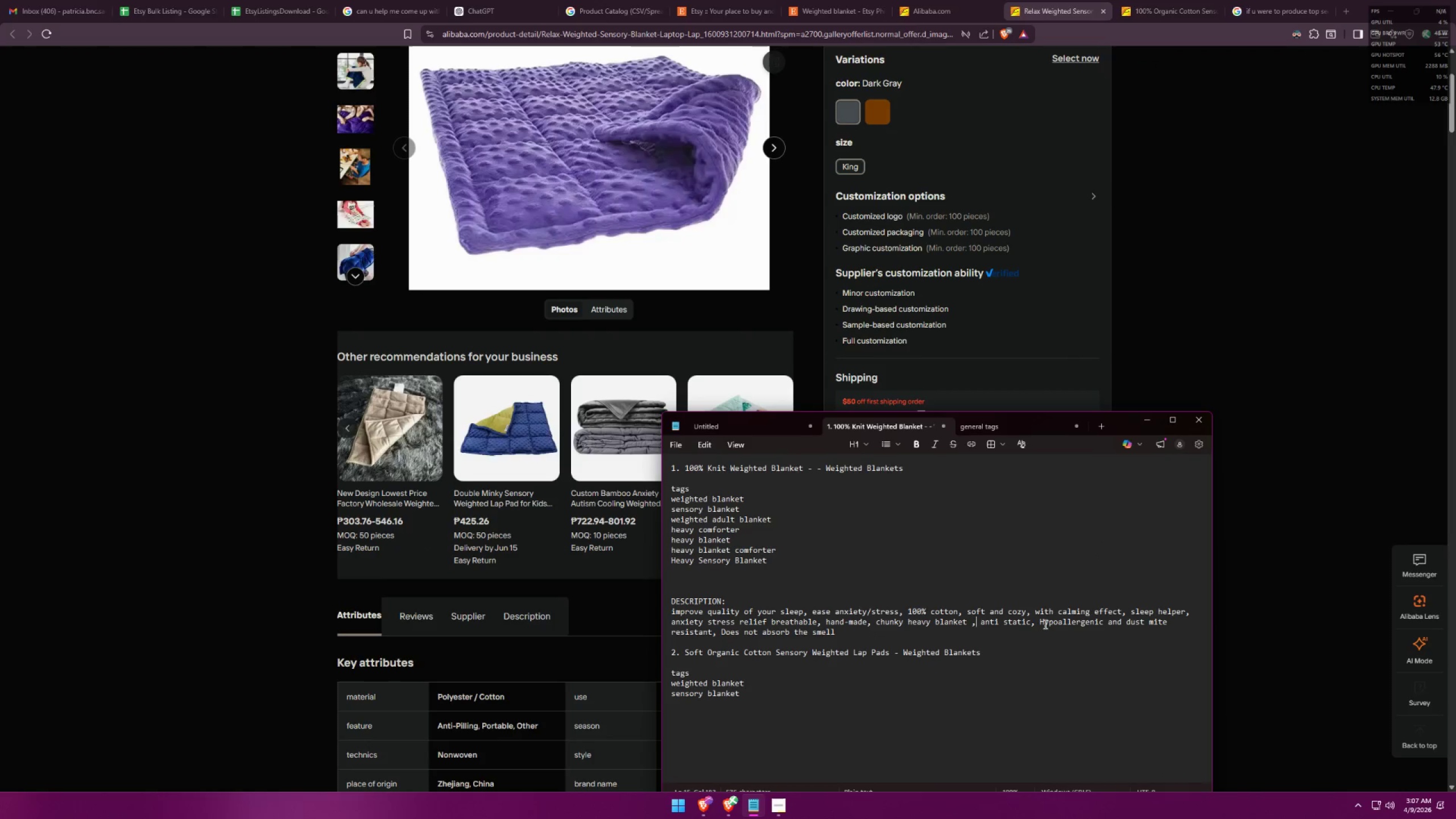 
left_click([1036, 624])
 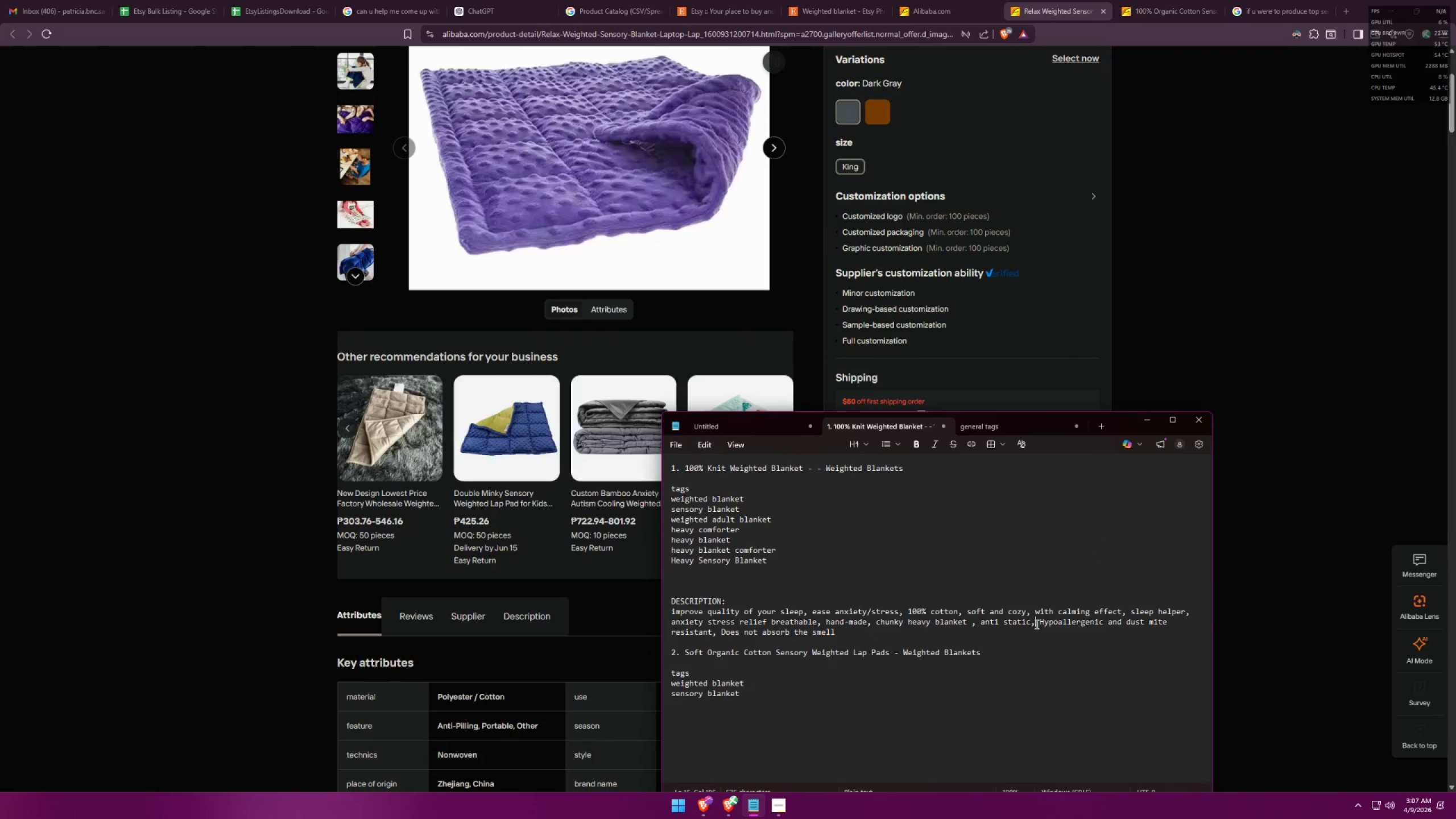 
key(Space)
 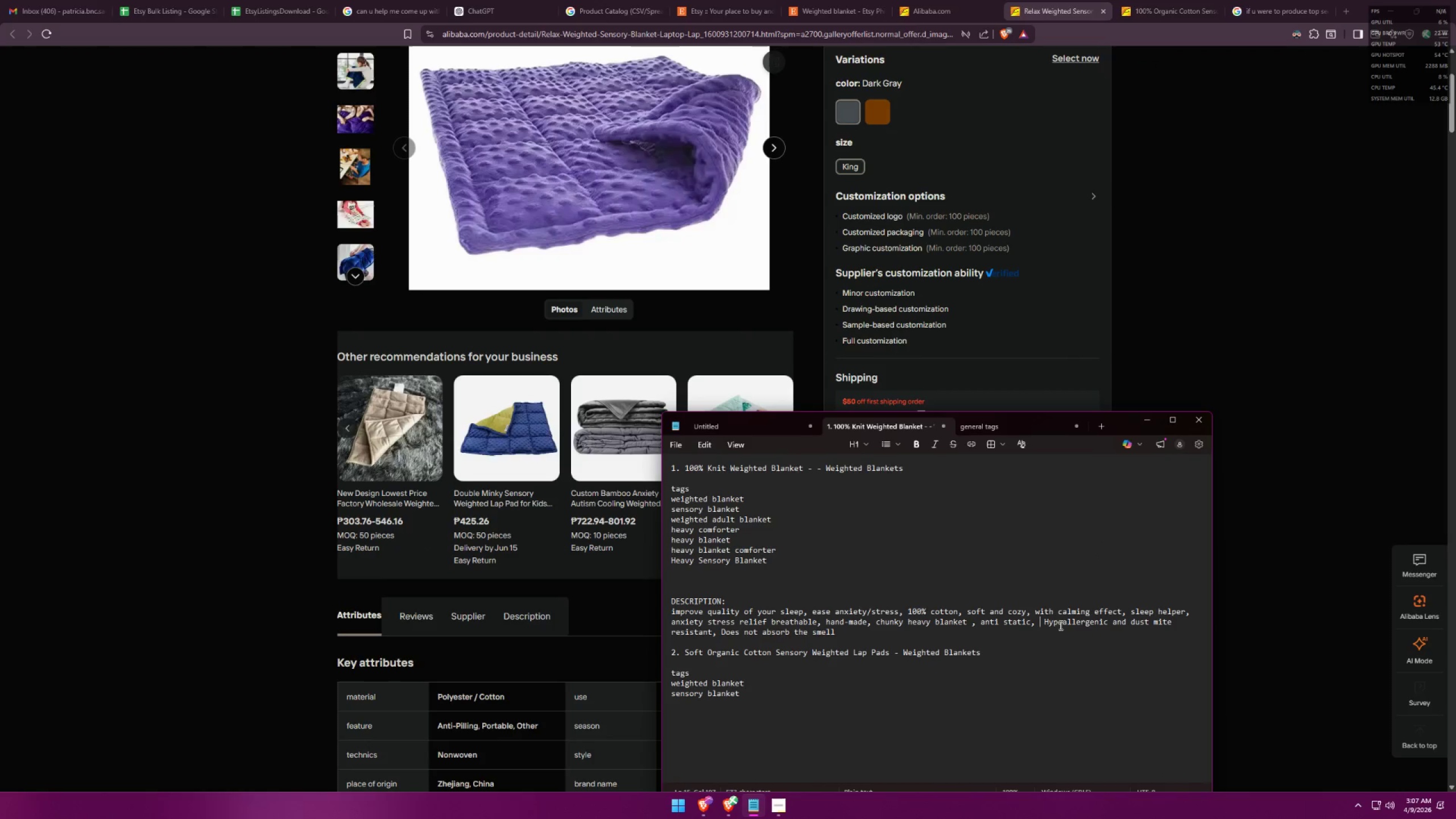 
key(Control+ControlLeft)
 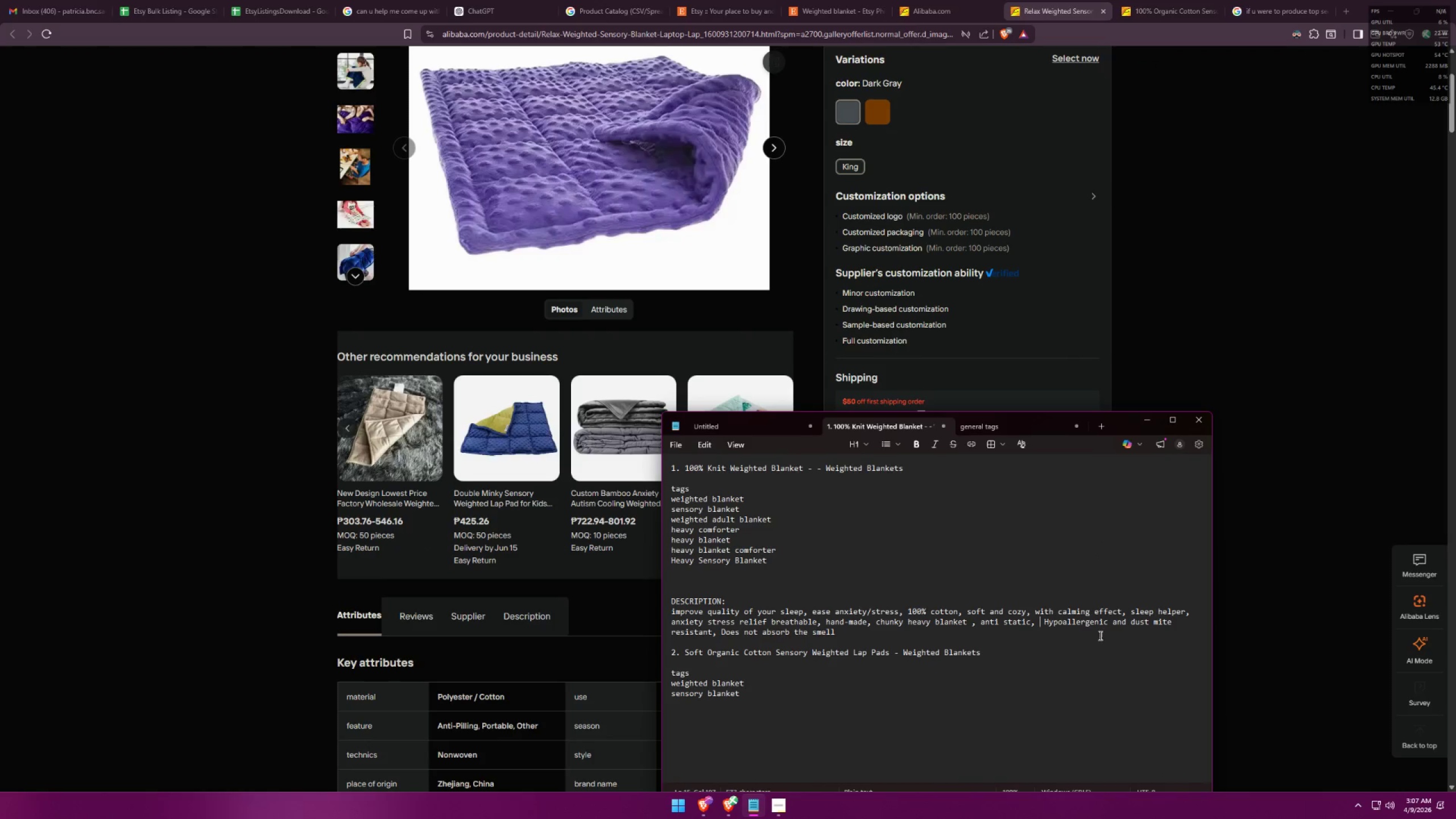 
key(Control+V)
 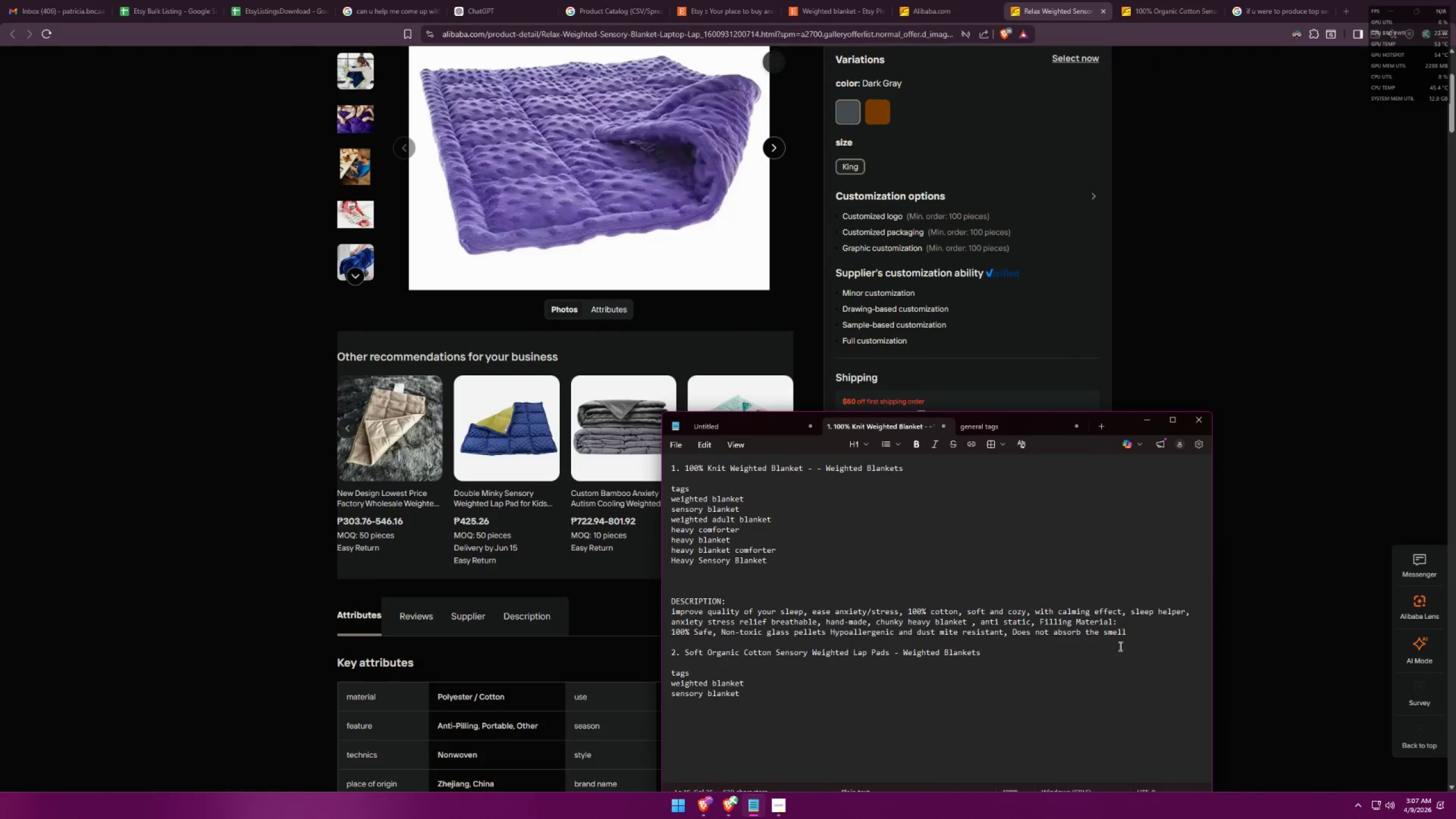 
key(Space)
 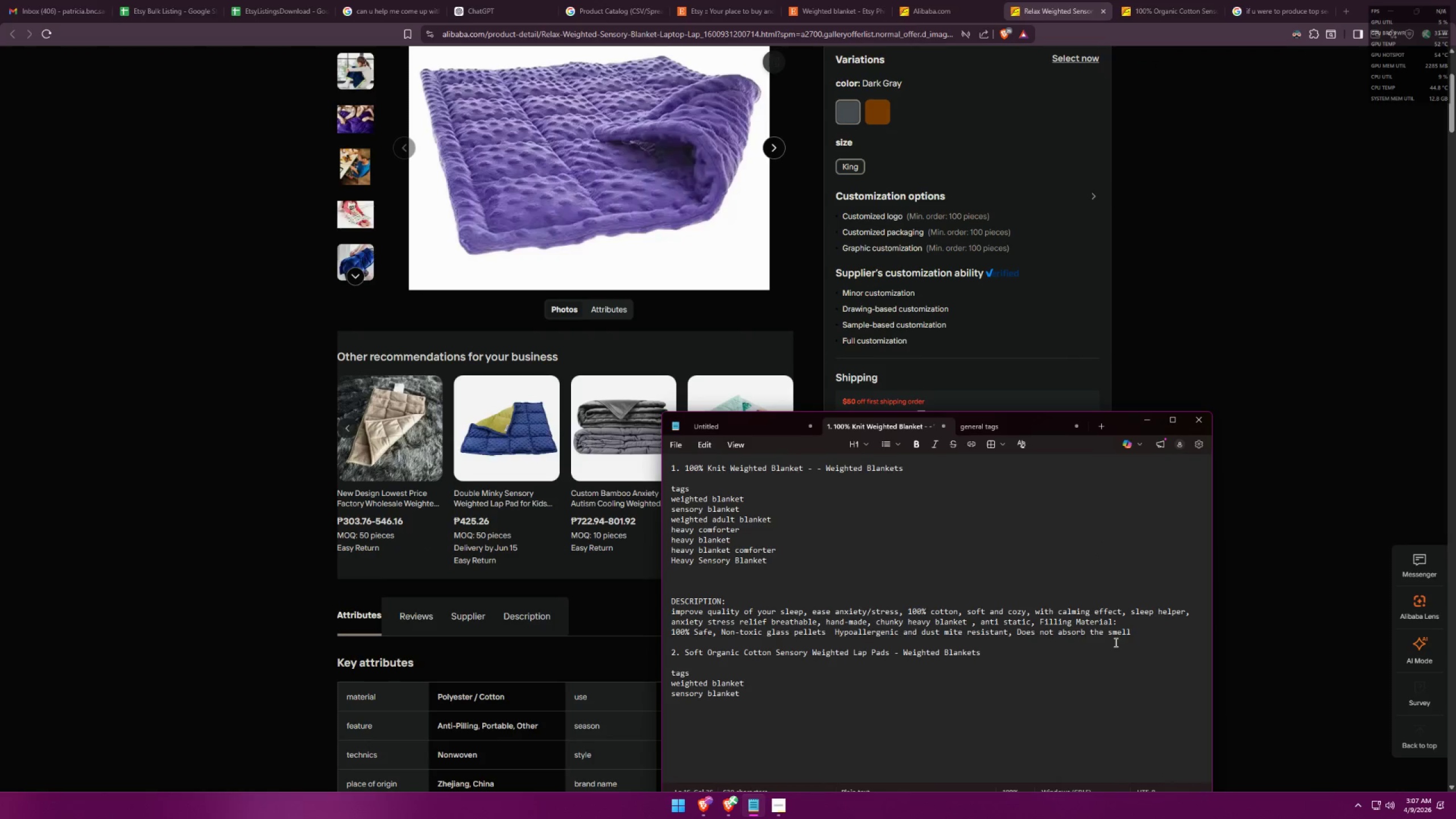 
key(Backspace)
 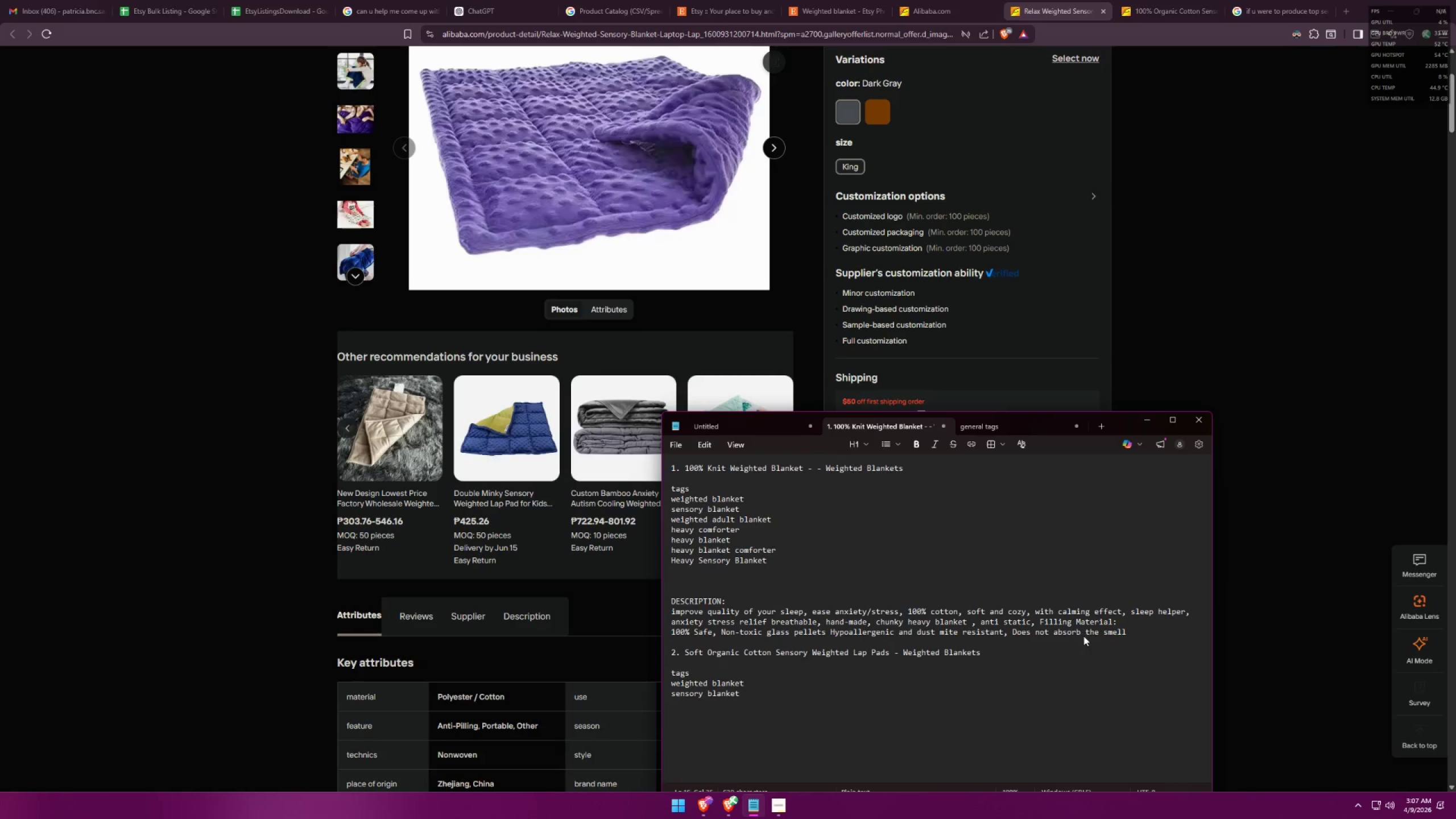 
key(Comma)
 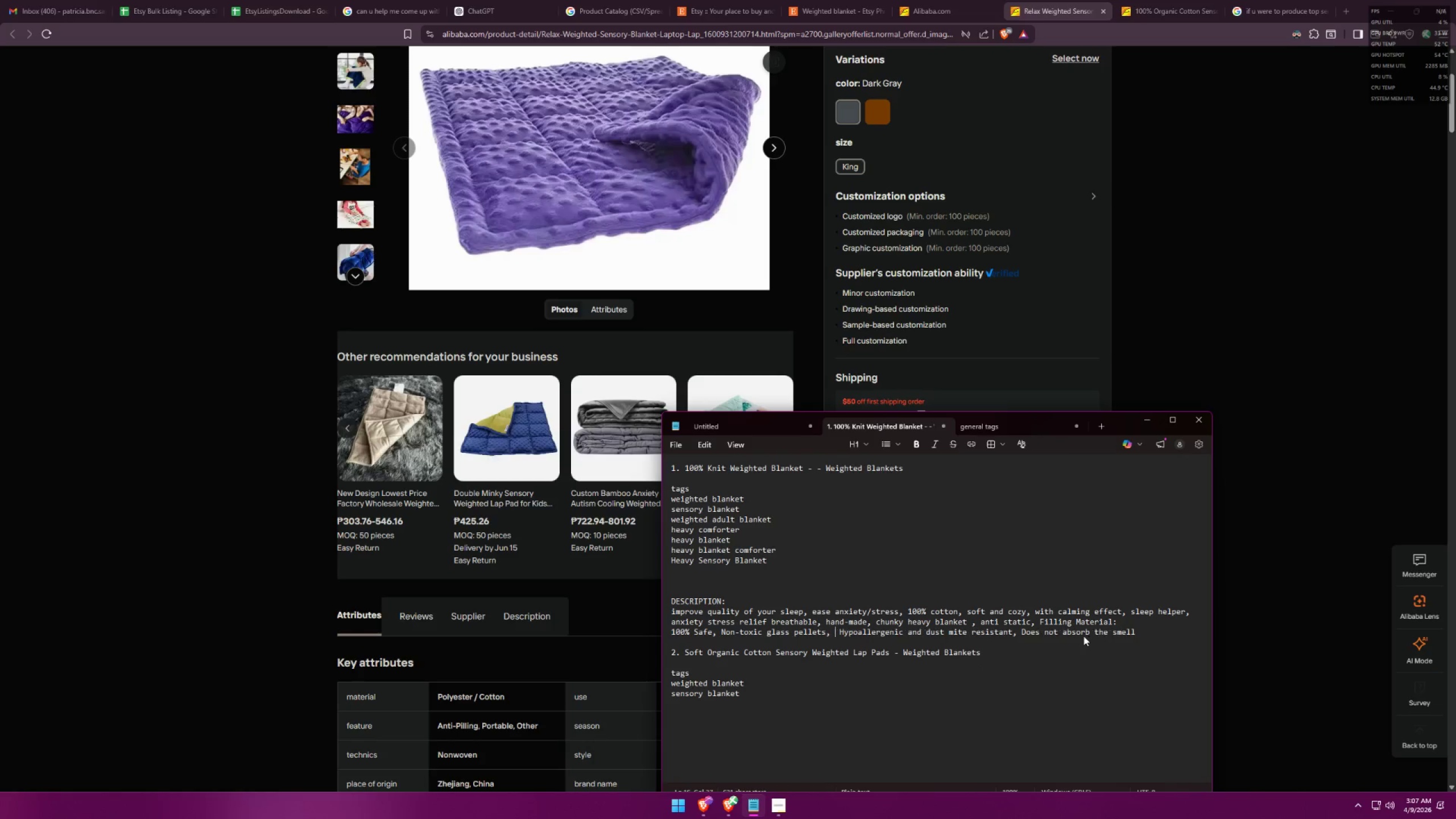 
key(Space)
 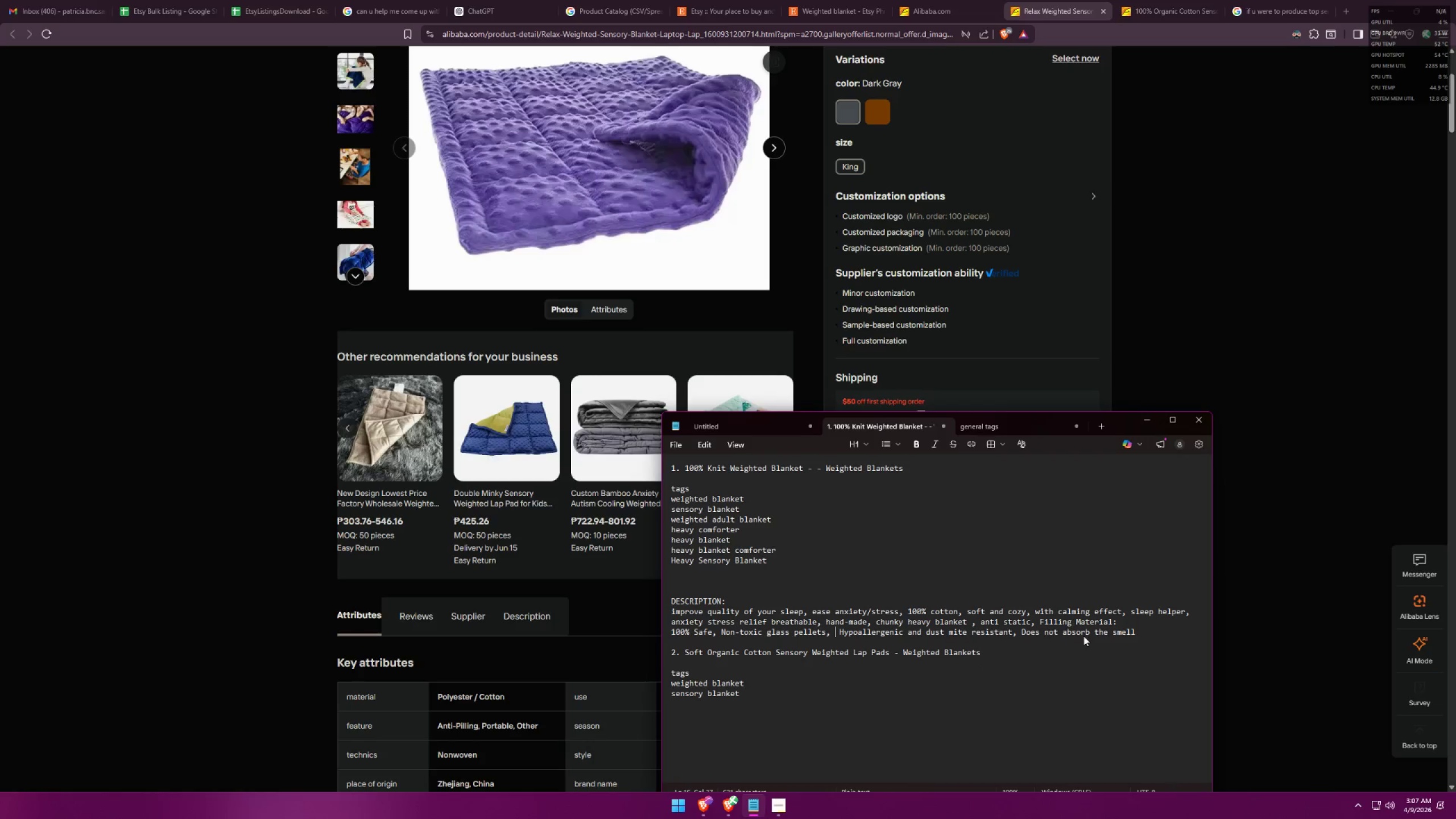 
key(Alt+AltLeft)
 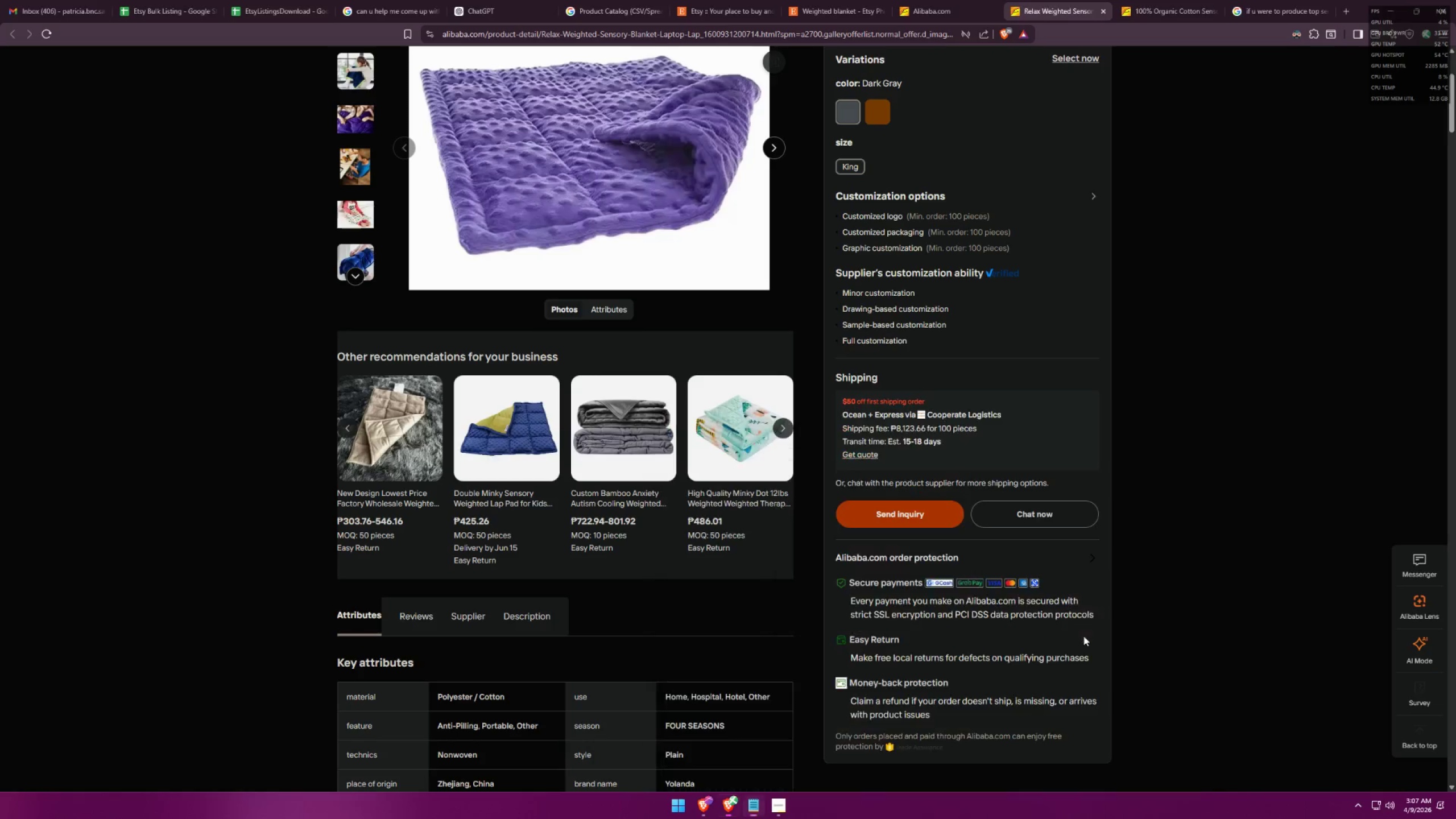 
key(Alt+Tab)
 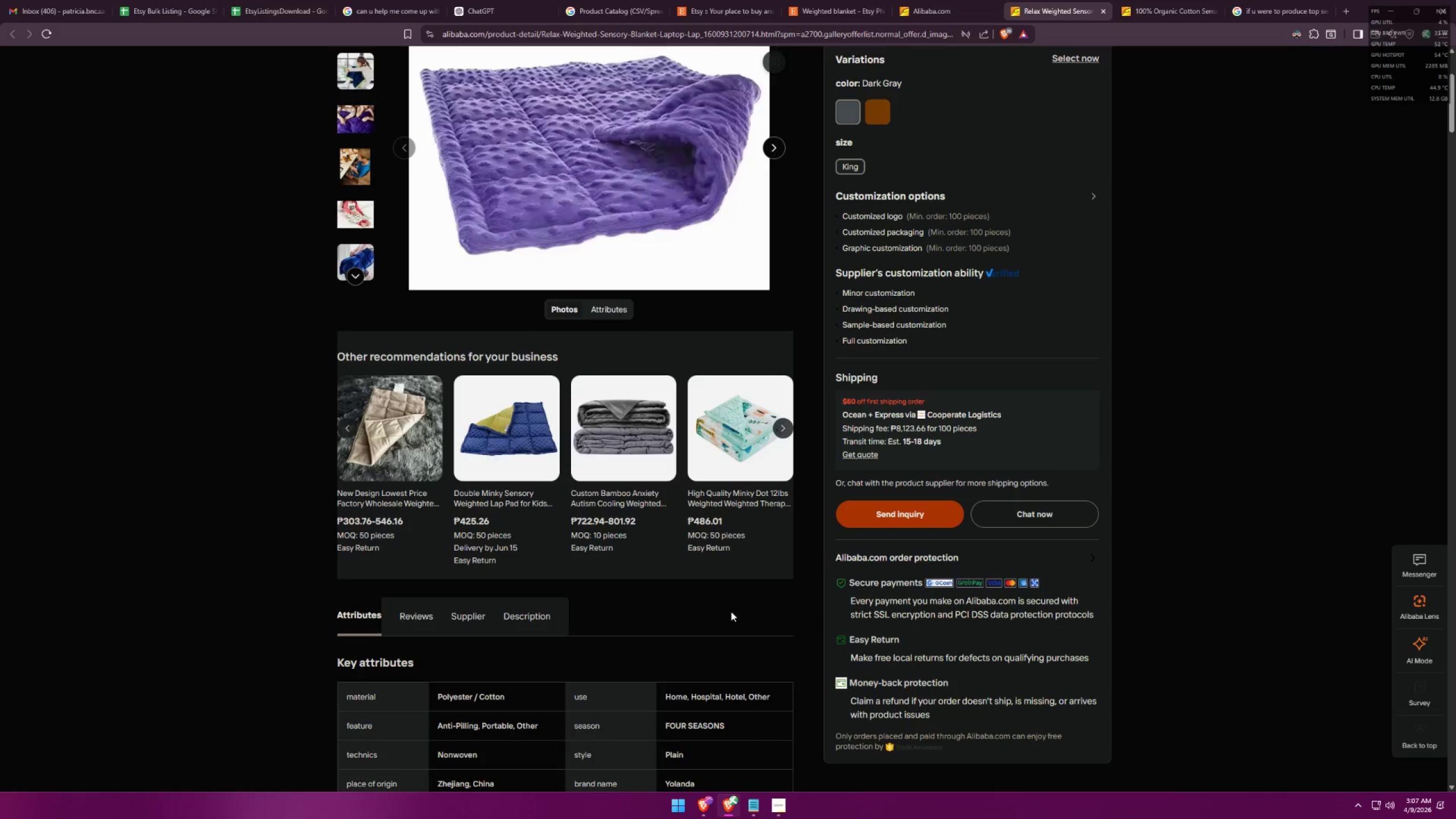 
scroll: coordinate [296, 613], scroll_direction: down, amount: 13.0
 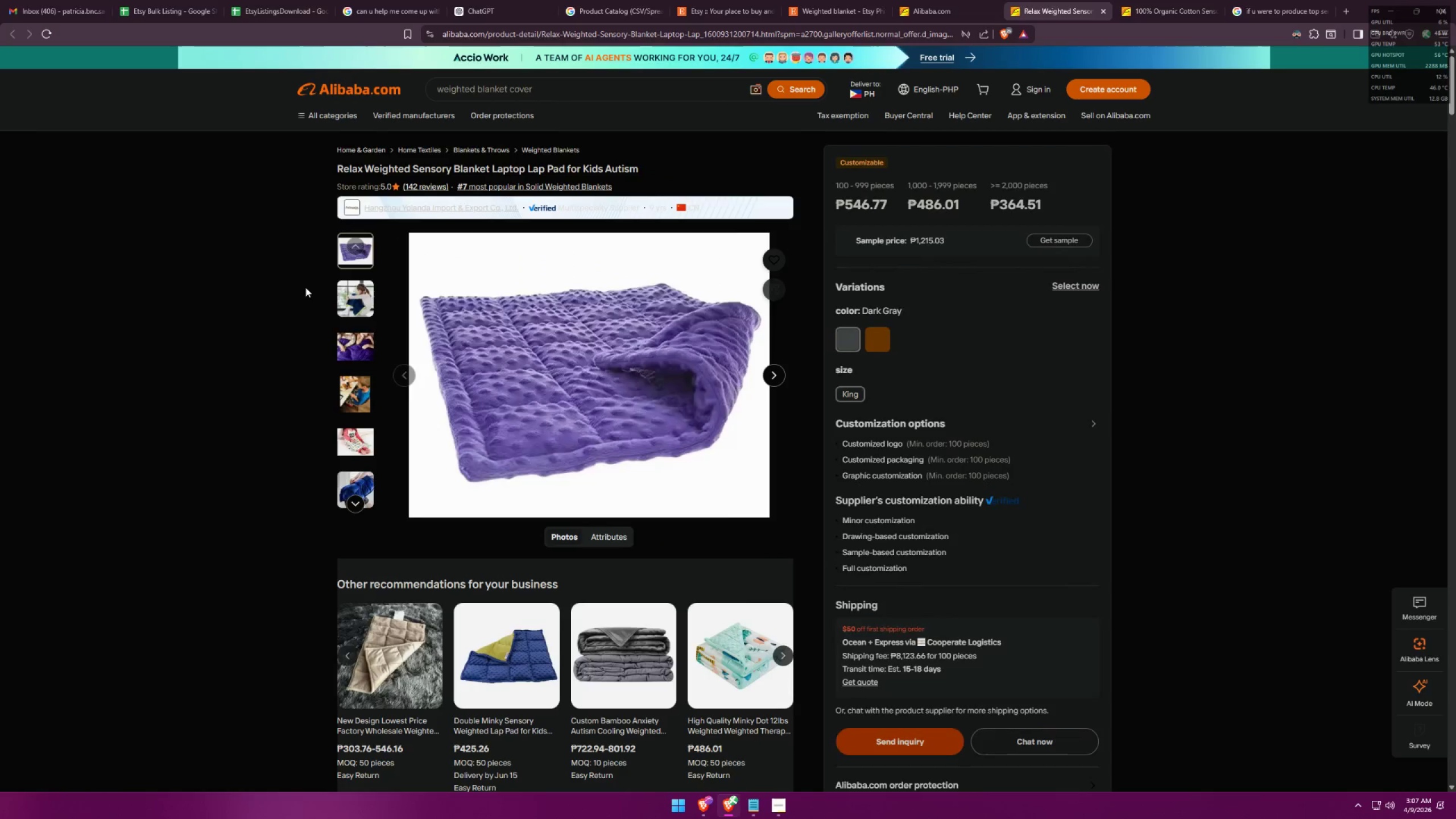 
key(Alt+AltLeft)
 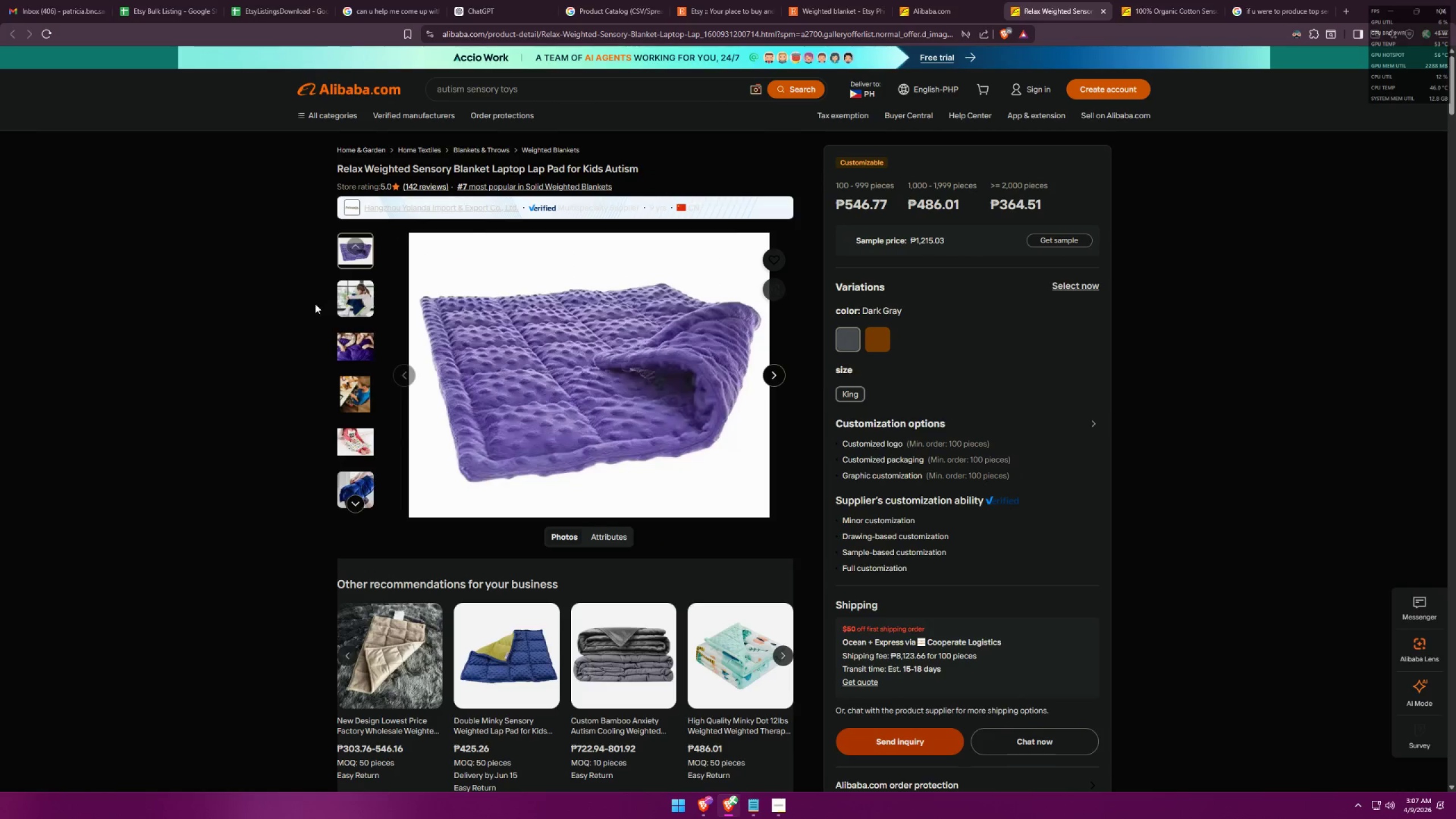 
key(Alt+Tab)
 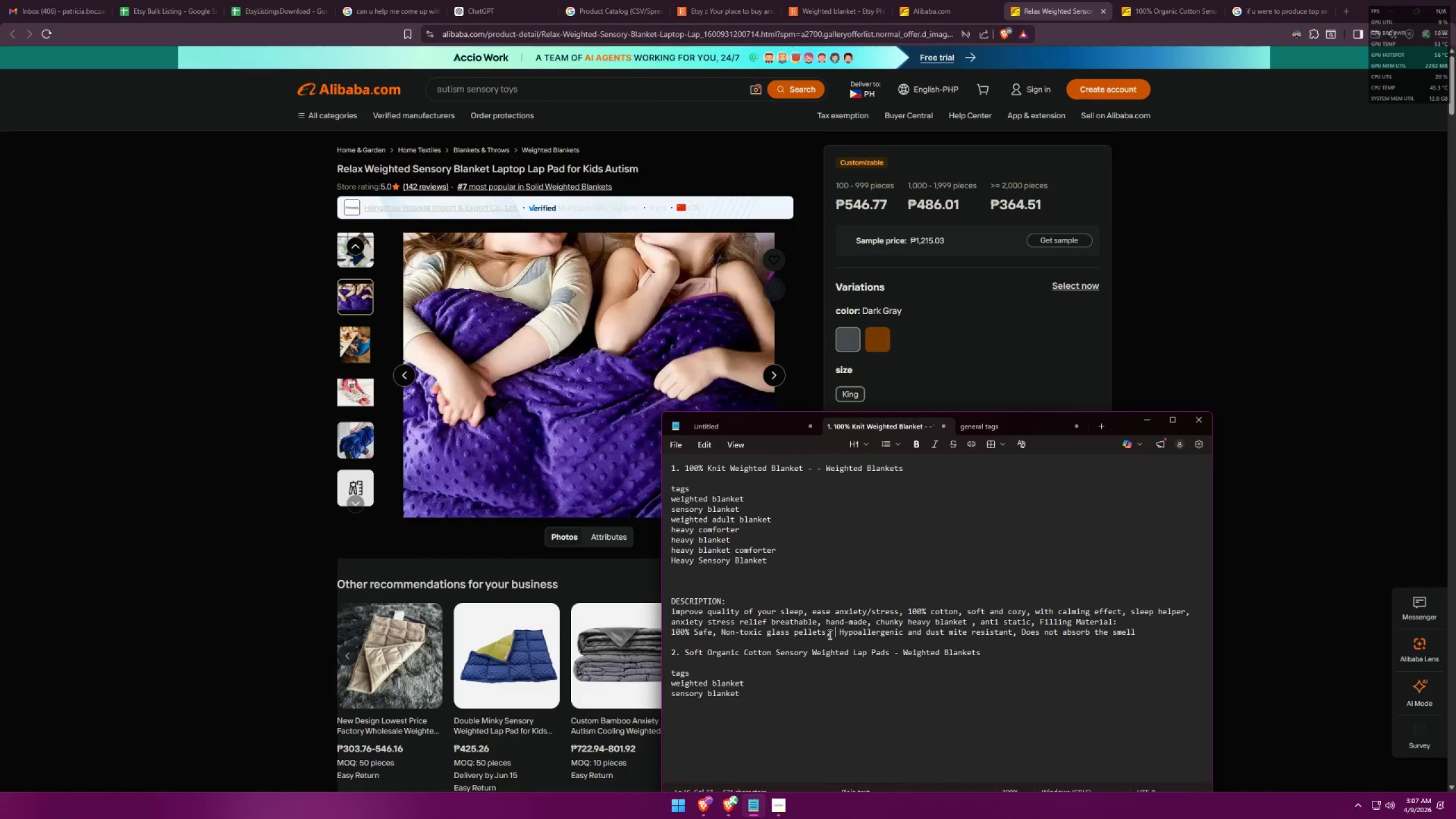 
left_click_drag(start_coordinate=[825, 632], to_coordinate=[1039, 624])
 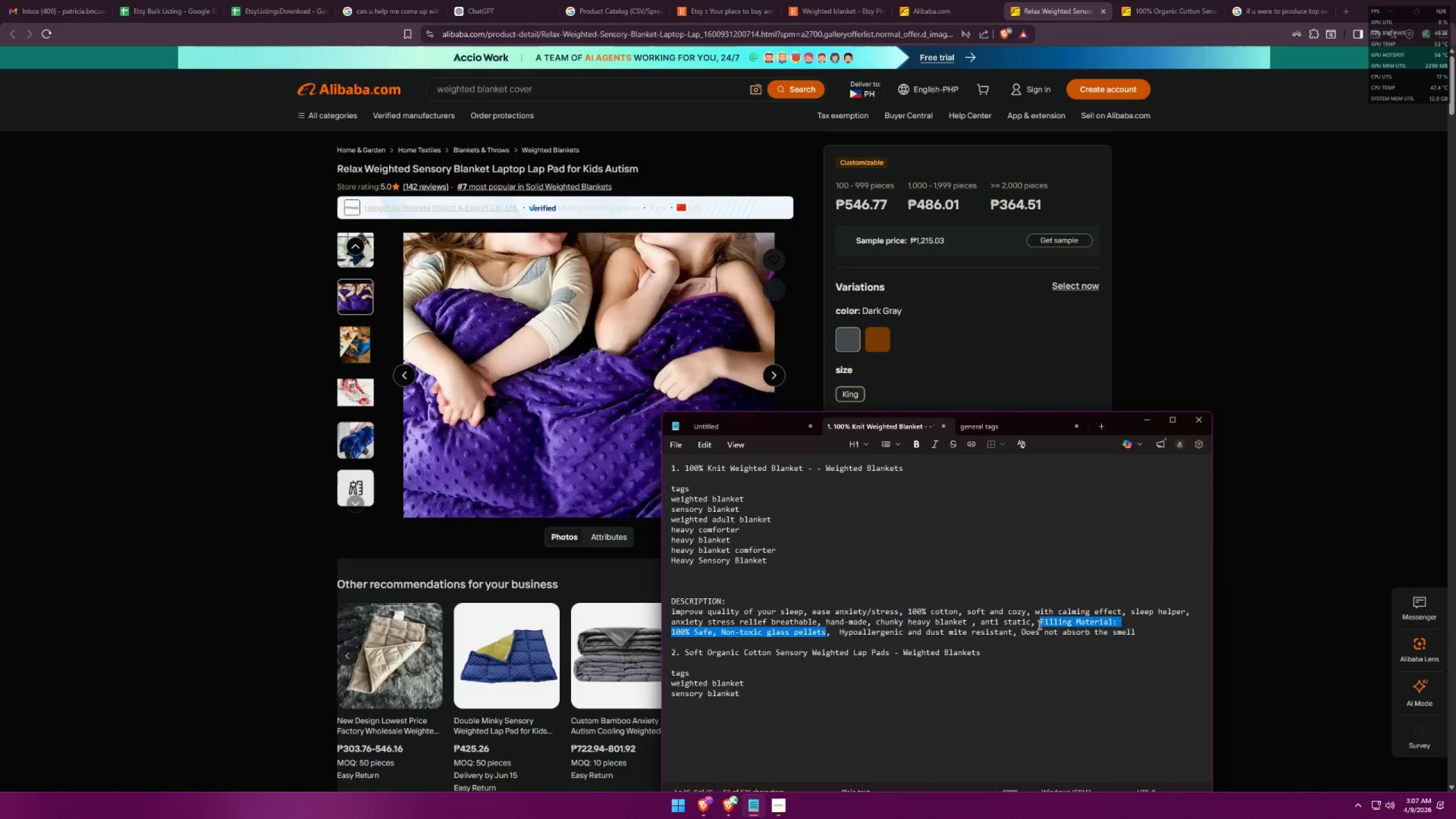 
key(Control+C)
 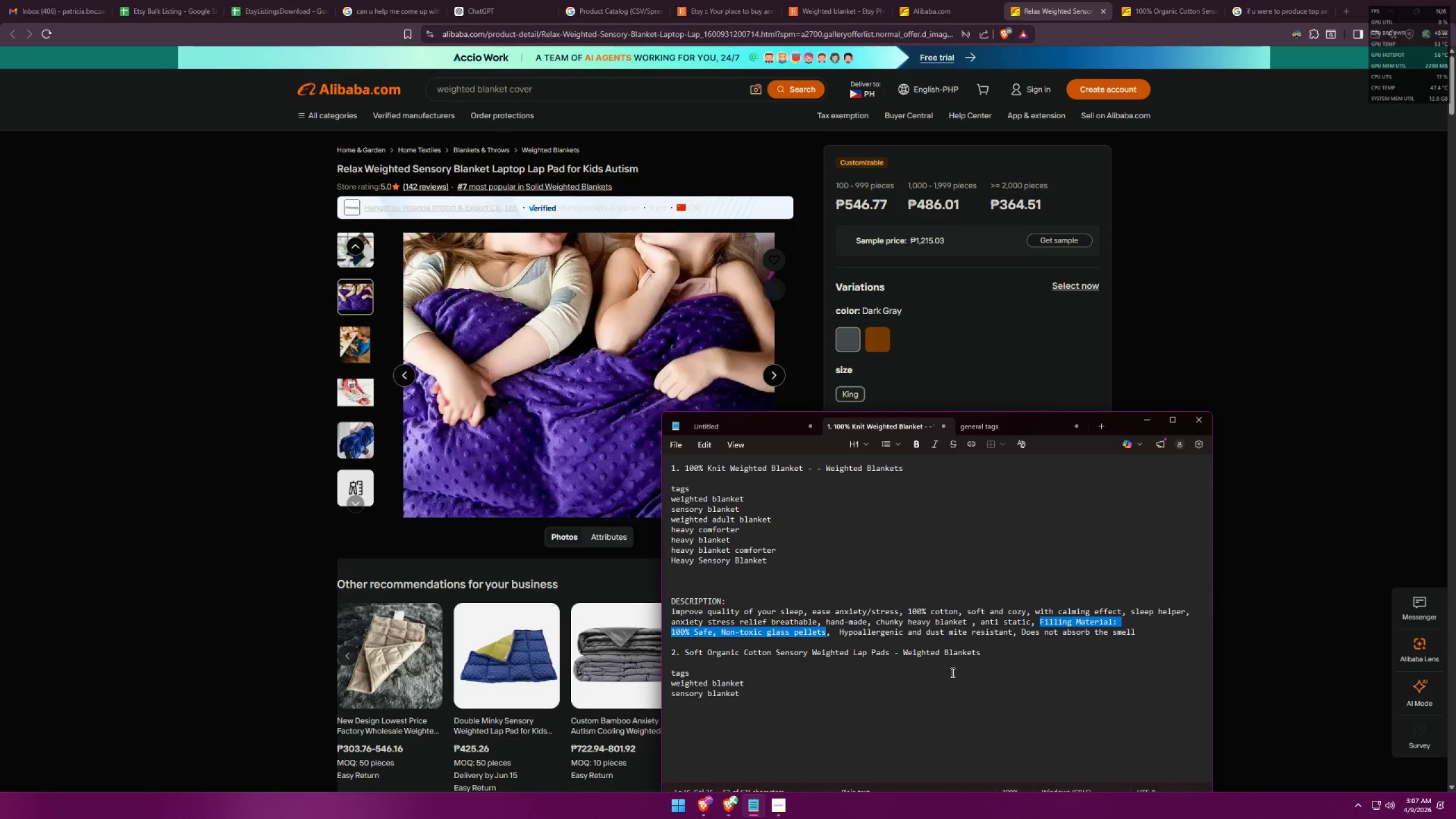 
left_click([958, 668])
 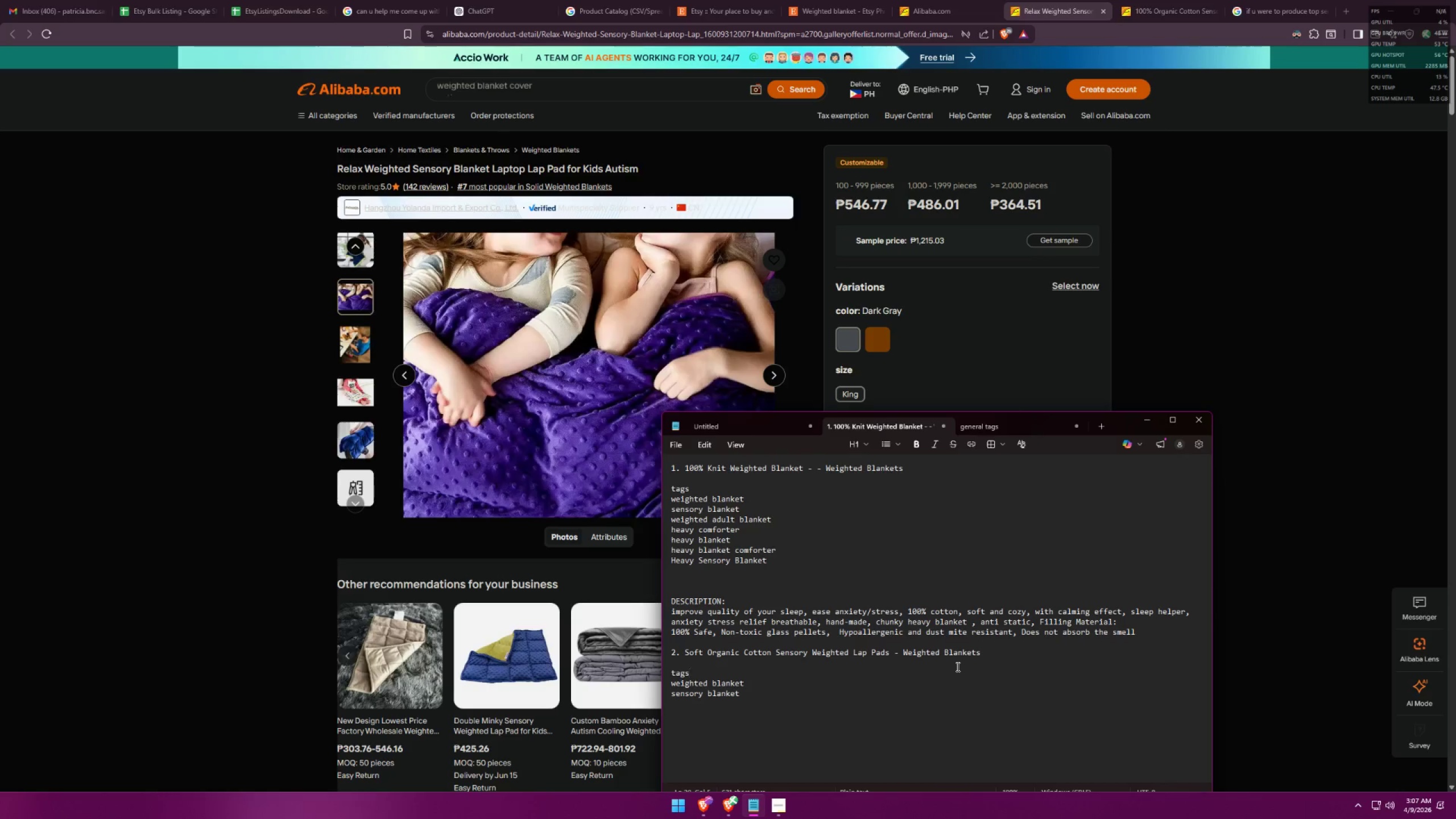 
key(ArrowUp)
 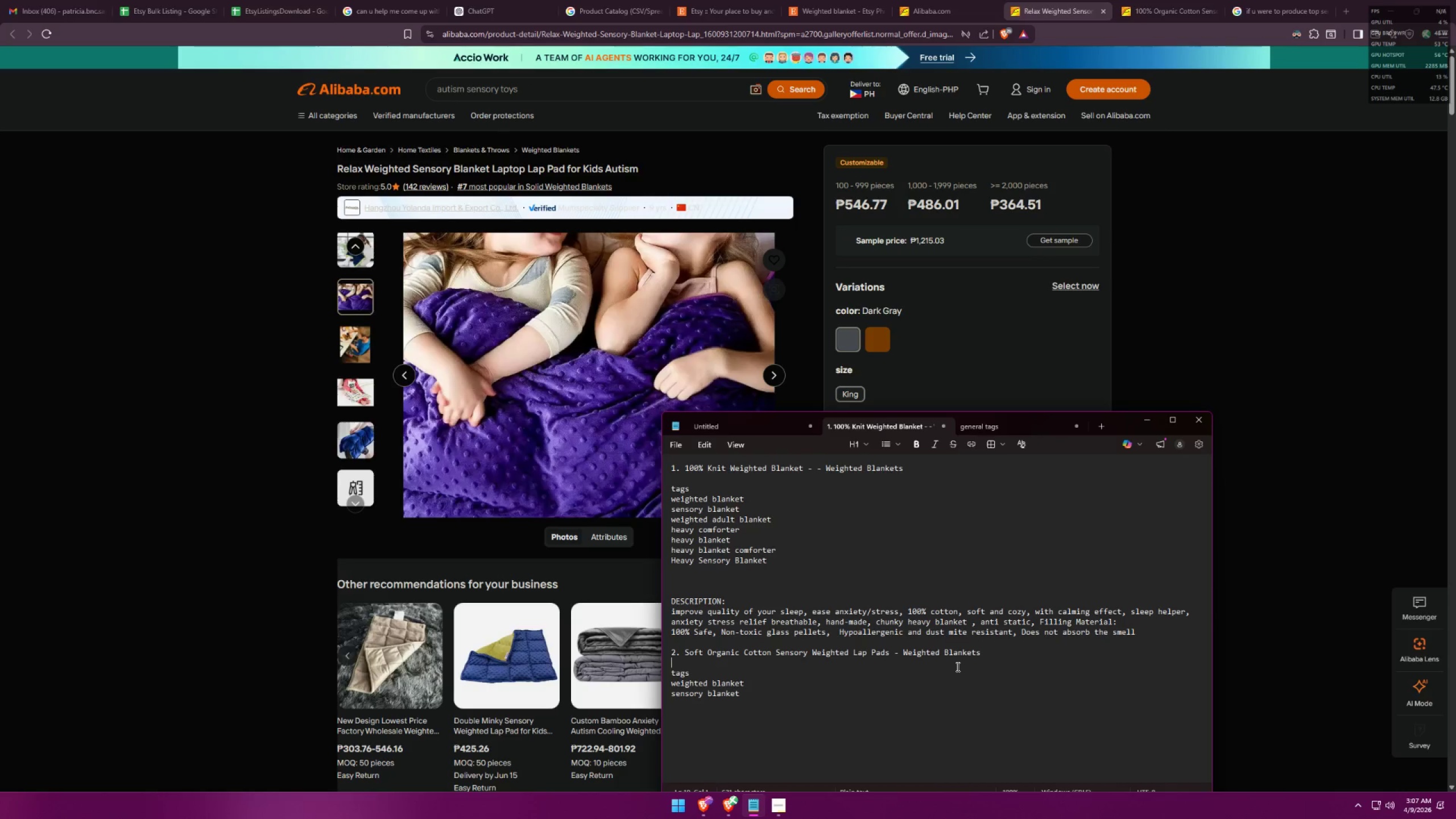 
key(Shift+Enter)
 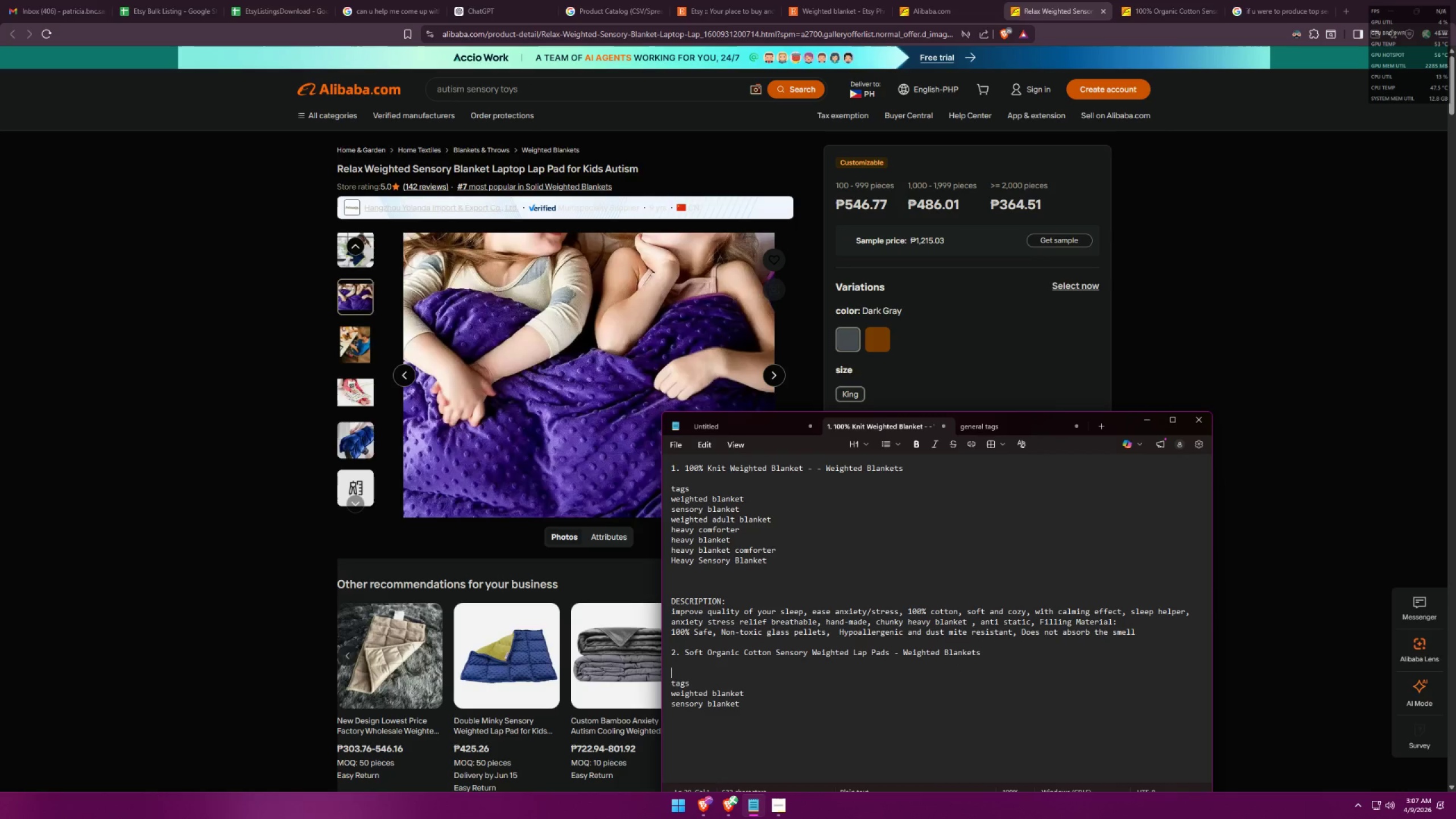 
key(Shift+Enter)
 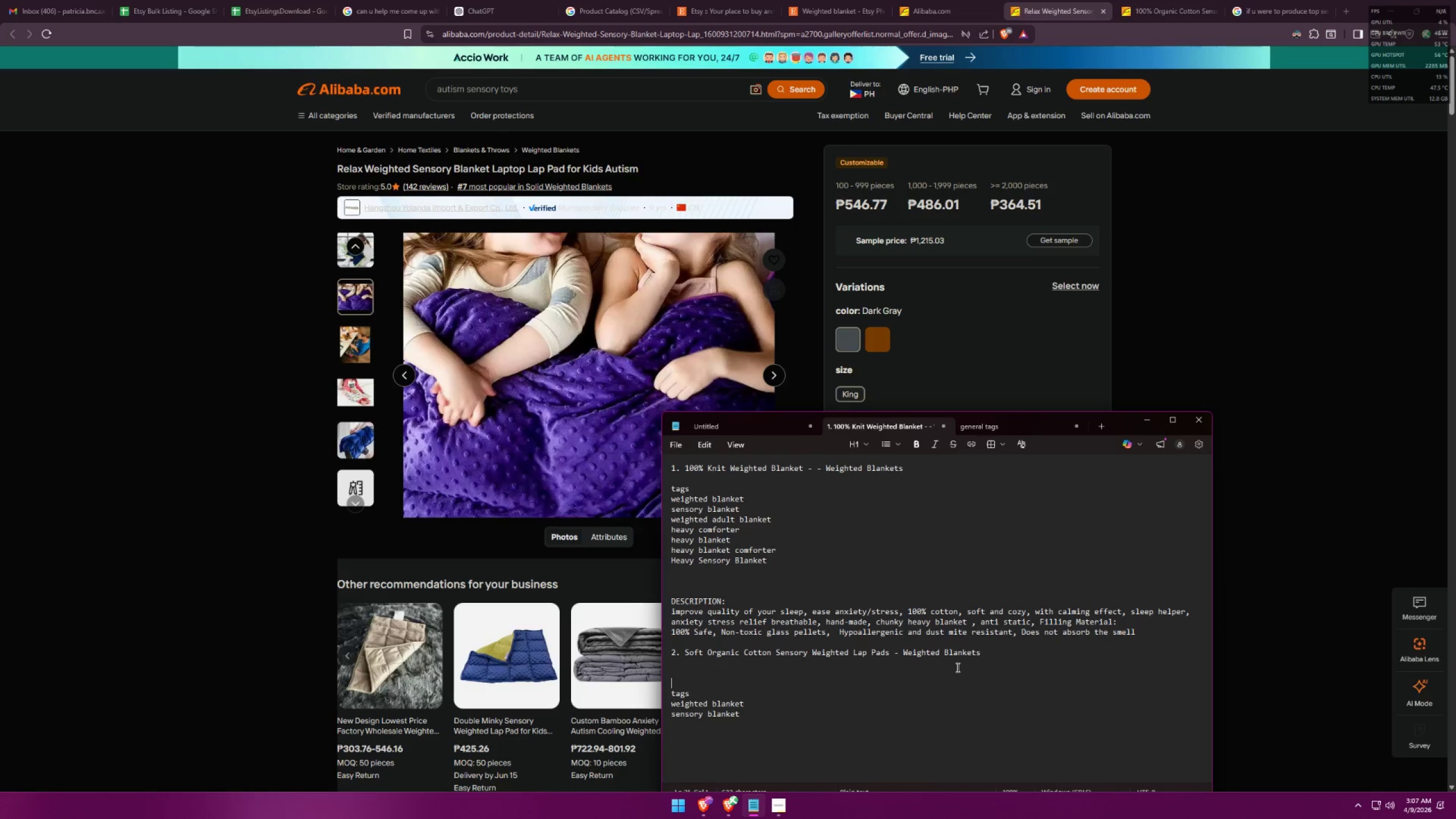 
key(ArrowUp)
 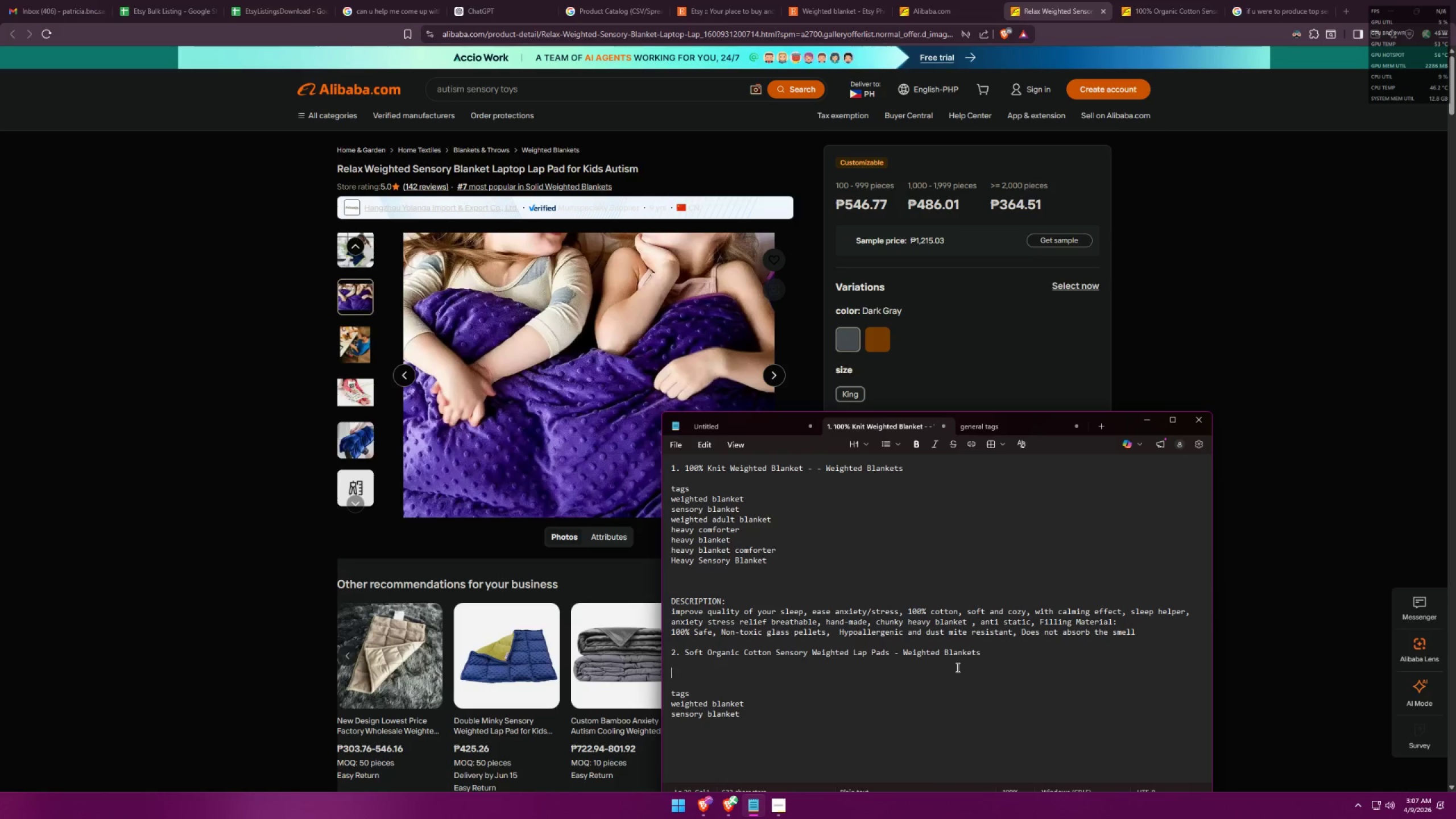 
type(Dr)
key(Backspace)
type(escription:")
key(Backspace)
type( )
 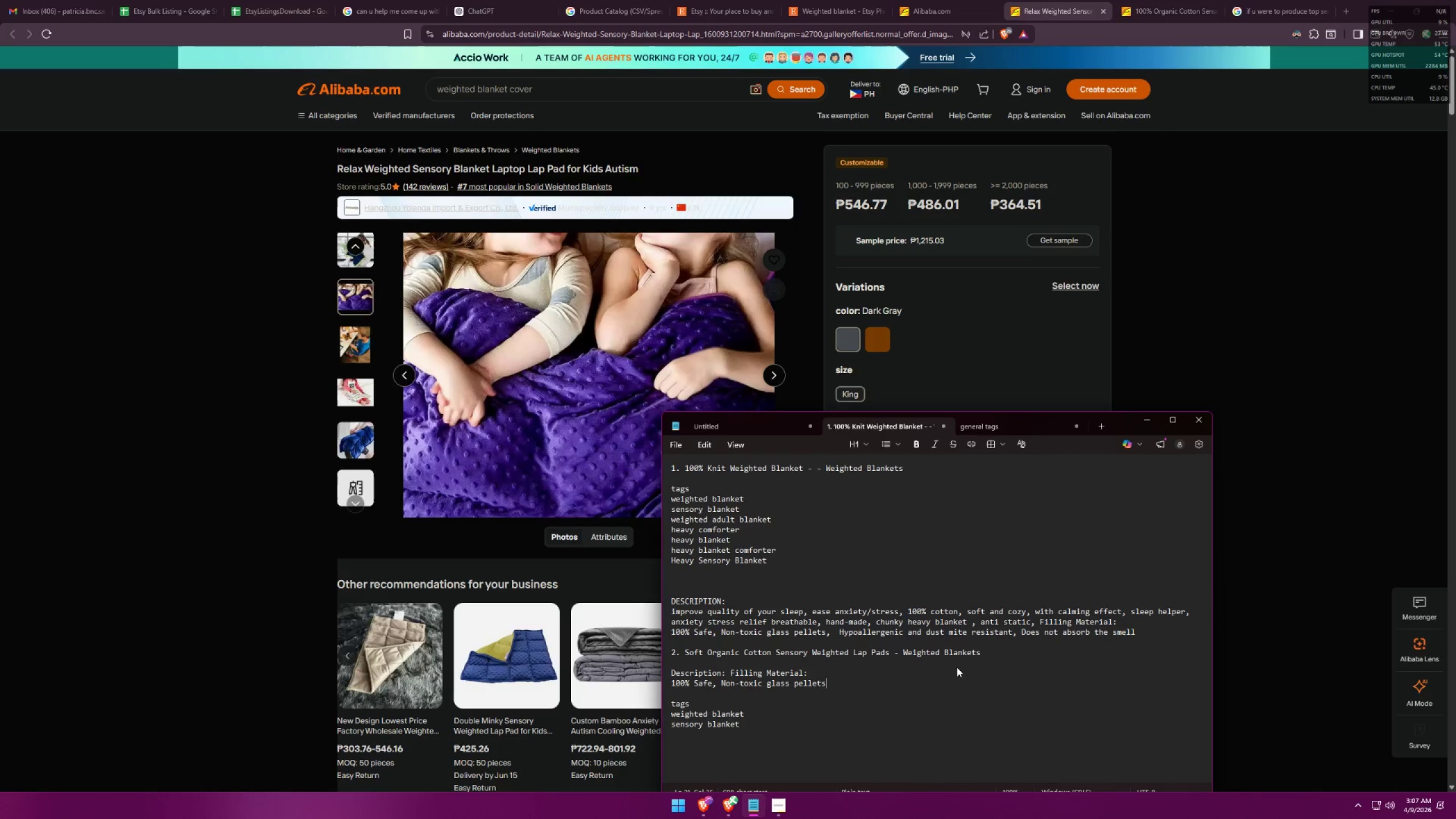 
 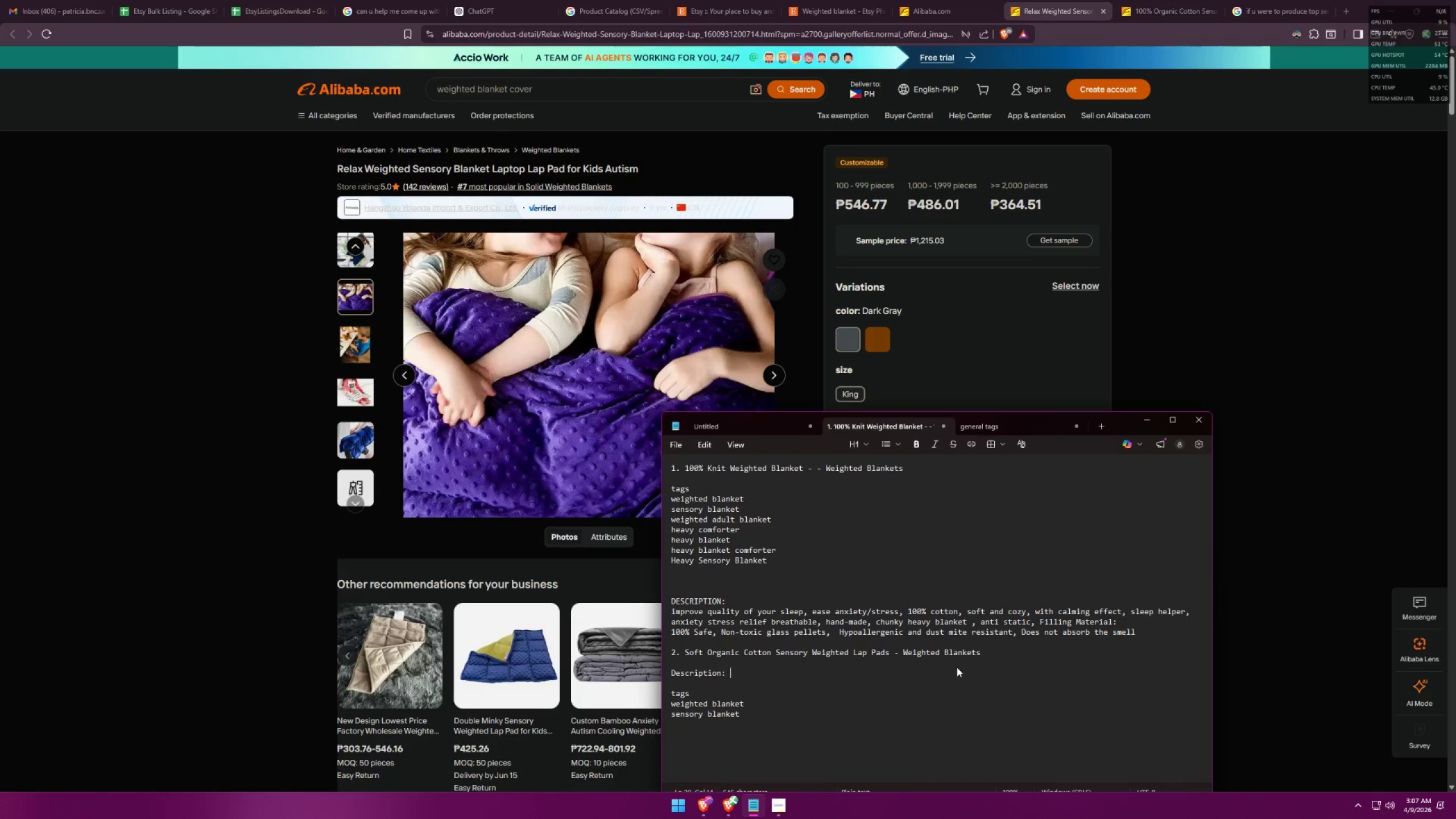 
key(Control+ControlLeft)
 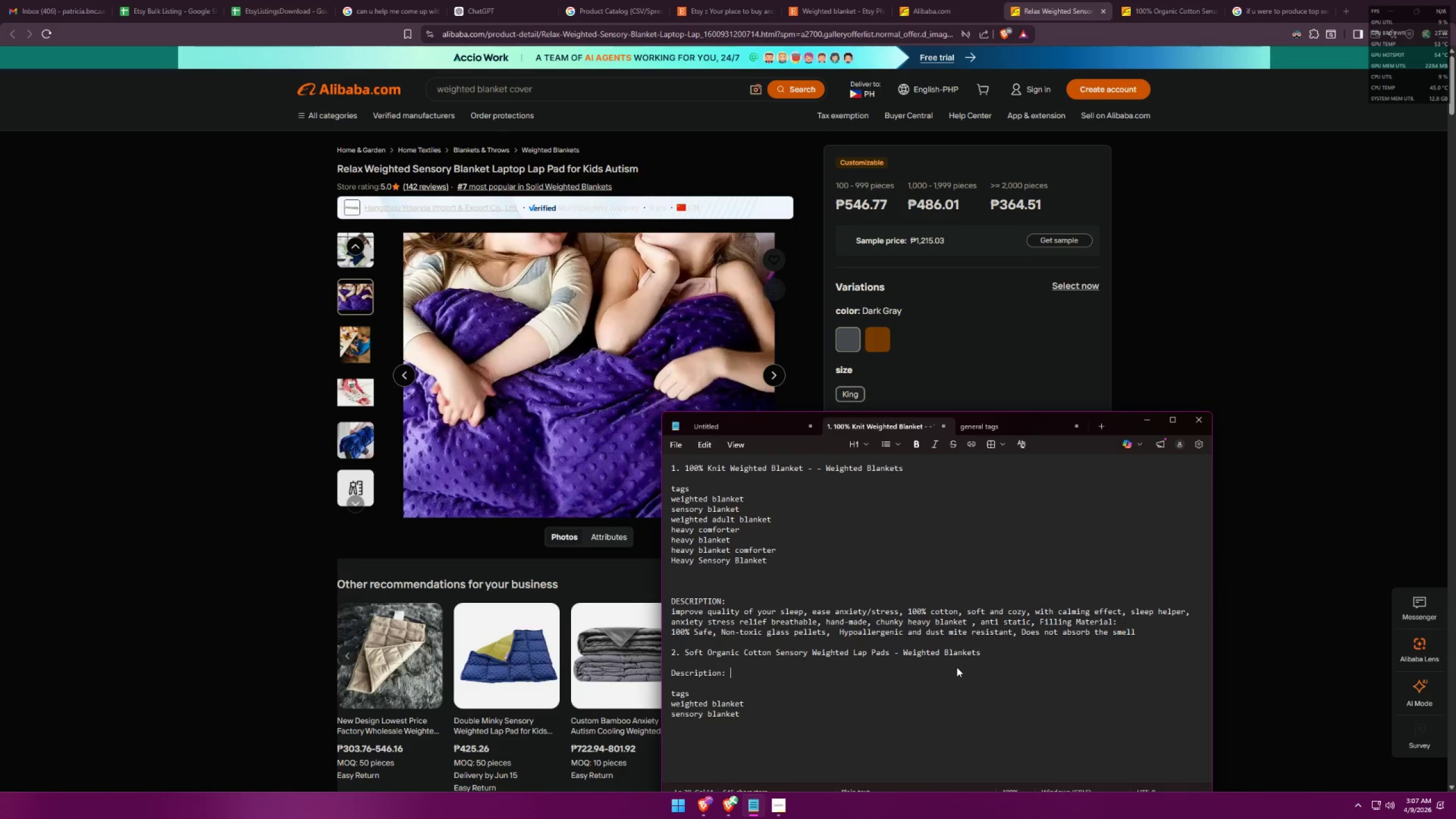 
key(Control+V)
 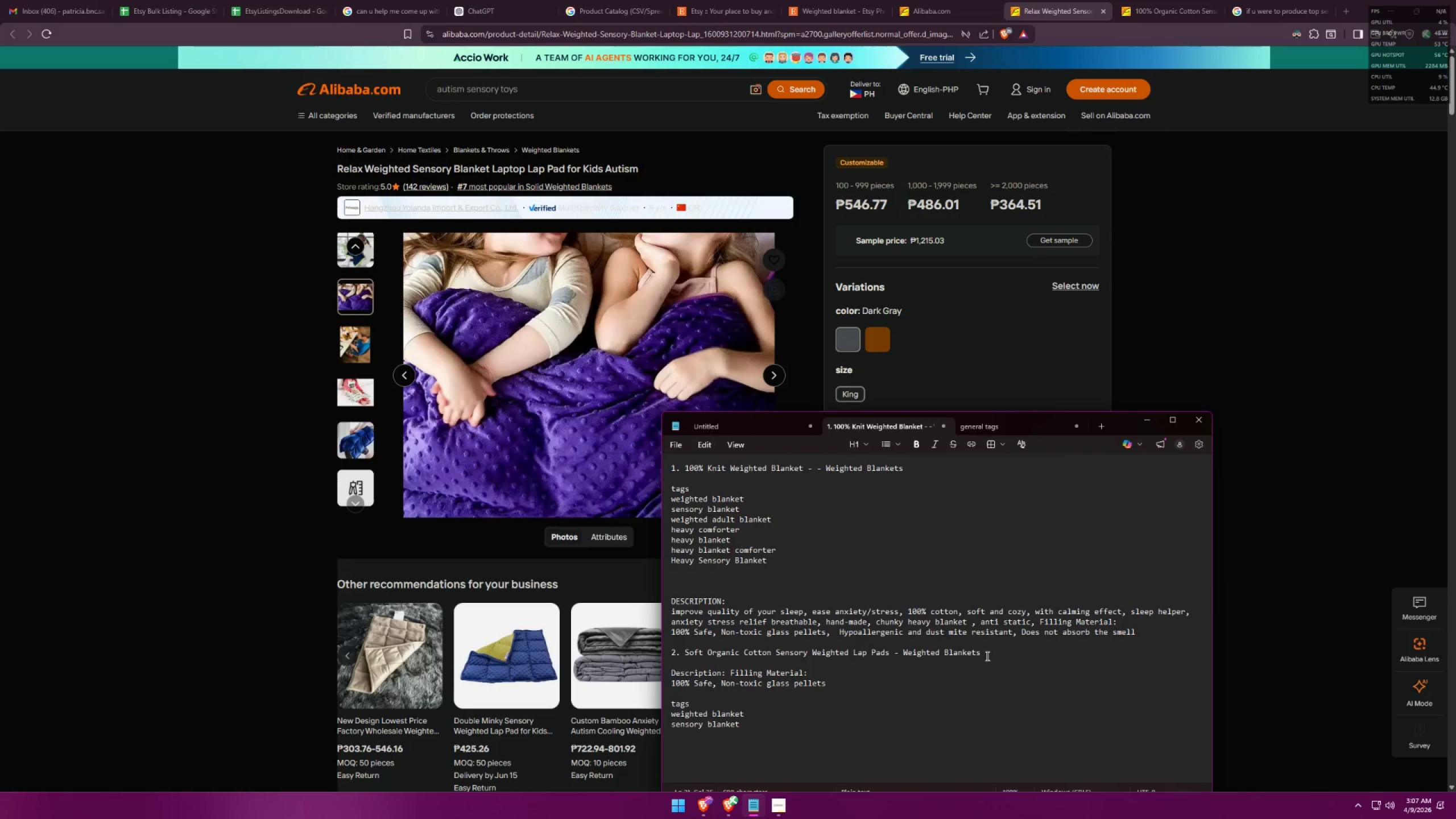 
left_click([1045, 645])
 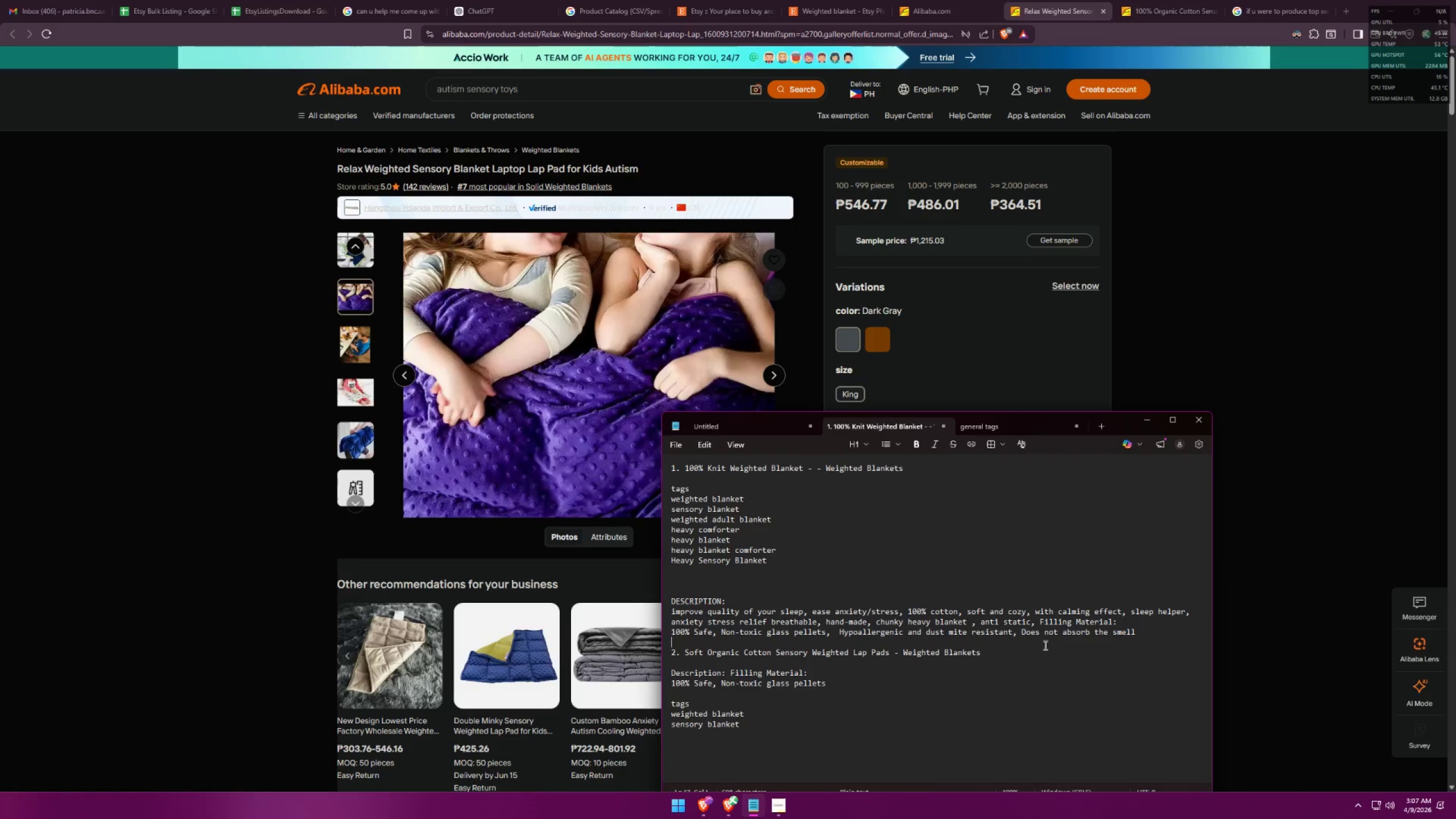 
key(Control+Z)
 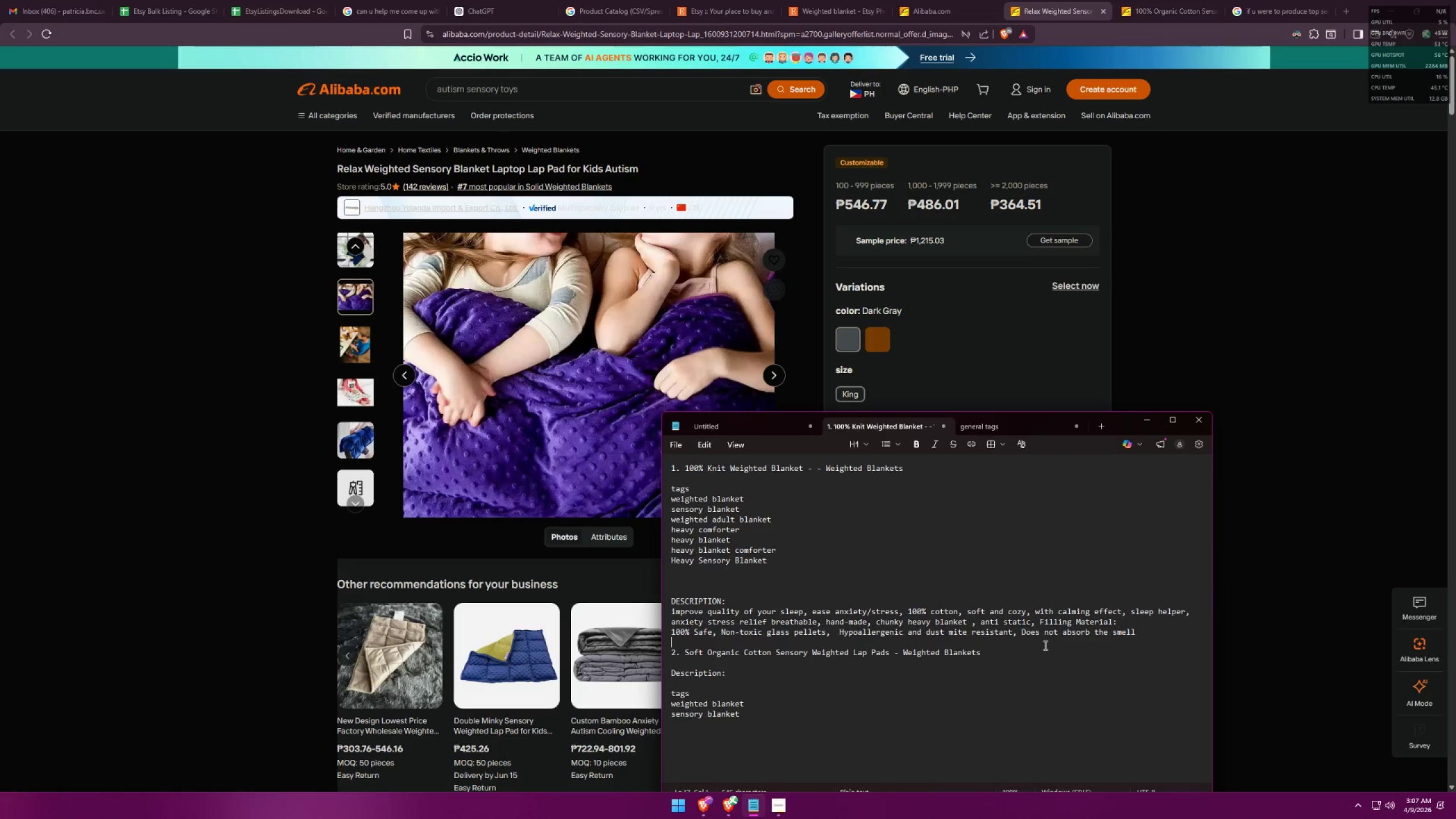 
key(Control+Z)
 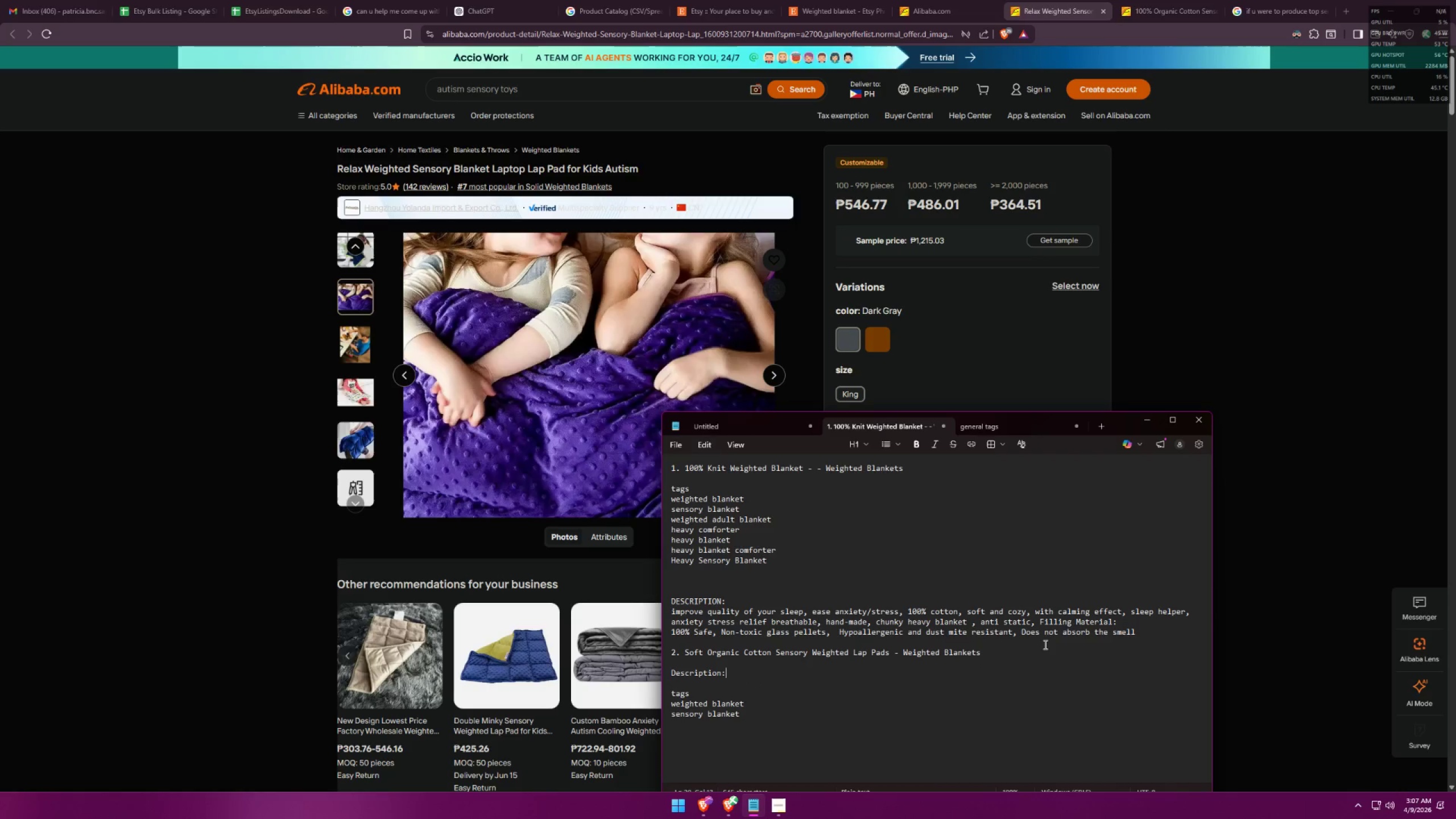 
key(Control+Z)
 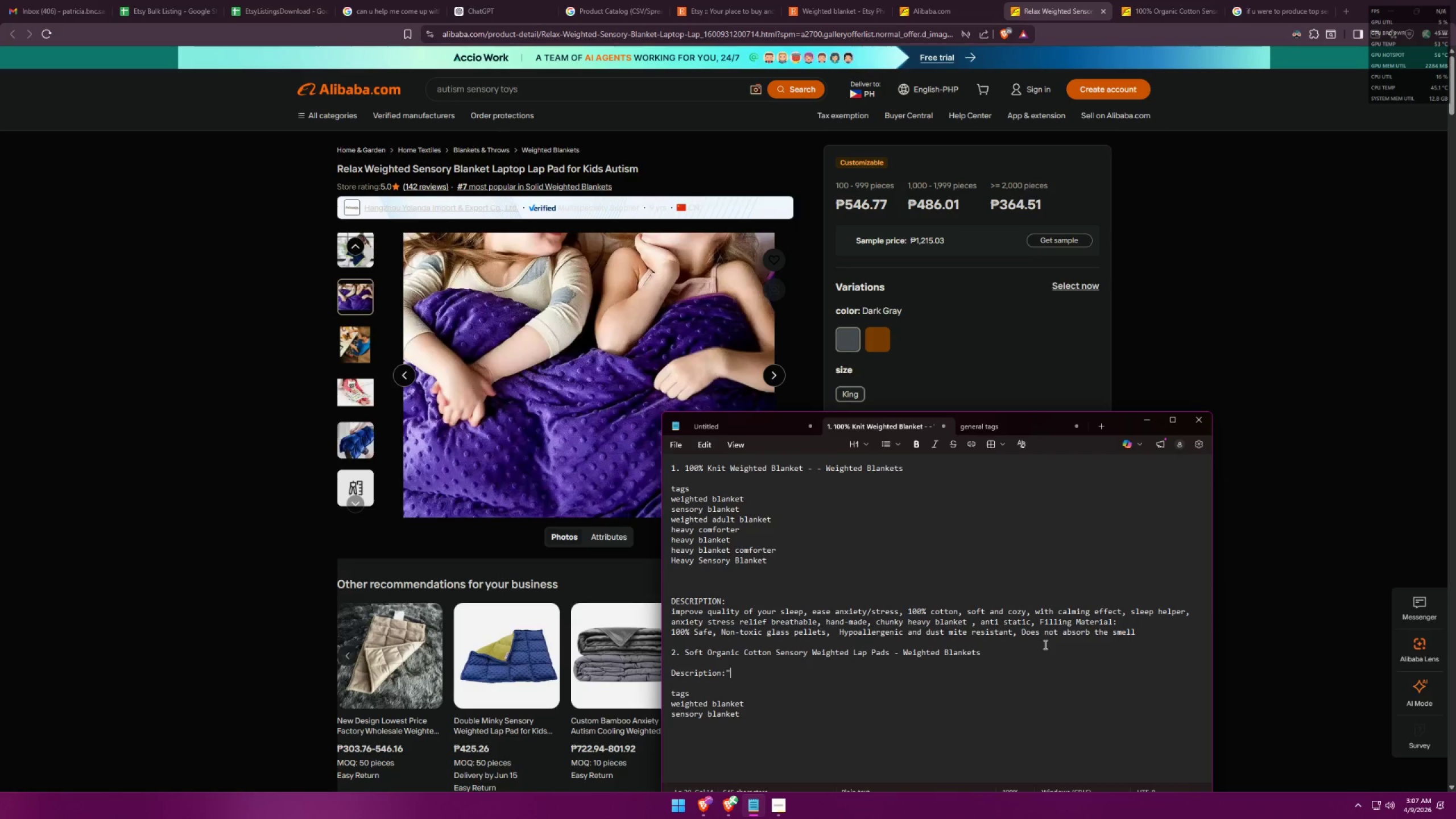 
key(Control+Z)
 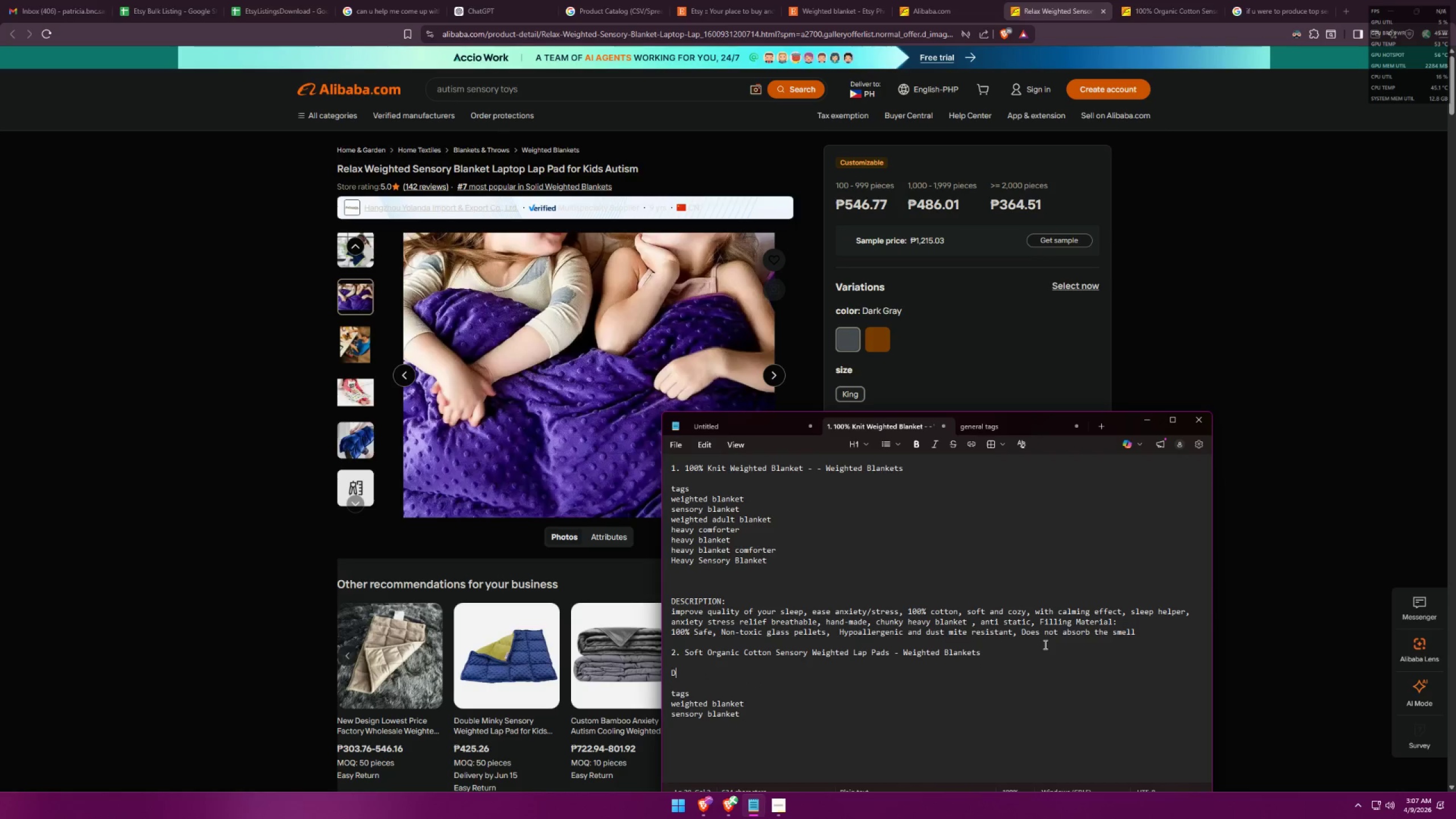 
key(Control+Z)
 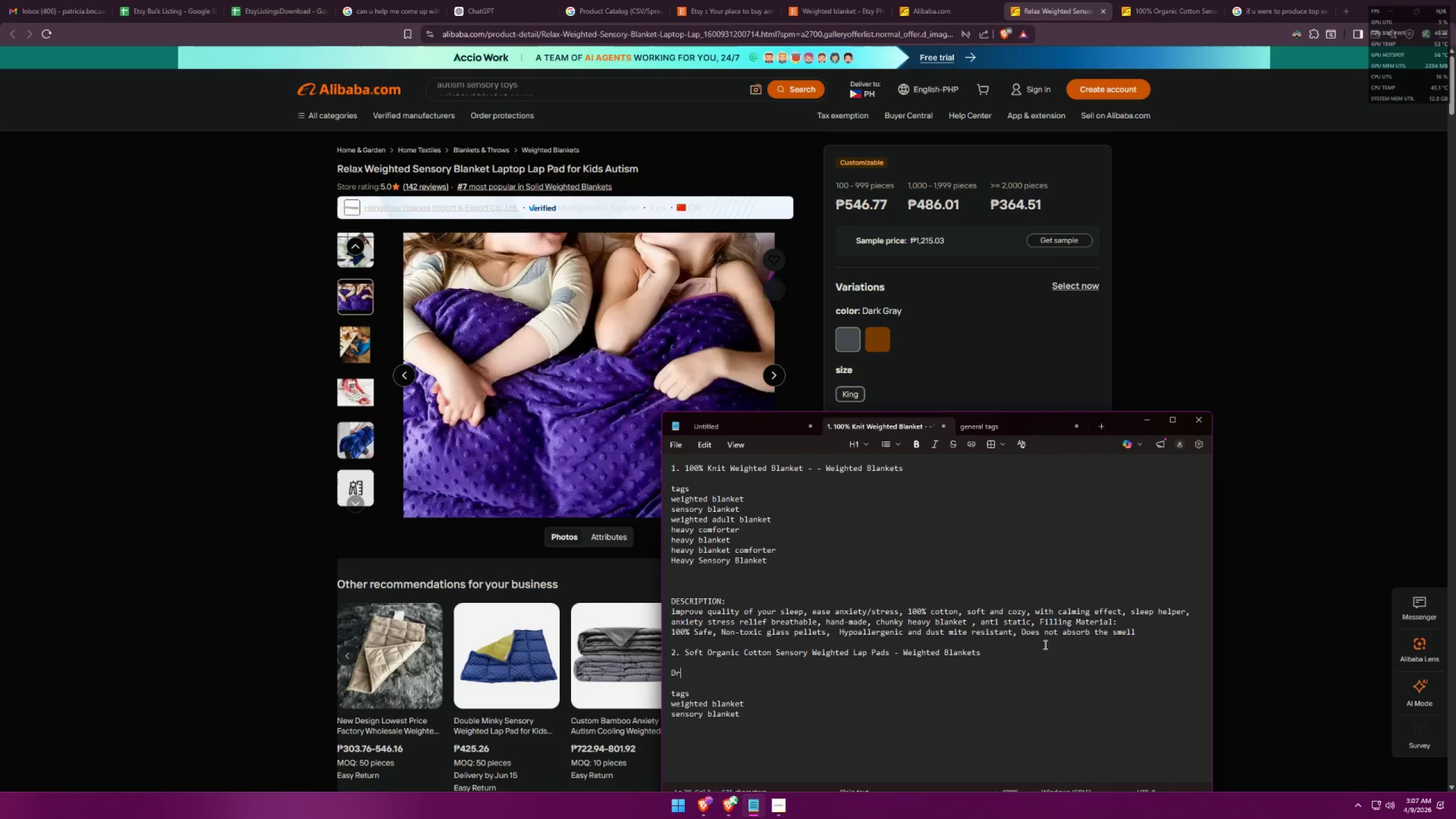 
key(Control+Z)
 